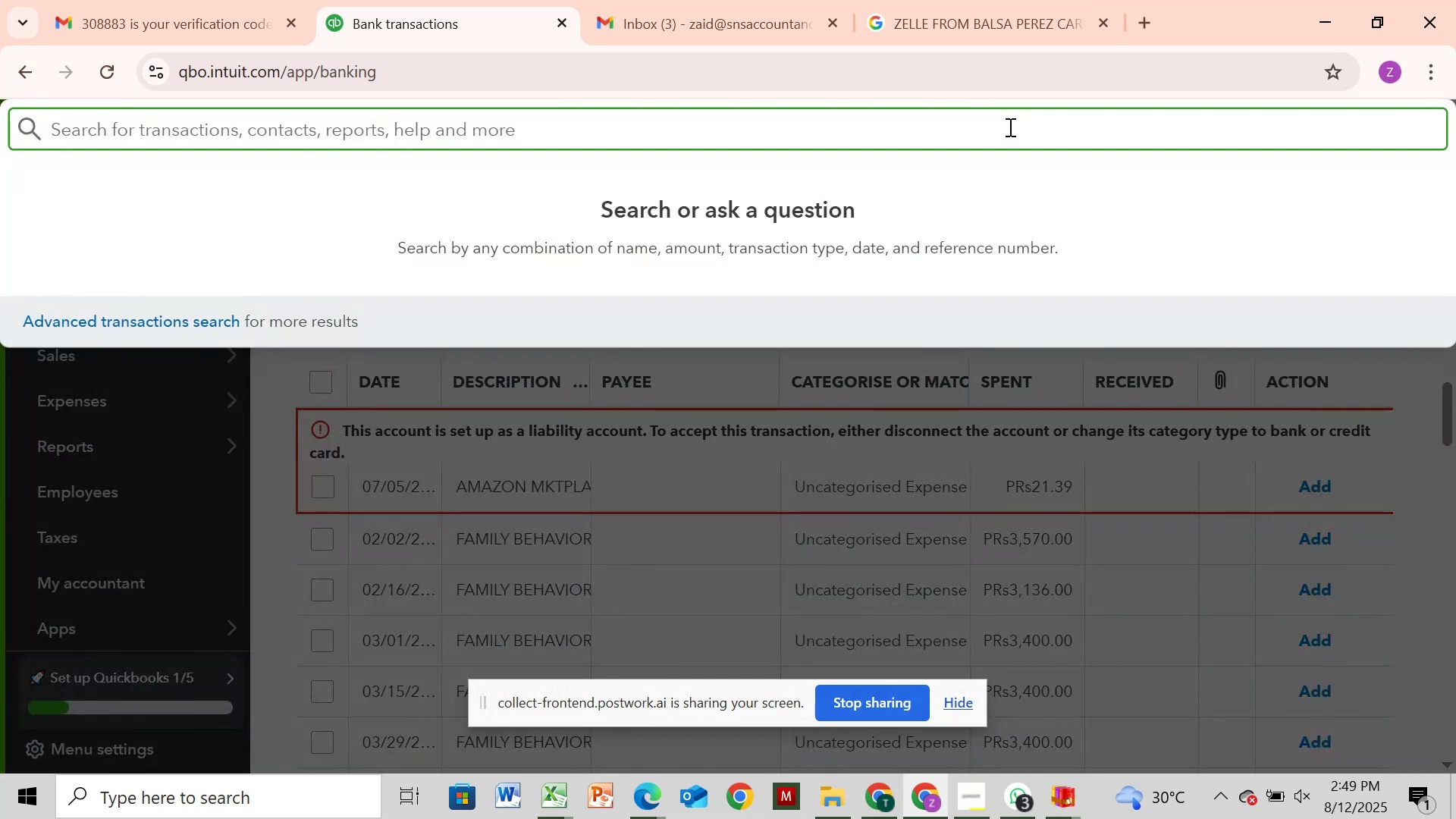 
type(market)
 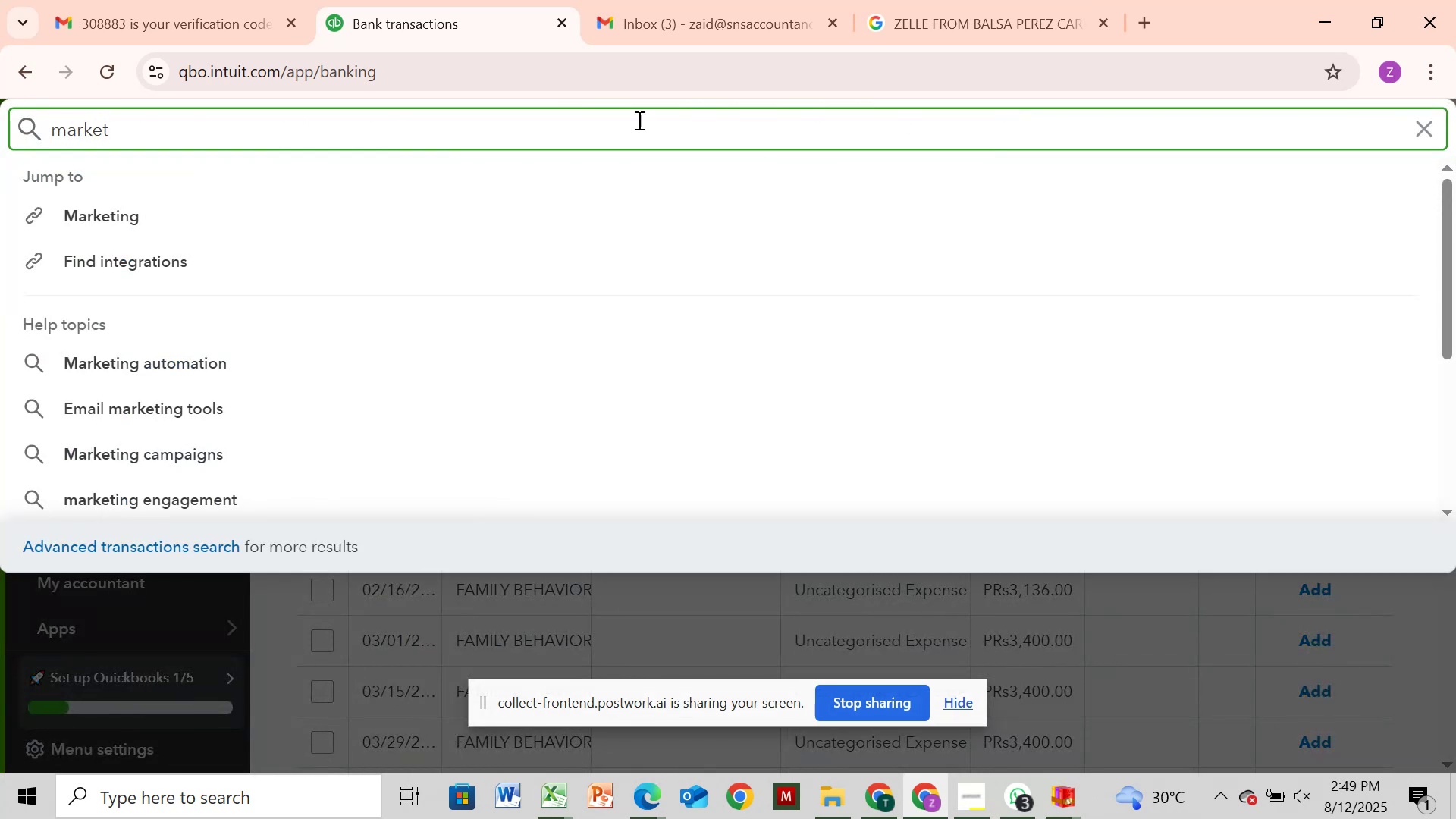 
wait(5.58)
 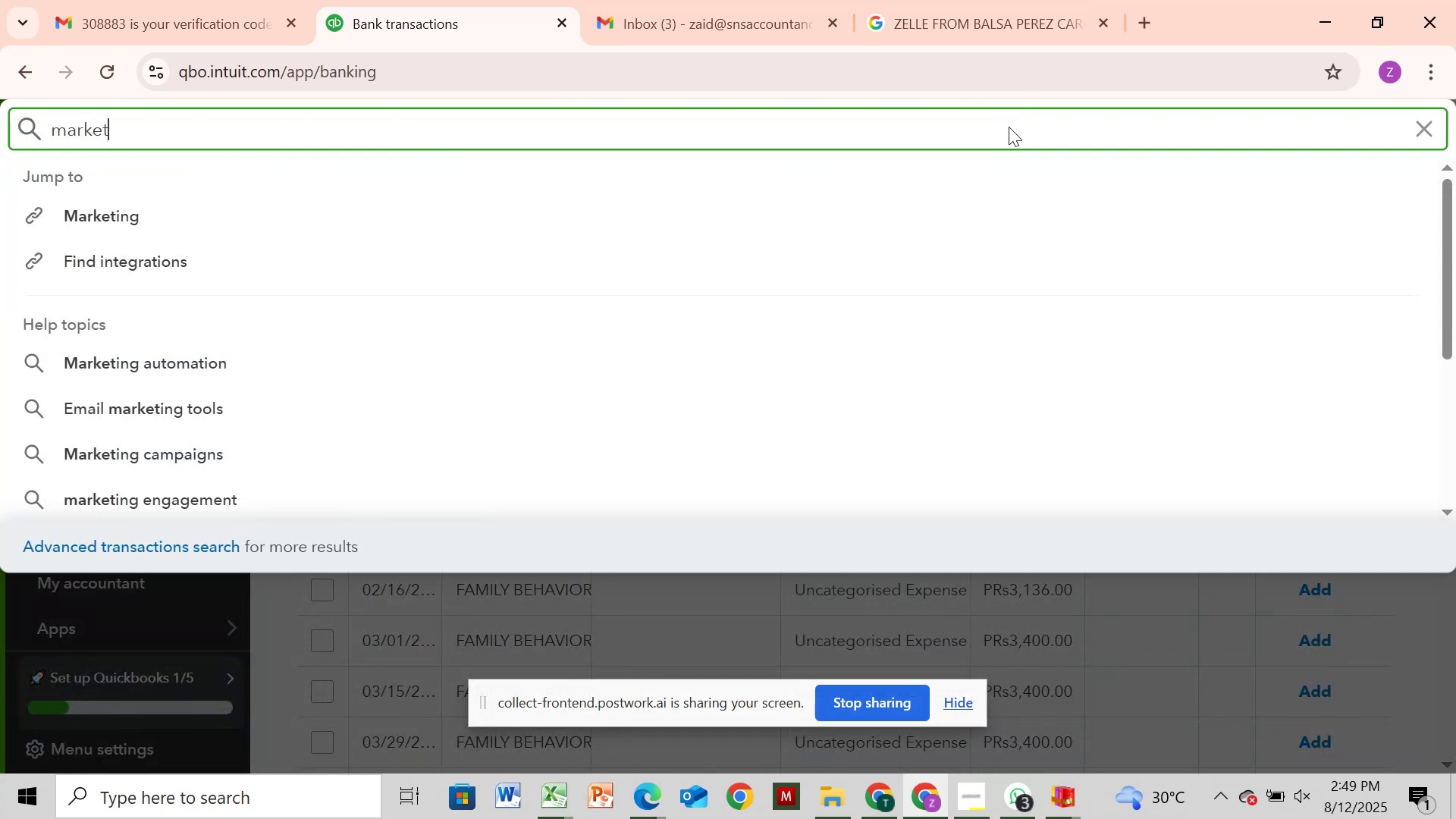 
hold_key(key=Backspace, duration=1.08)
 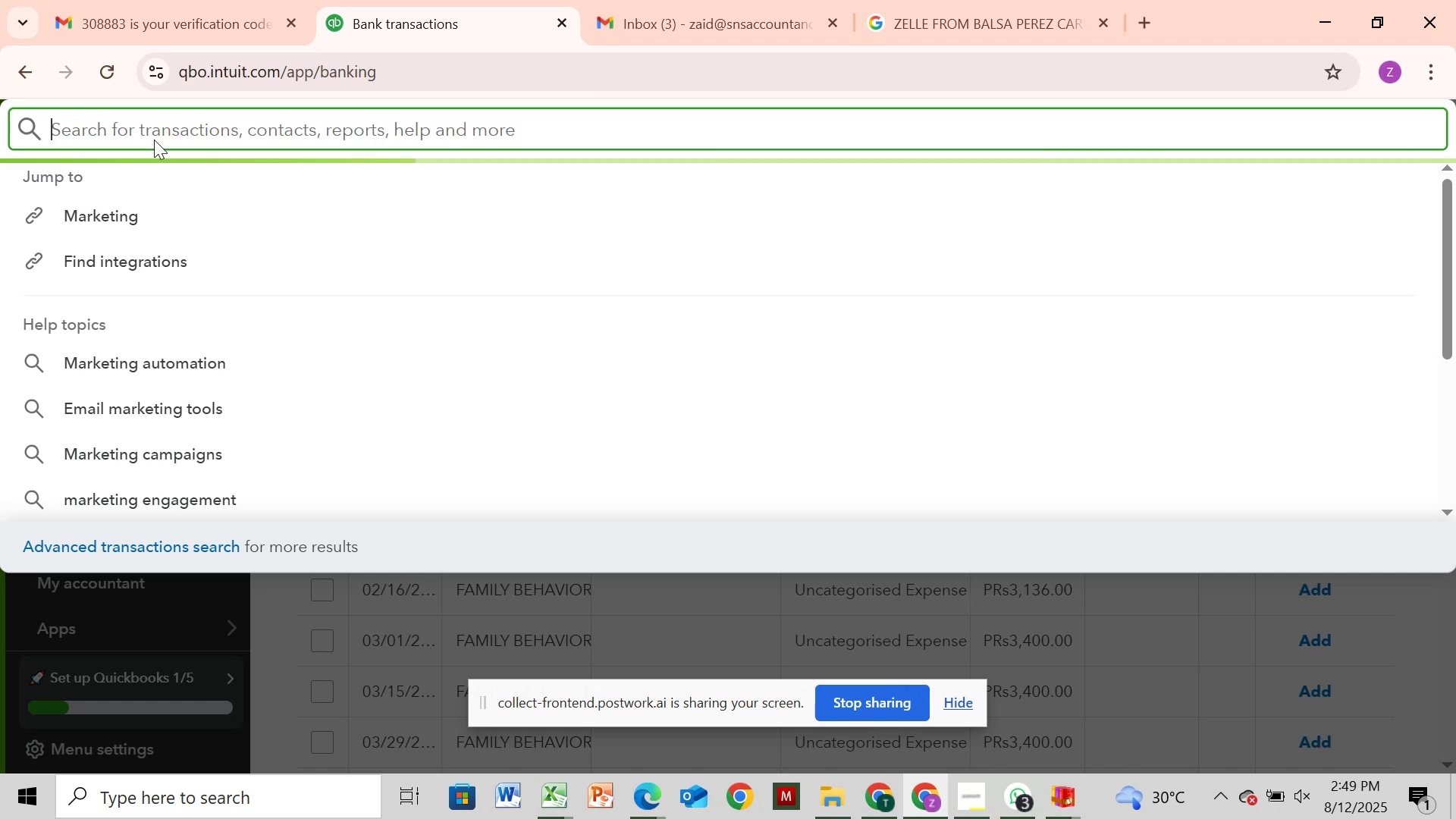 
type(amazon)
 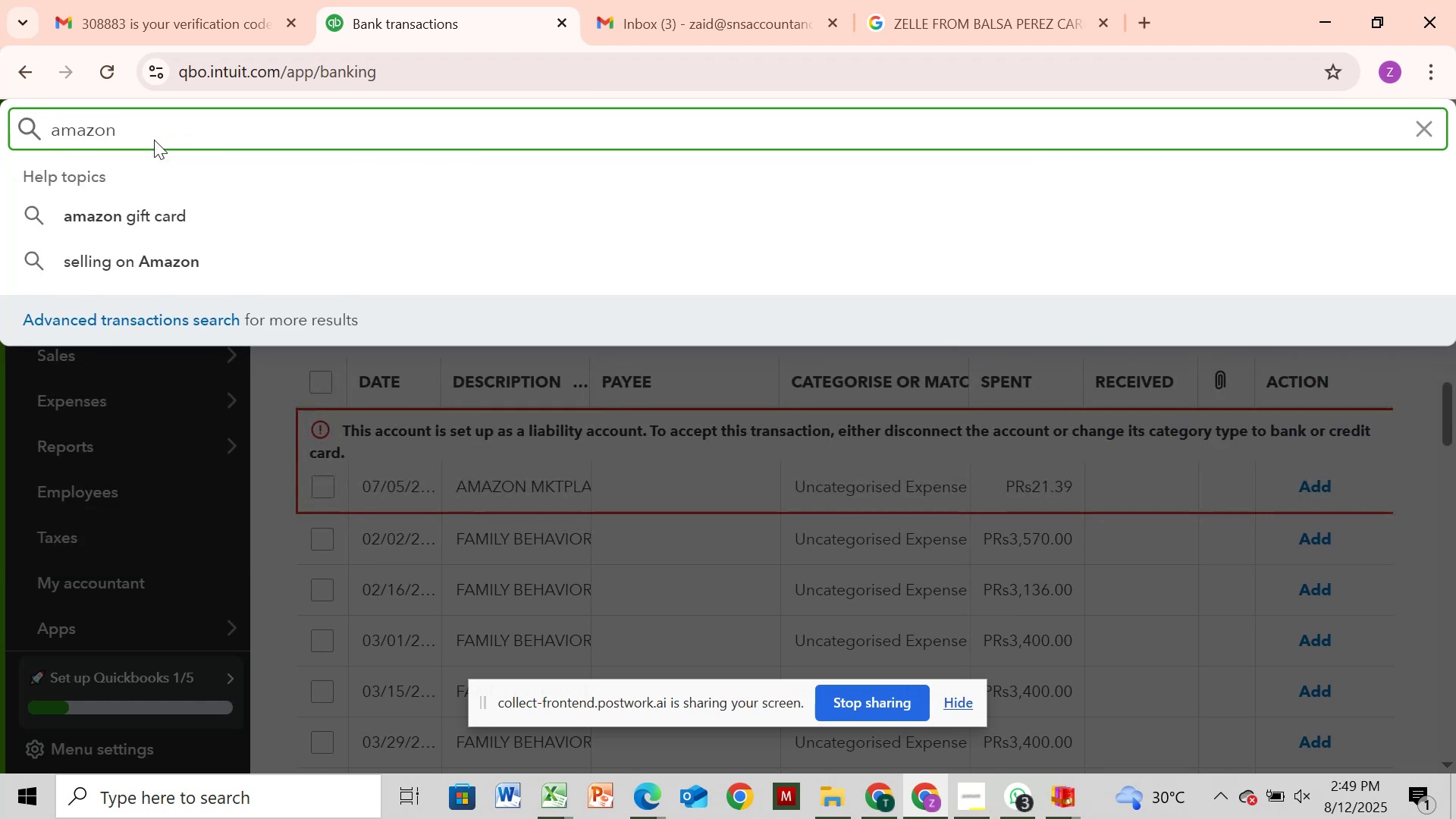 
hold_key(key=Backspace, duration=1.01)
 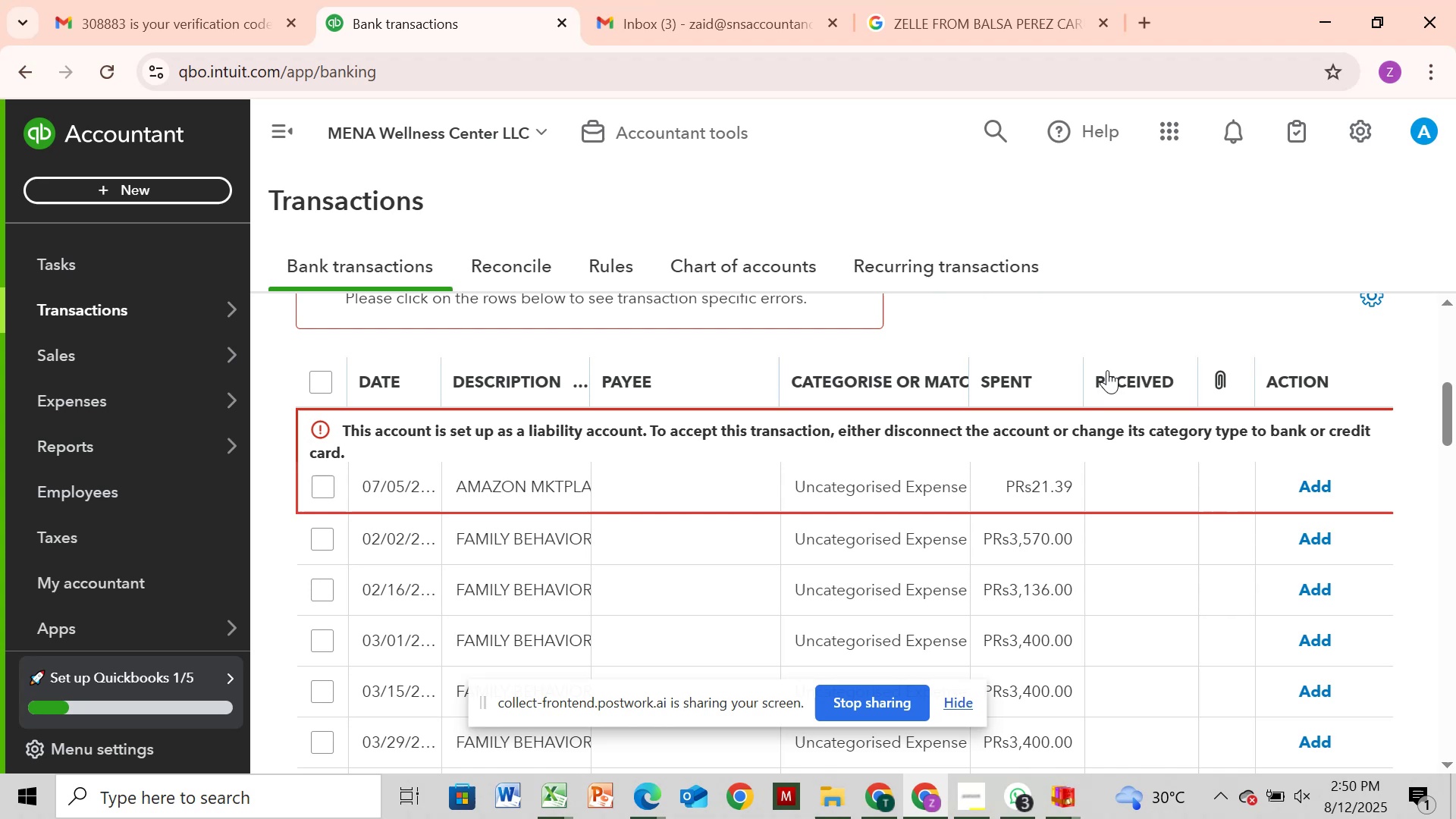 
wait(37.85)
 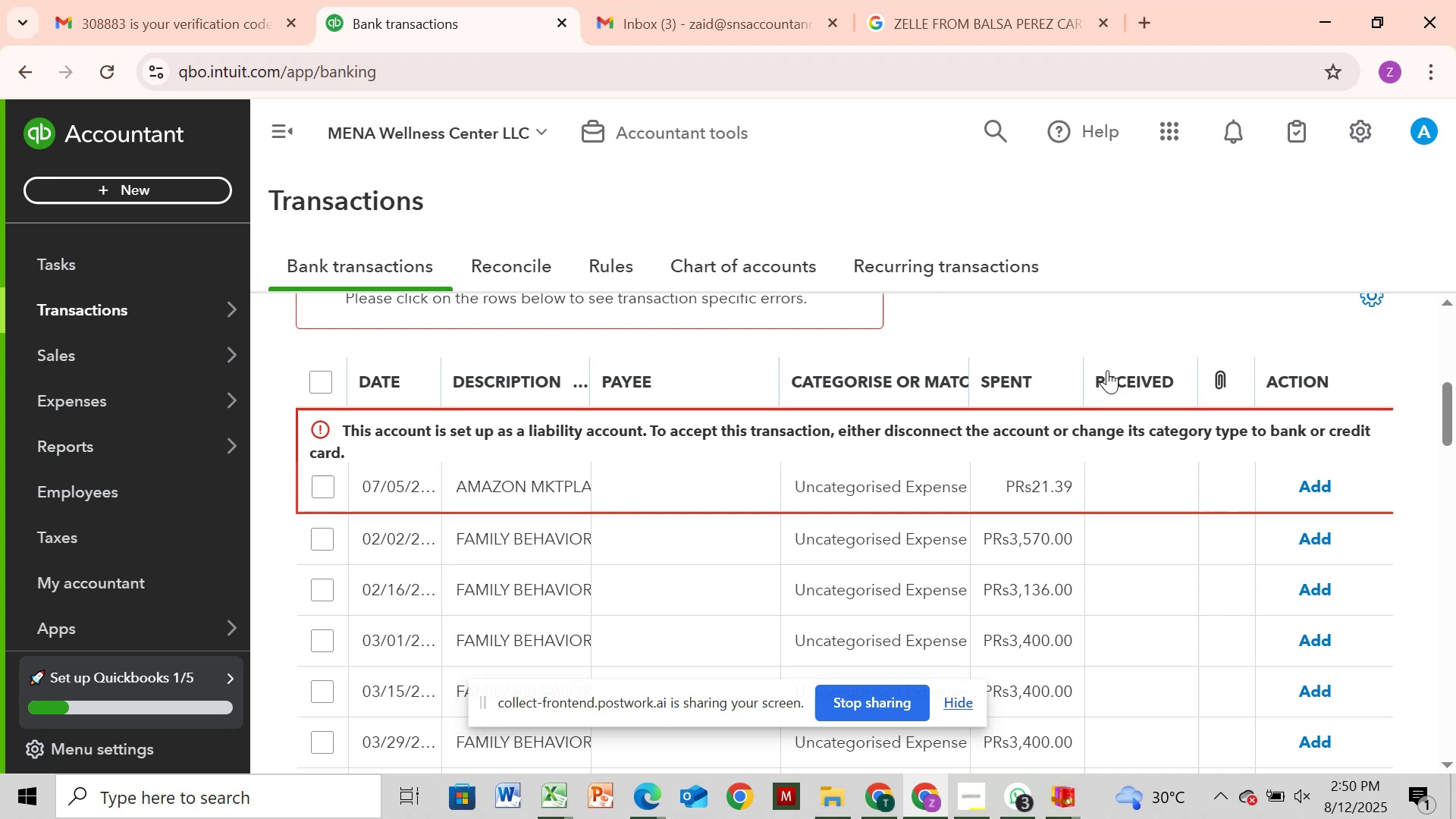 
left_click([774, 257])
 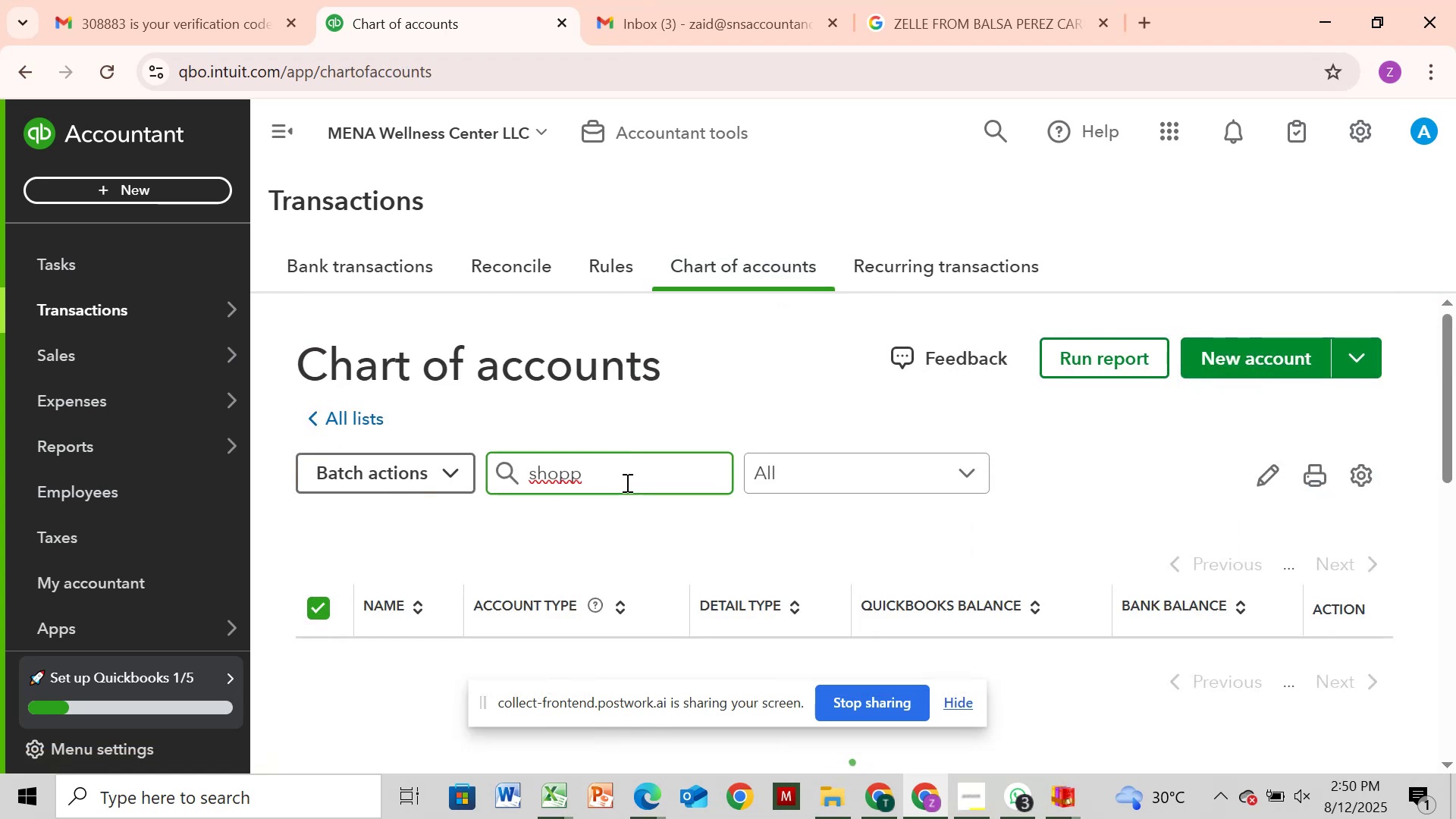 
hold_key(key=Backspace, duration=0.59)
 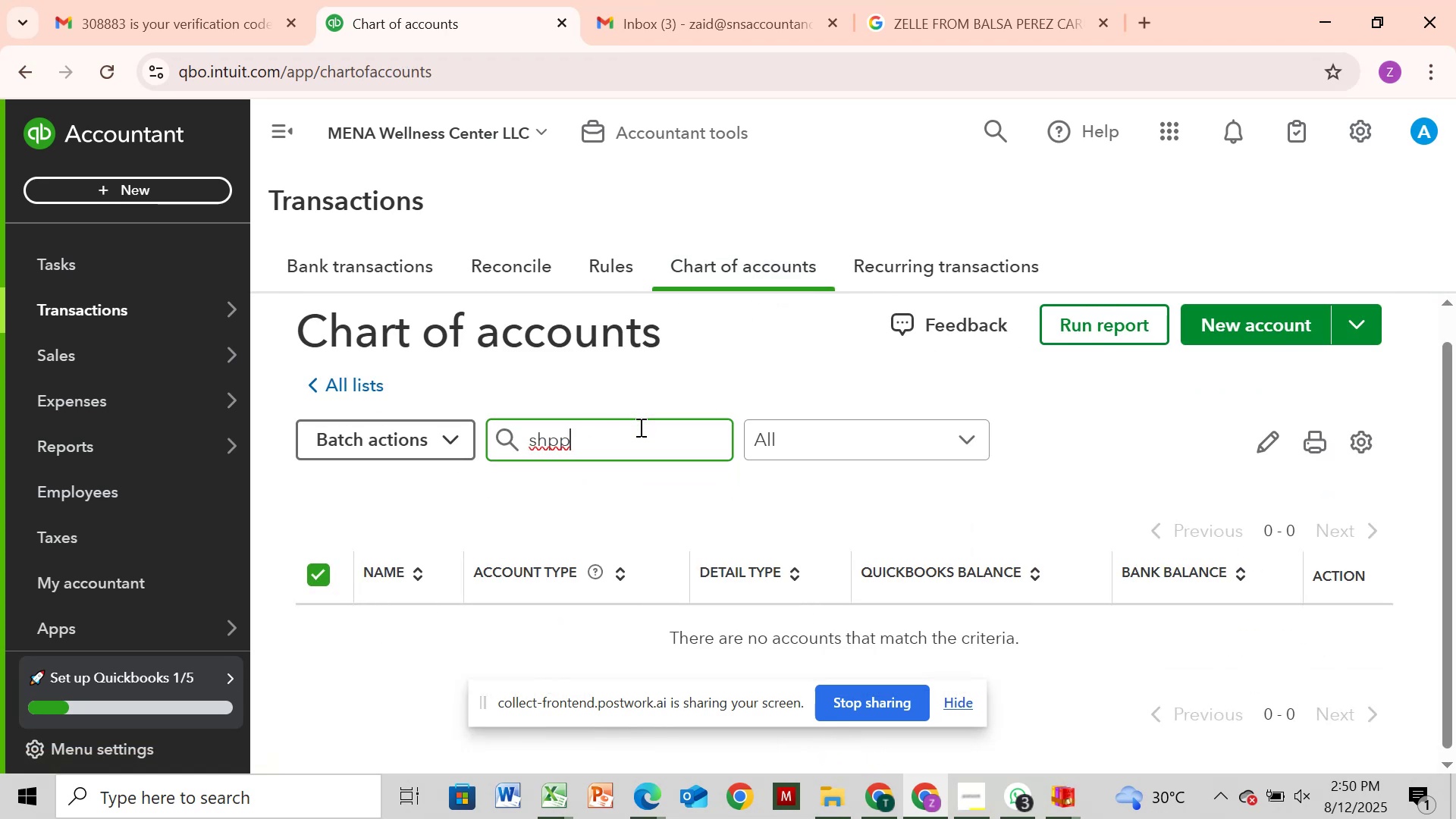 
hold_key(key=Backspace, duration=0.94)
 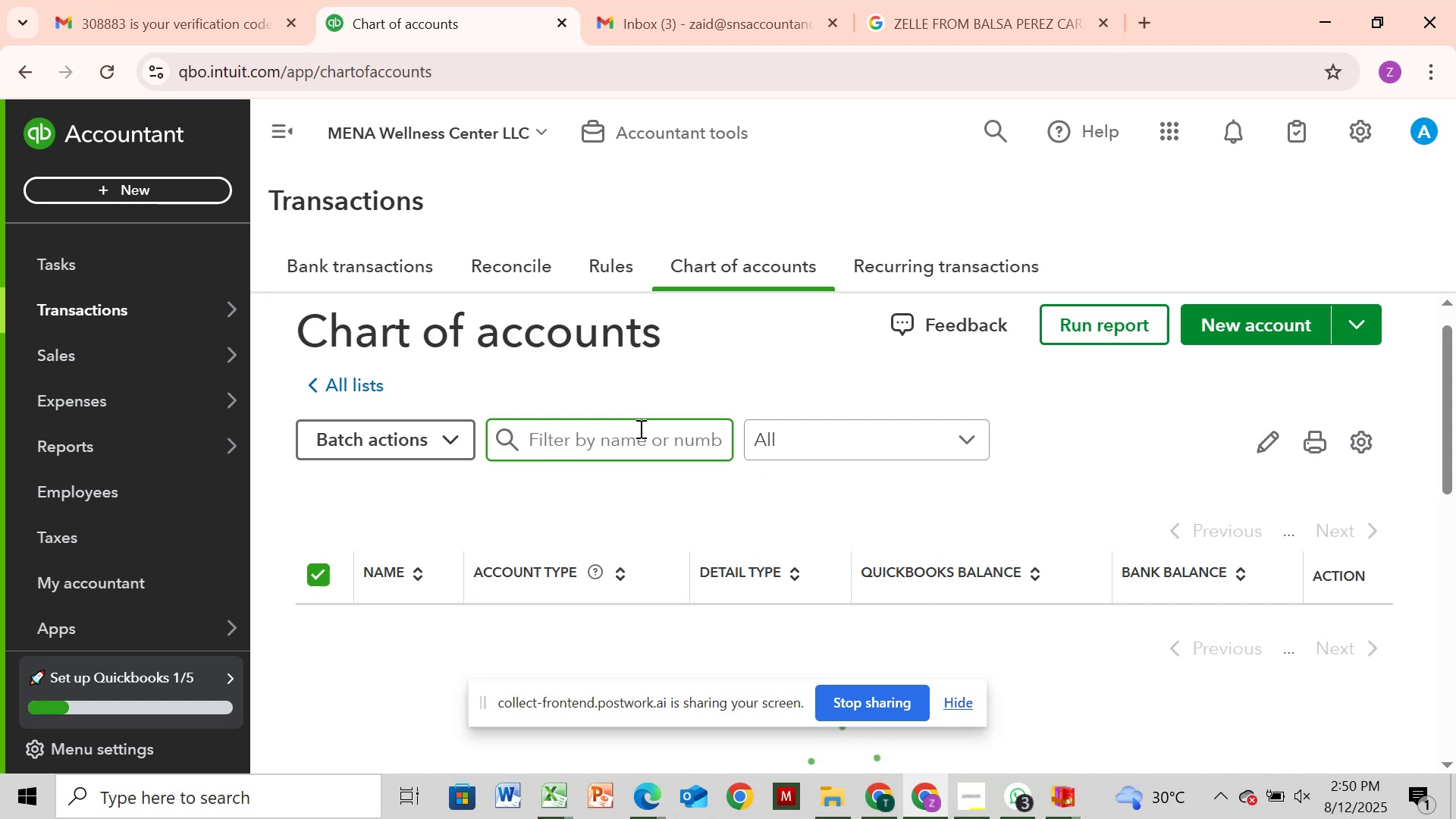 
type(checki)
 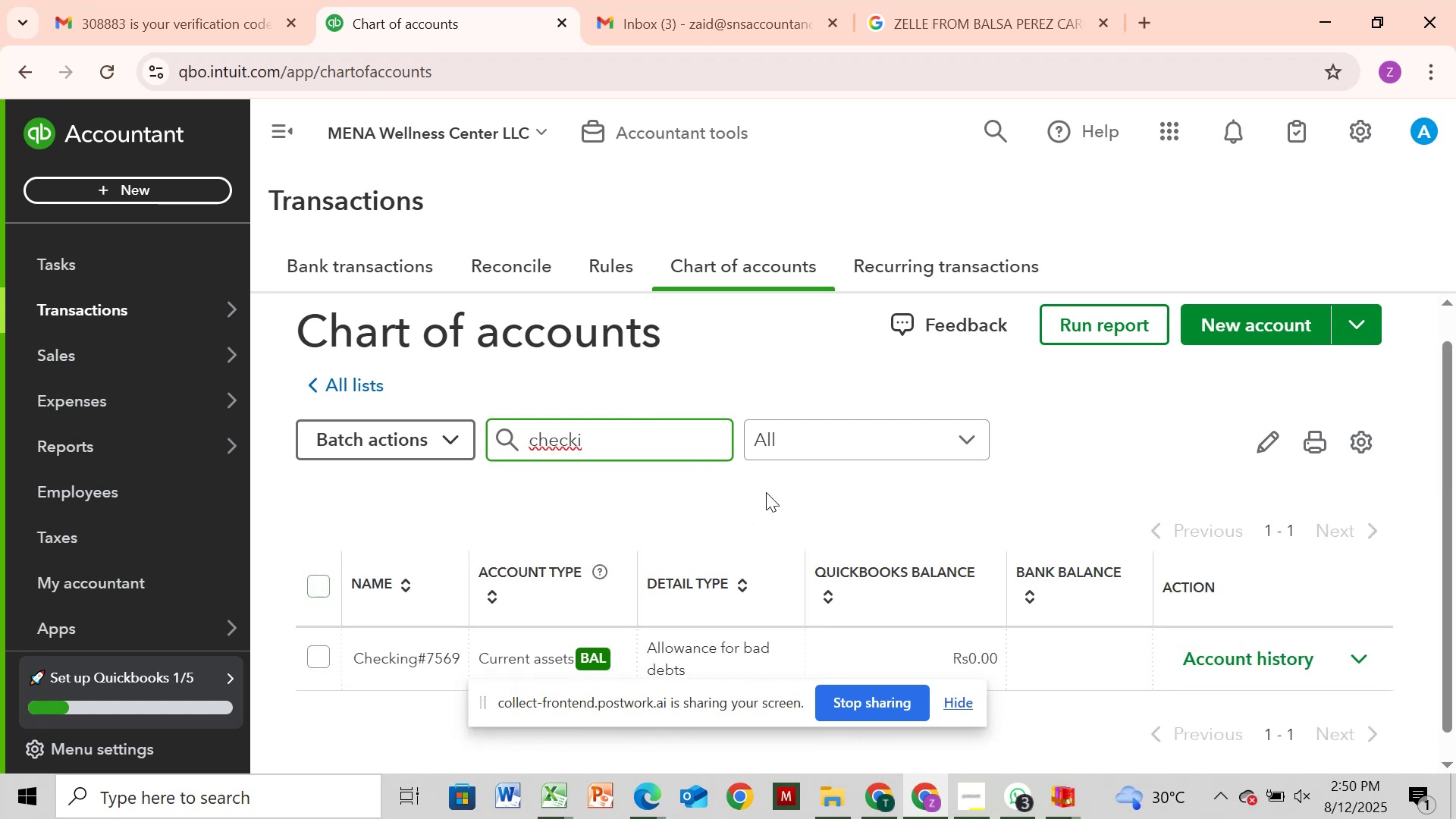 
scroll: coordinate [787, 482], scroll_direction: down, amount: 5.0
 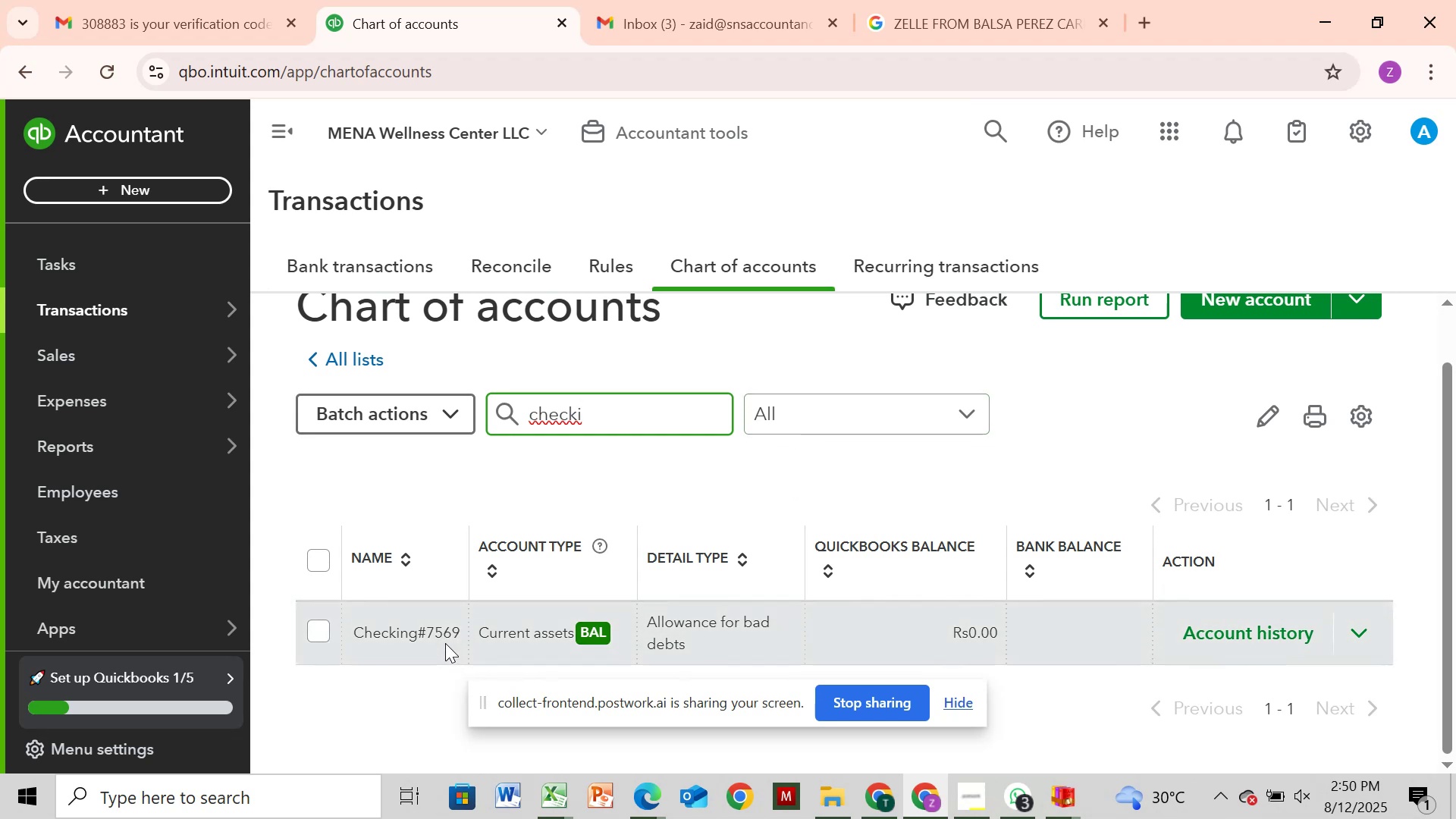 
left_click([441, 622])
 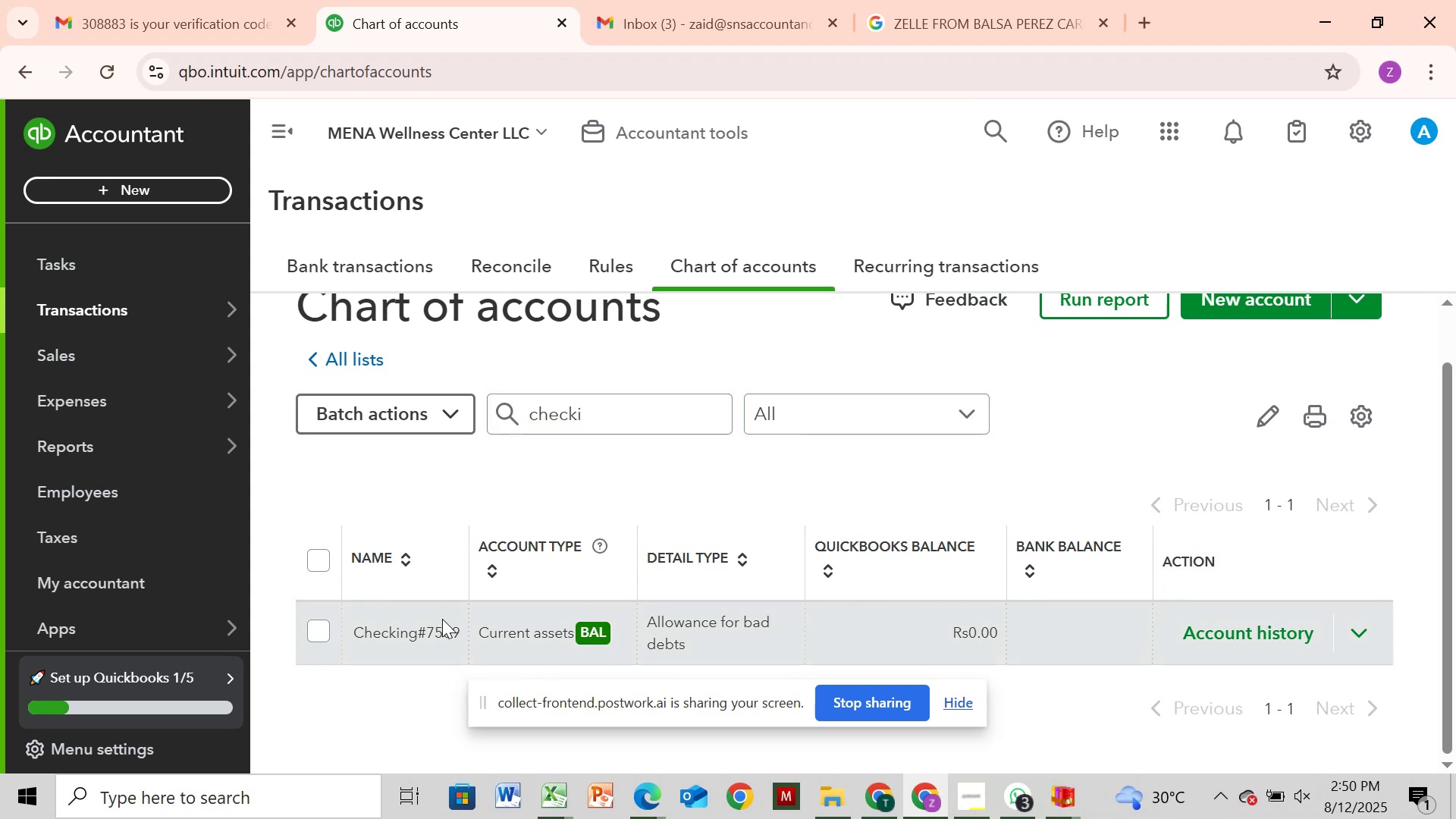 
mouse_move([421, 627])
 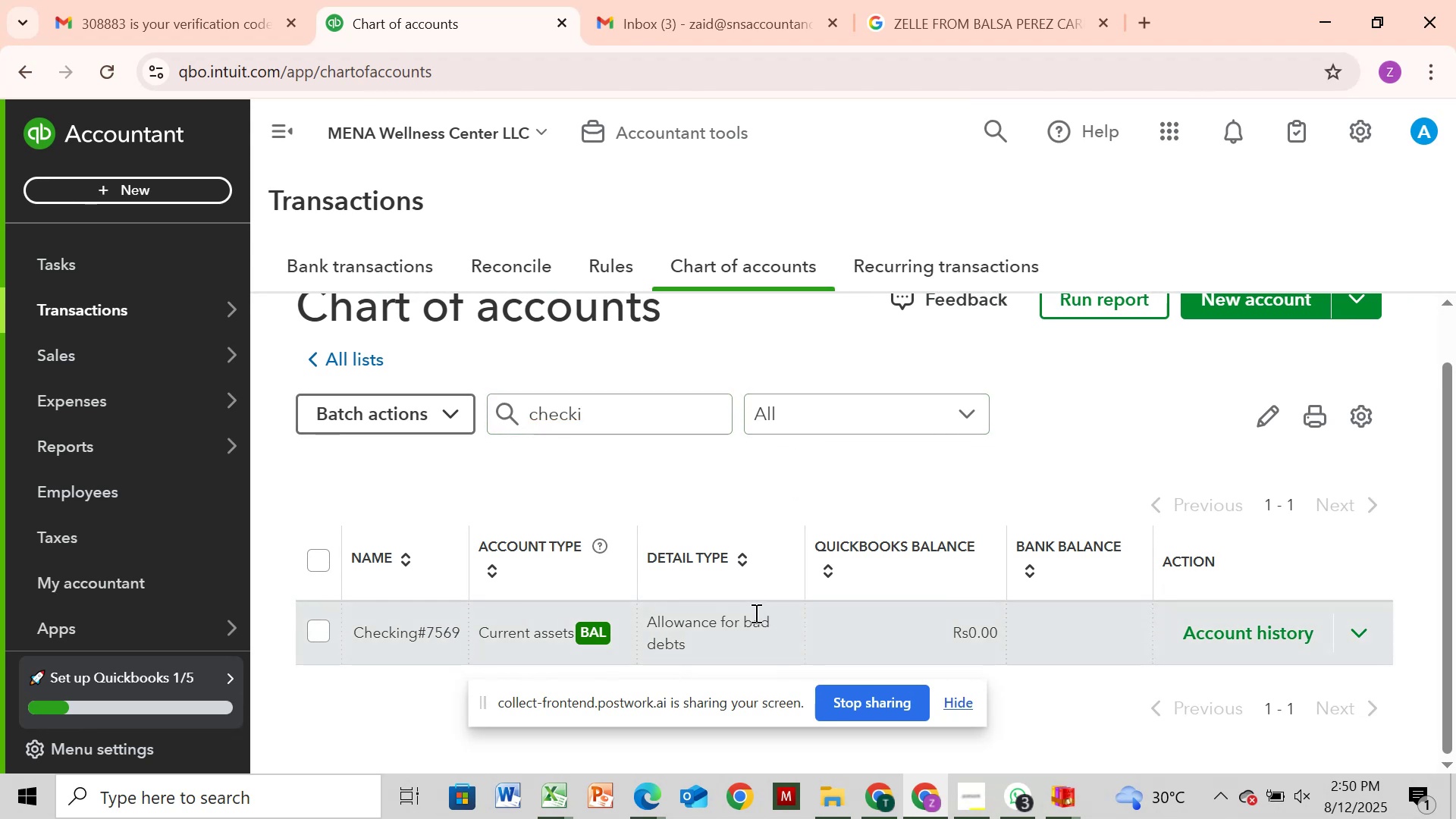 
double_click([752, 618])
 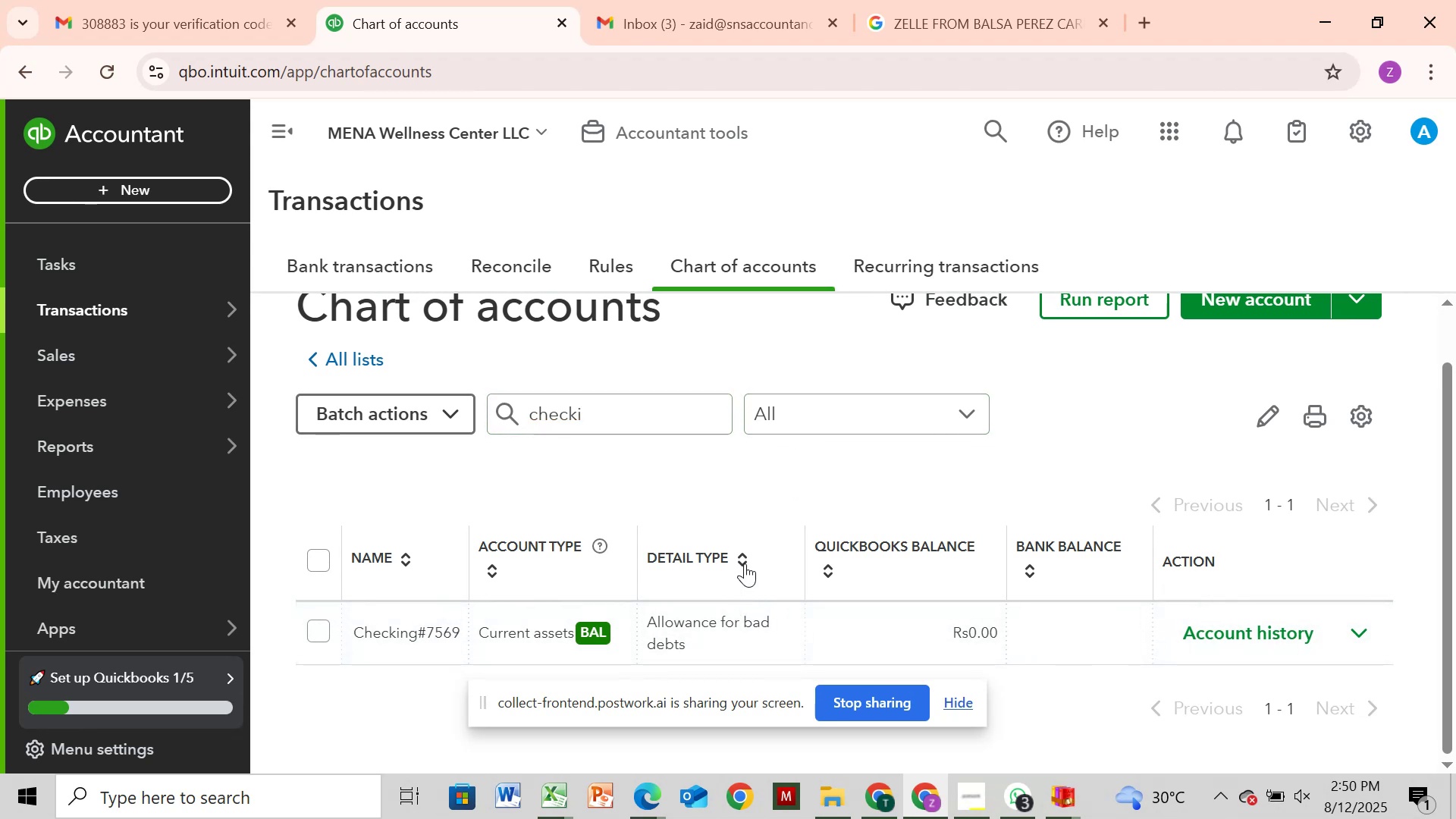 
left_click([745, 563])
 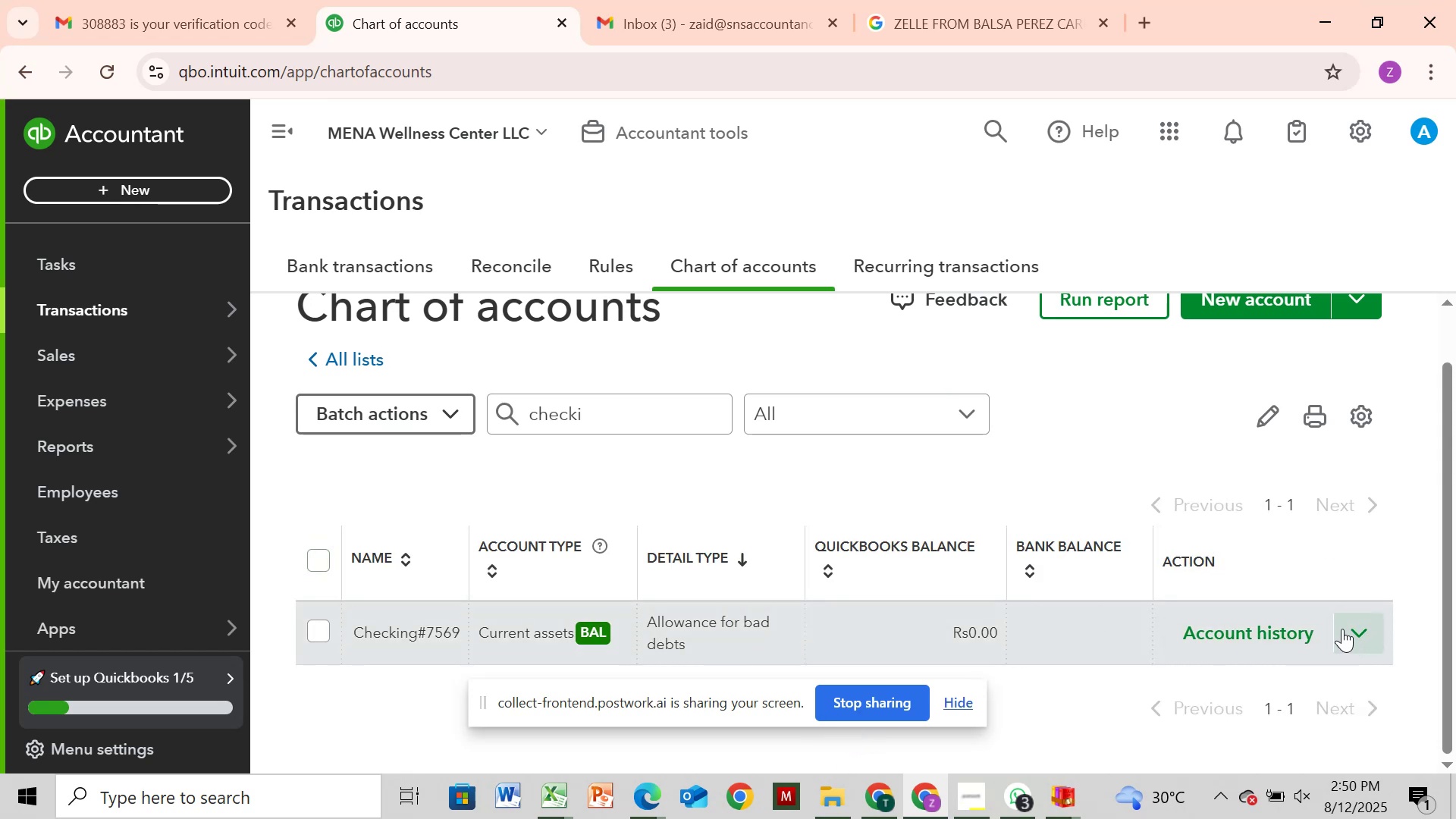 
left_click([1358, 631])
 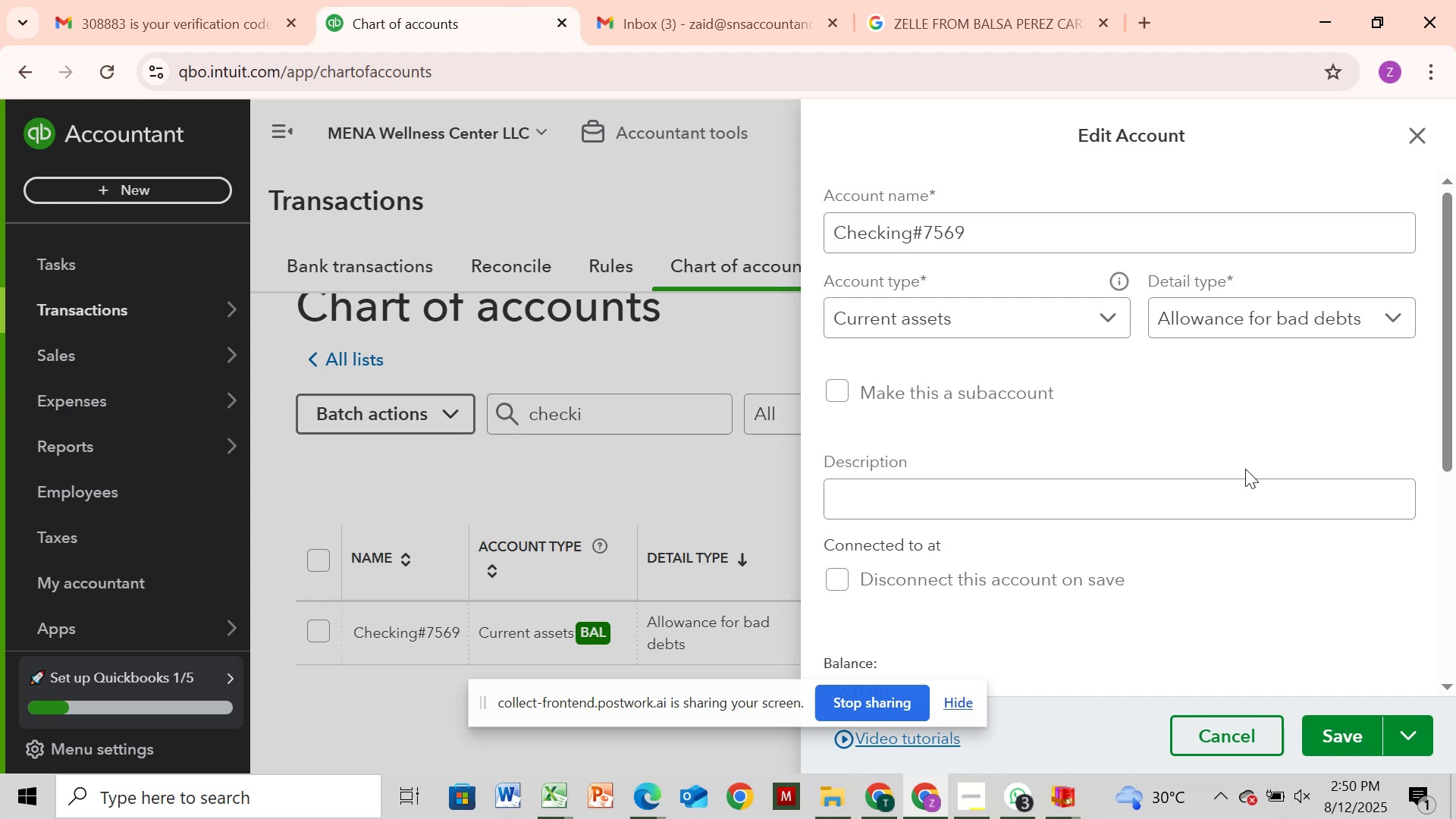 
wait(7.29)
 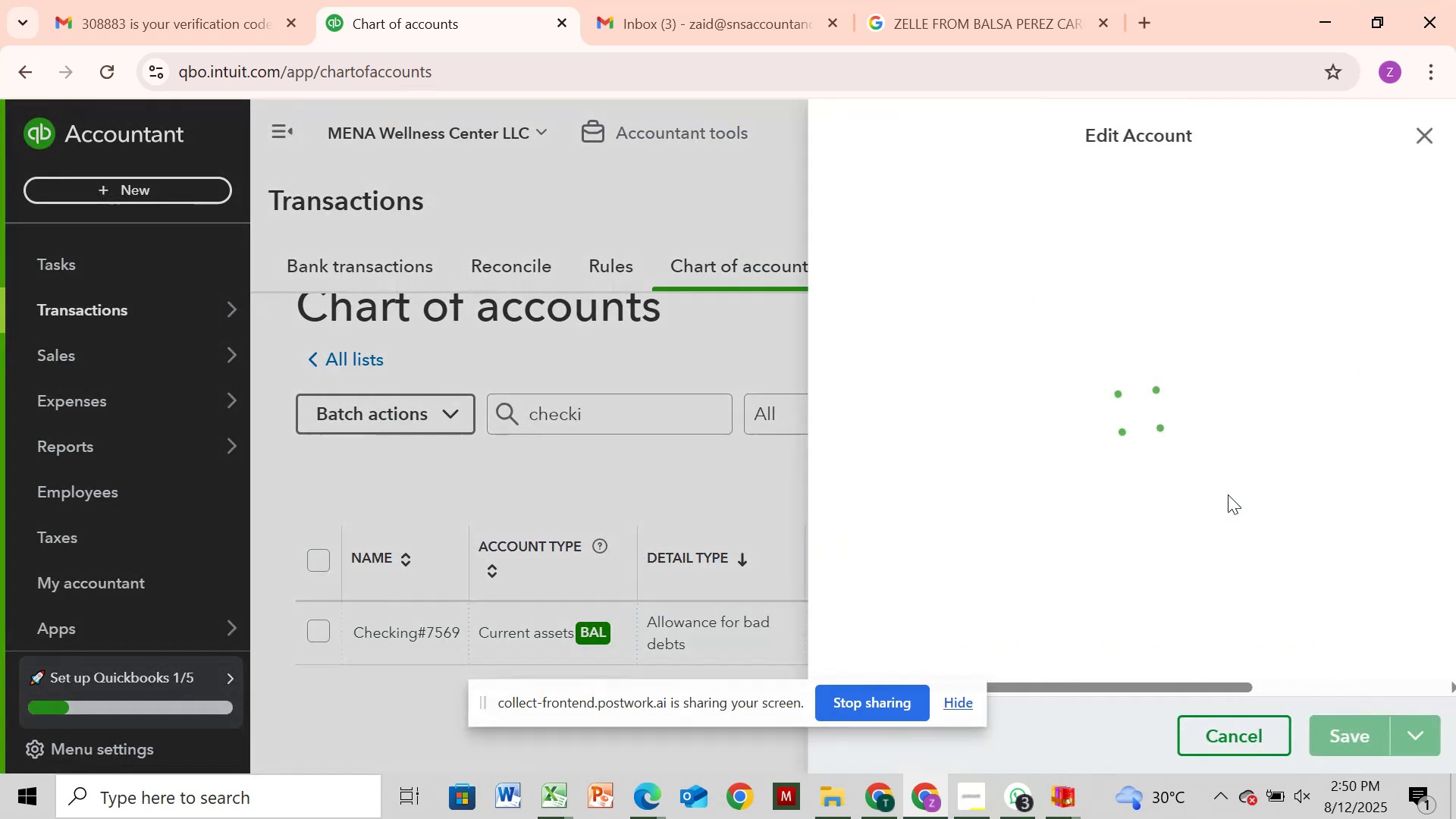 
left_click([1393, 315])
 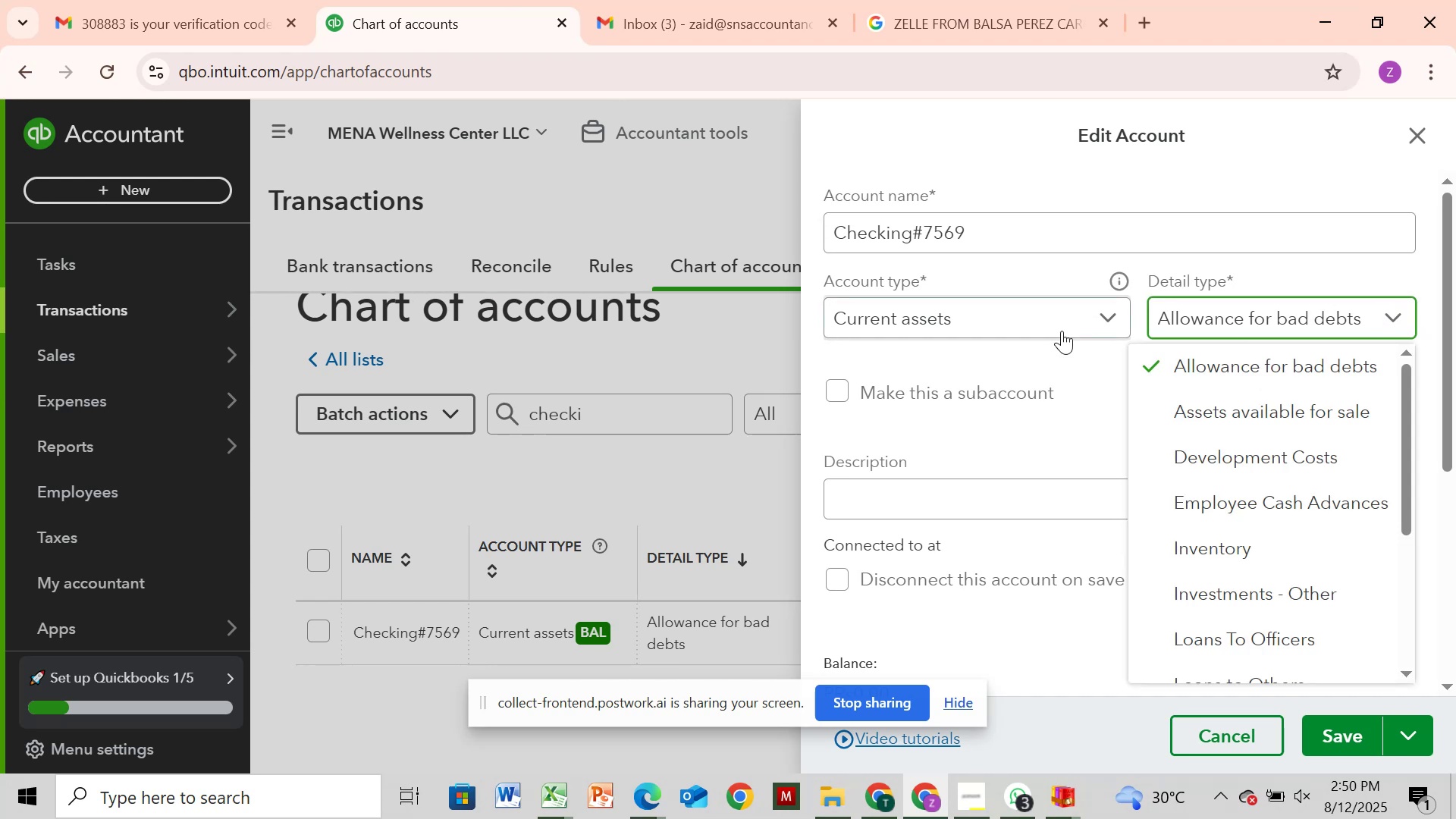 
left_click([1105, 316])
 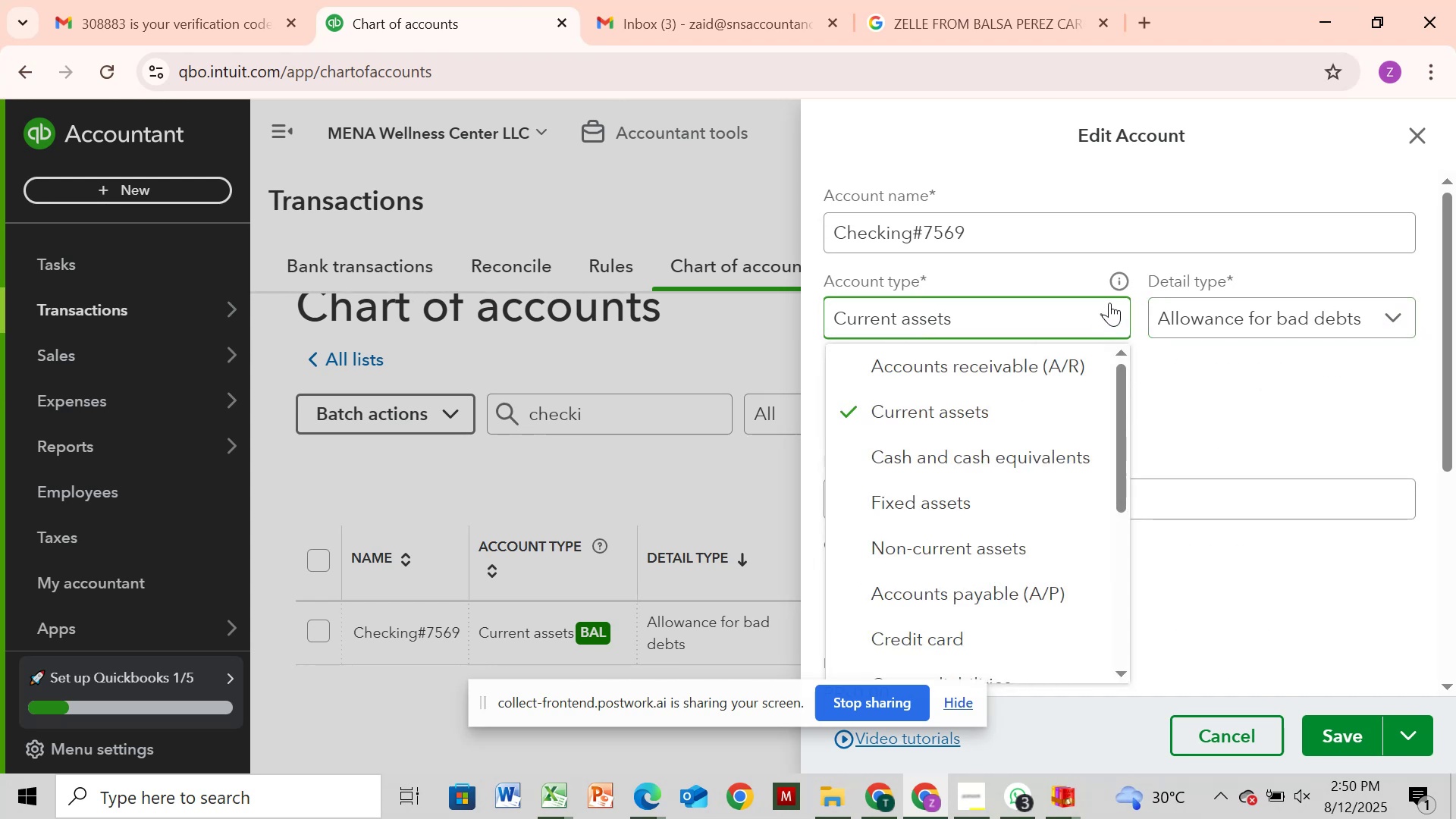 
scroll: coordinate [1105, 309], scroll_direction: down, amount: 1.0
 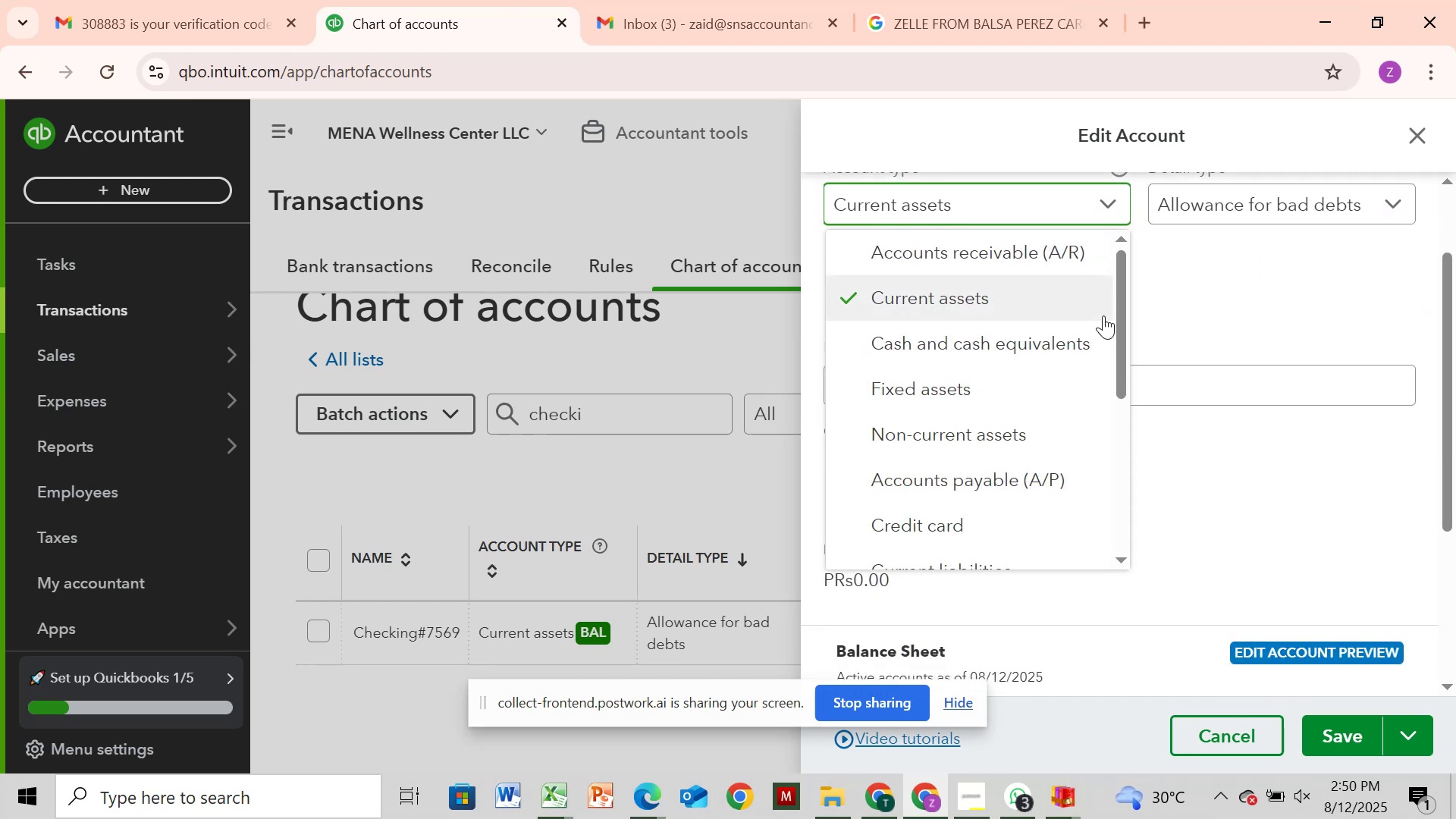 
scroll: coordinate [1103, 315], scroll_direction: up, amount: 1.0
 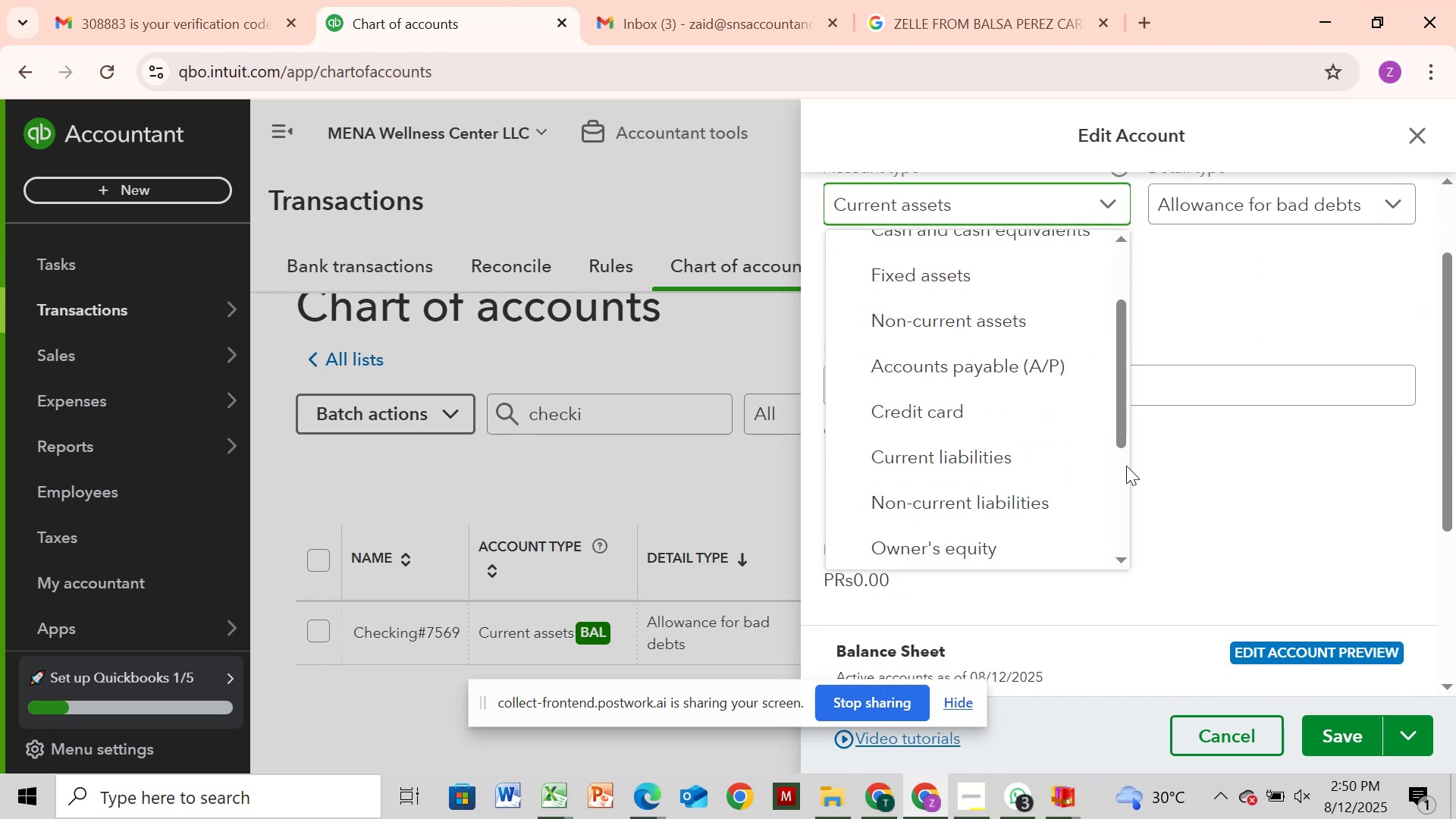 
scroll: coordinate [1125, 467], scroll_direction: down, amount: 1.0
 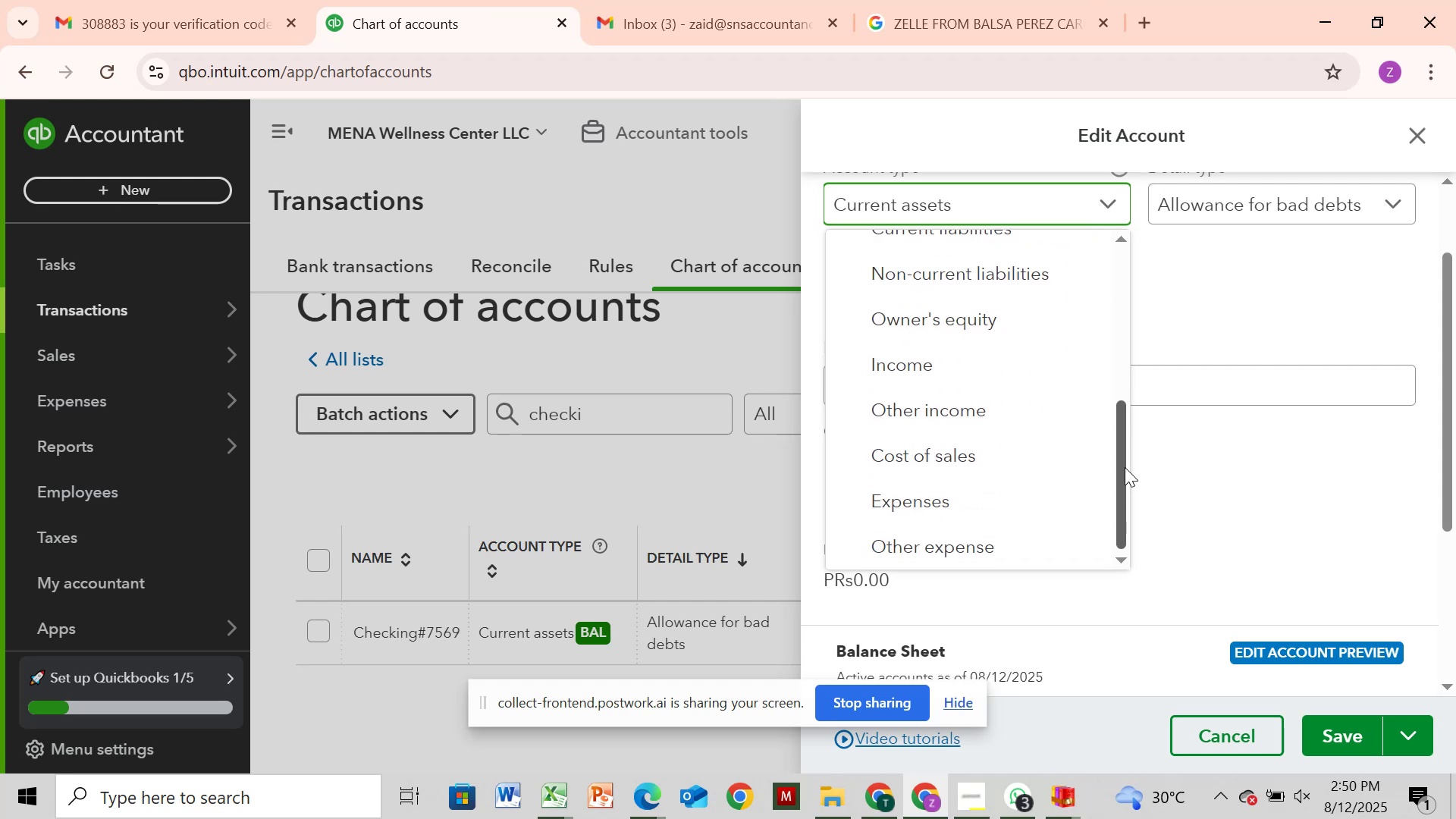 
scroll: coordinate [1134, 444], scroll_direction: up, amount: 6.0
 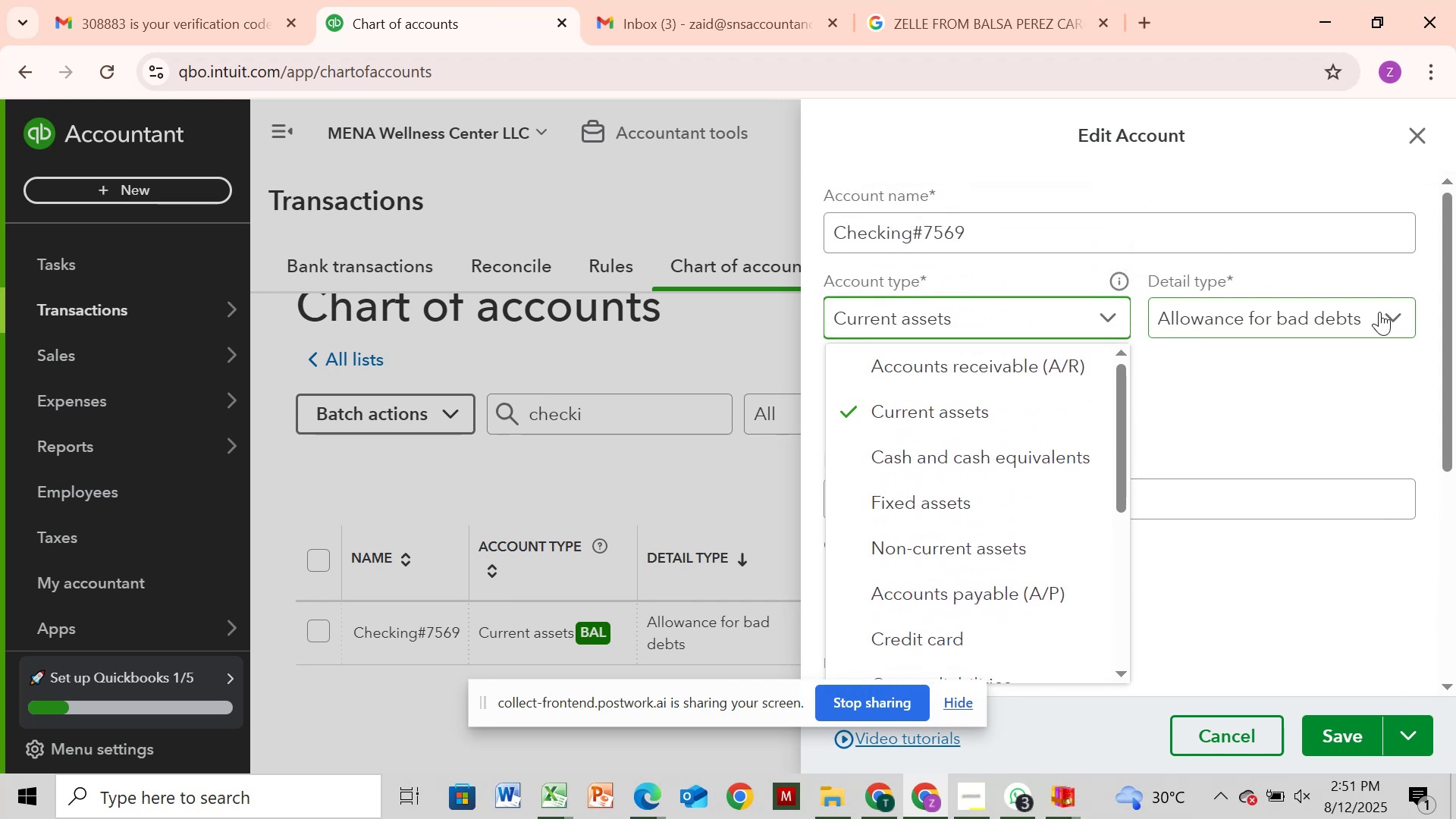 
left_click([1379, 312])
 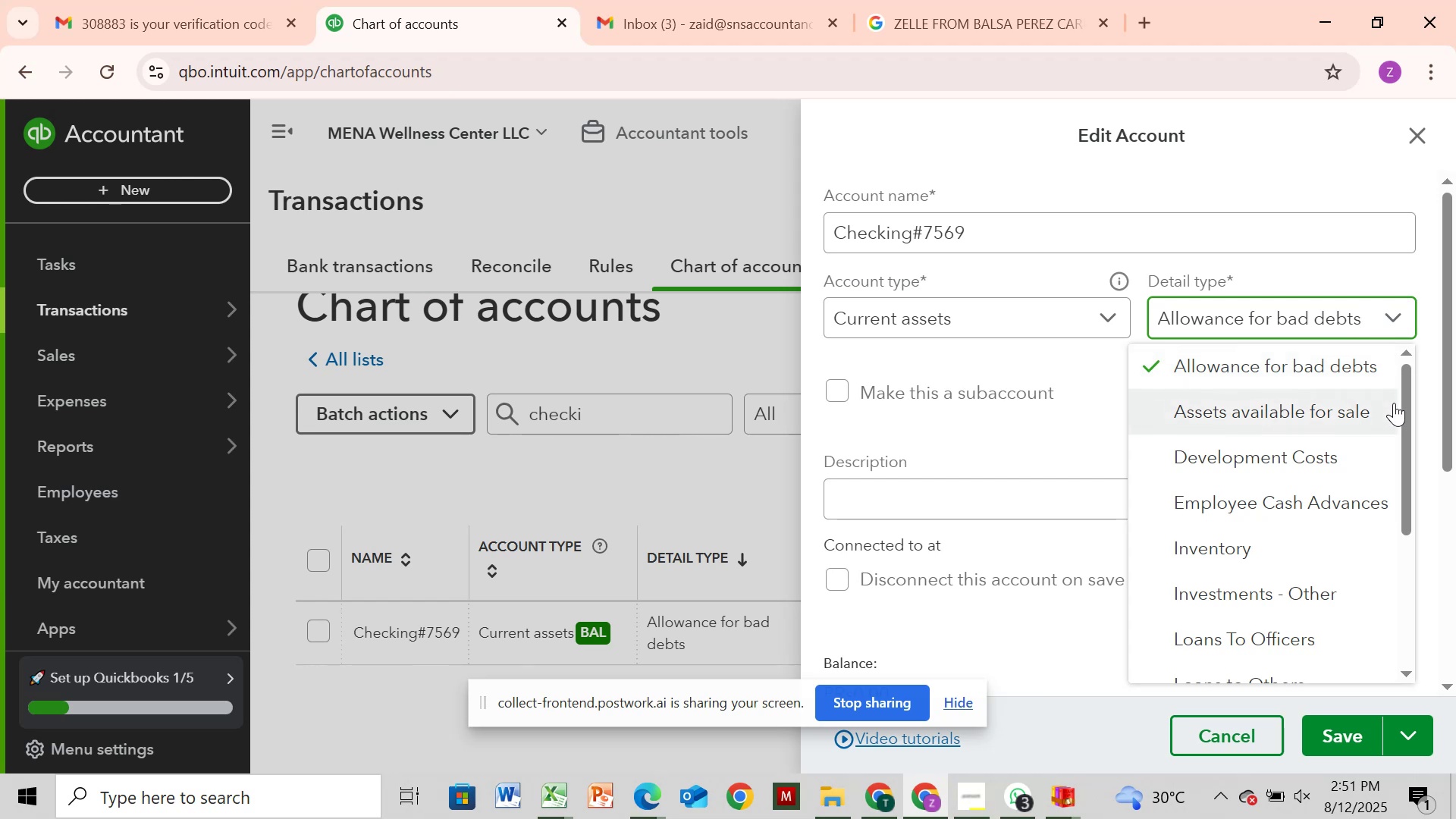 
scroll: coordinate [1386, 422], scroll_direction: none, amount: 0.0
 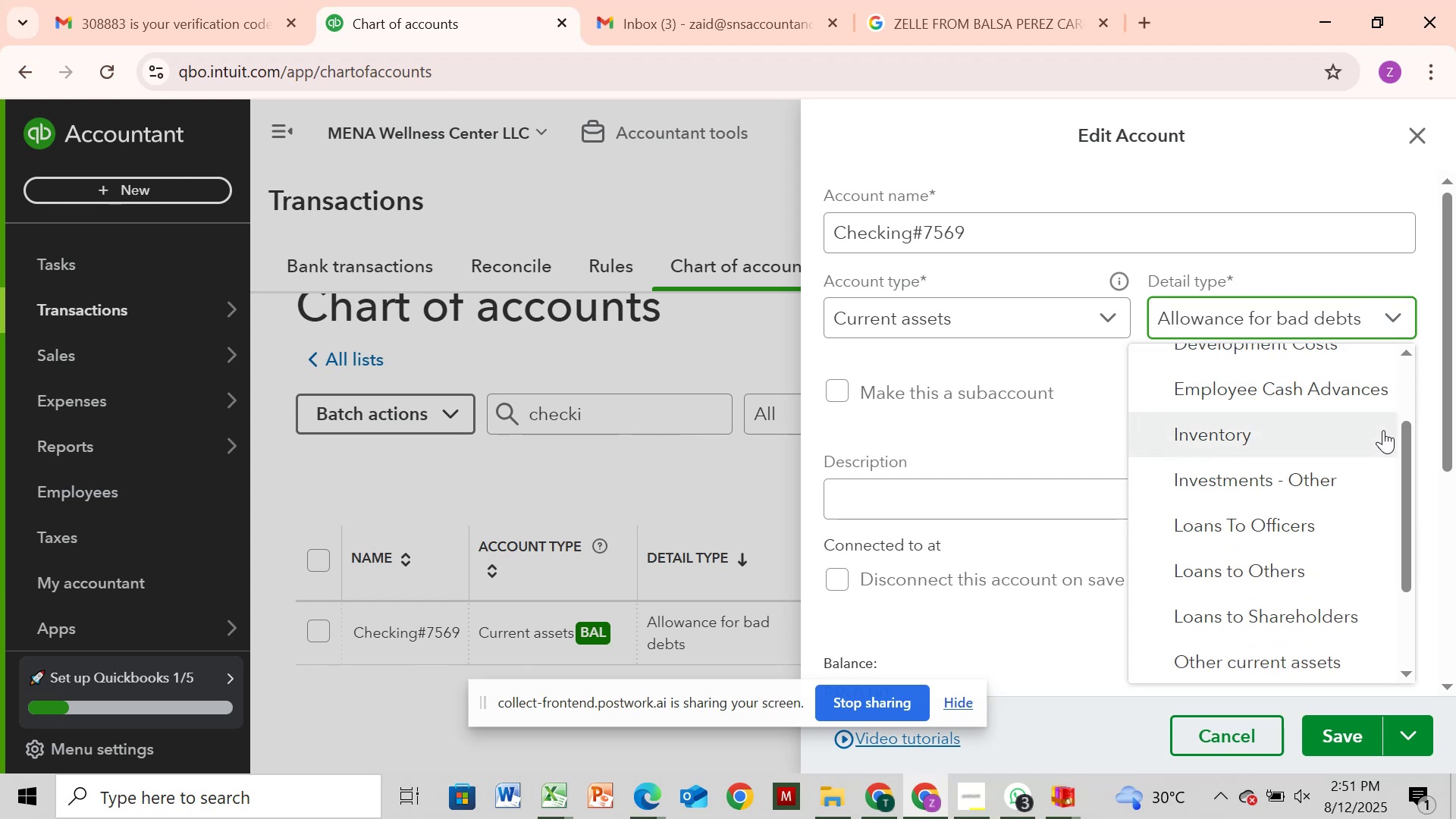 
scroll: coordinate [1376, 460], scroll_direction: down, amount: 3.0
 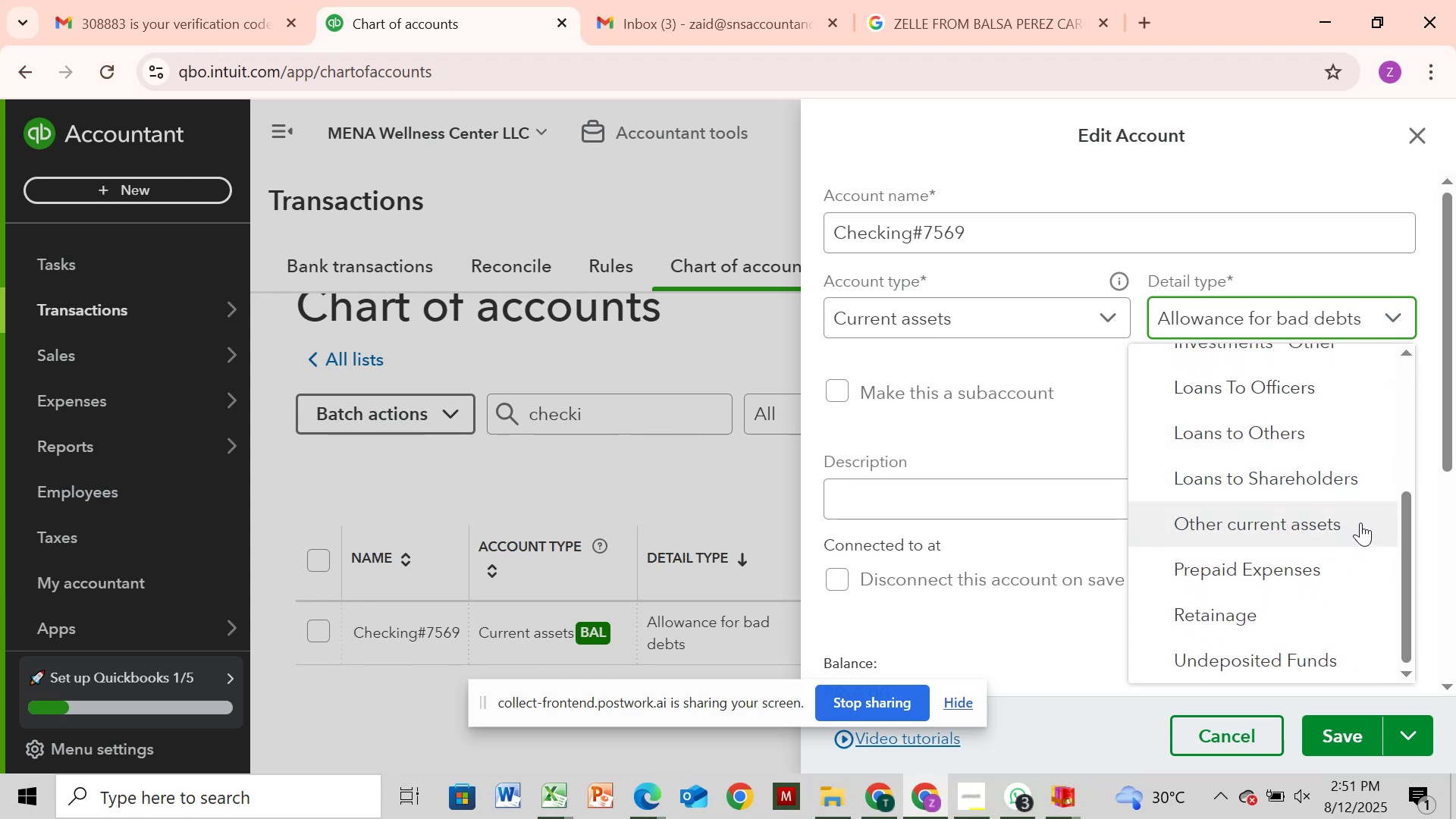 
left_click([1358, 521])
 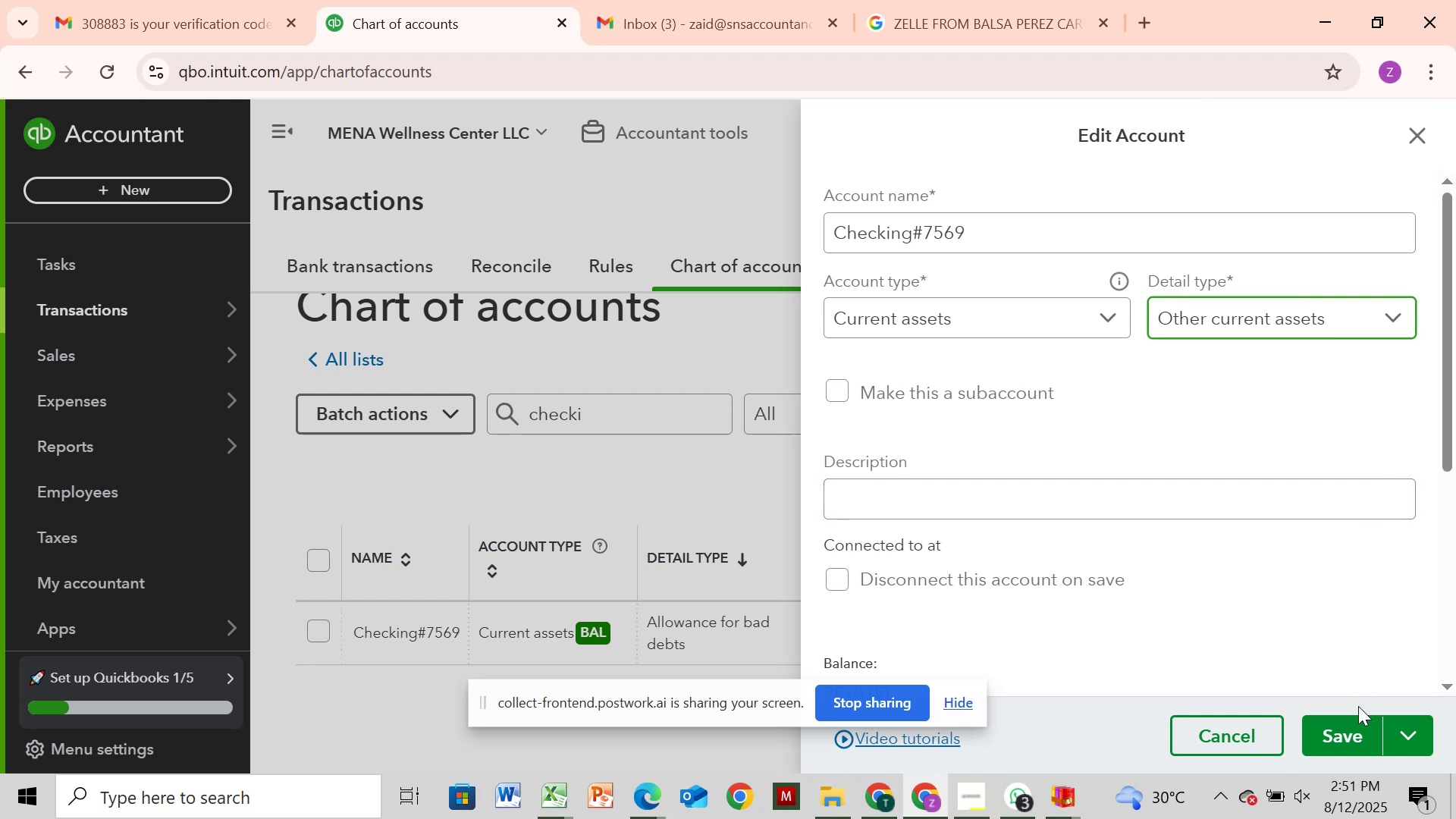 
left_click([1350, 746])
 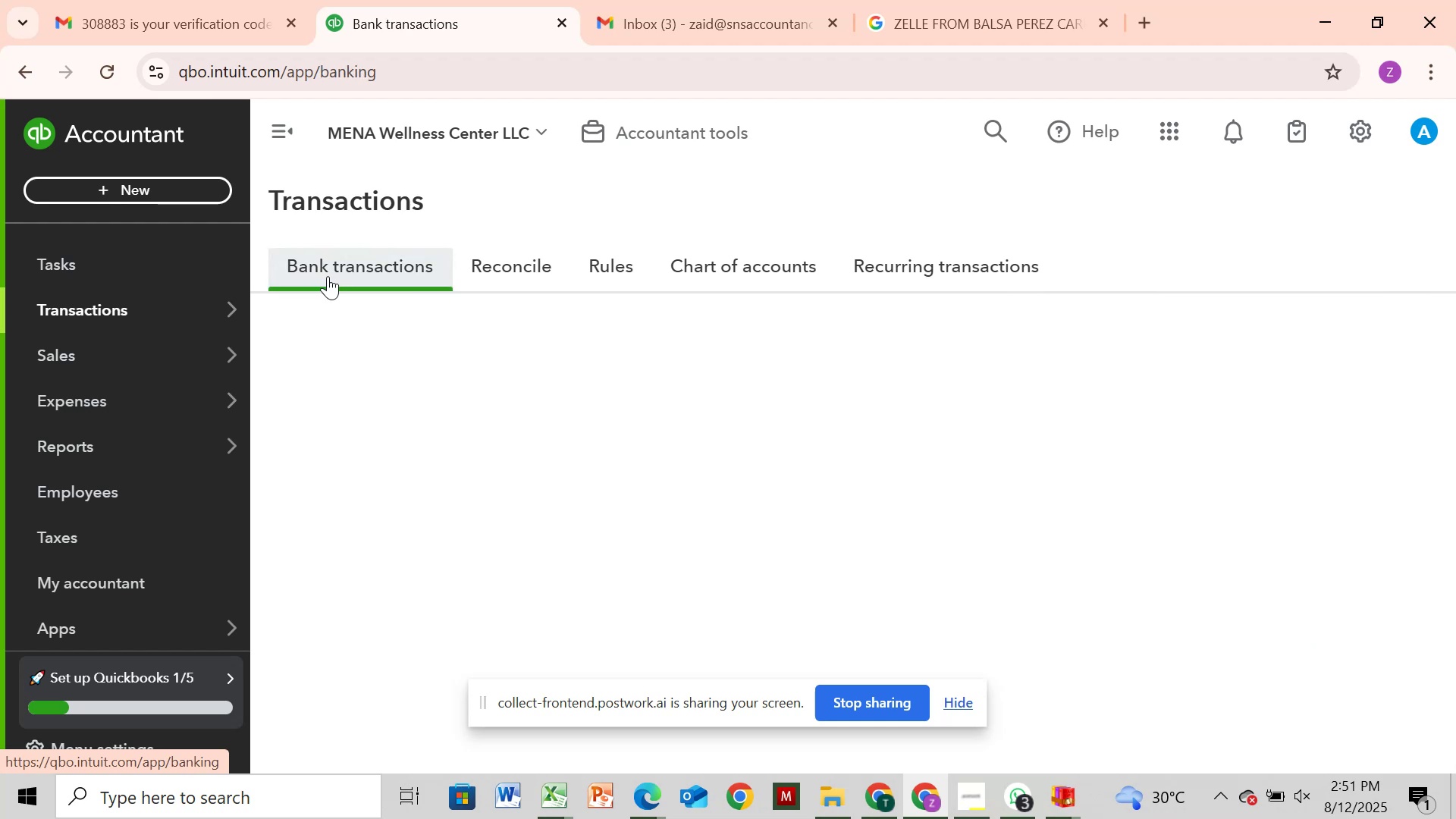 
wait(13.66)
 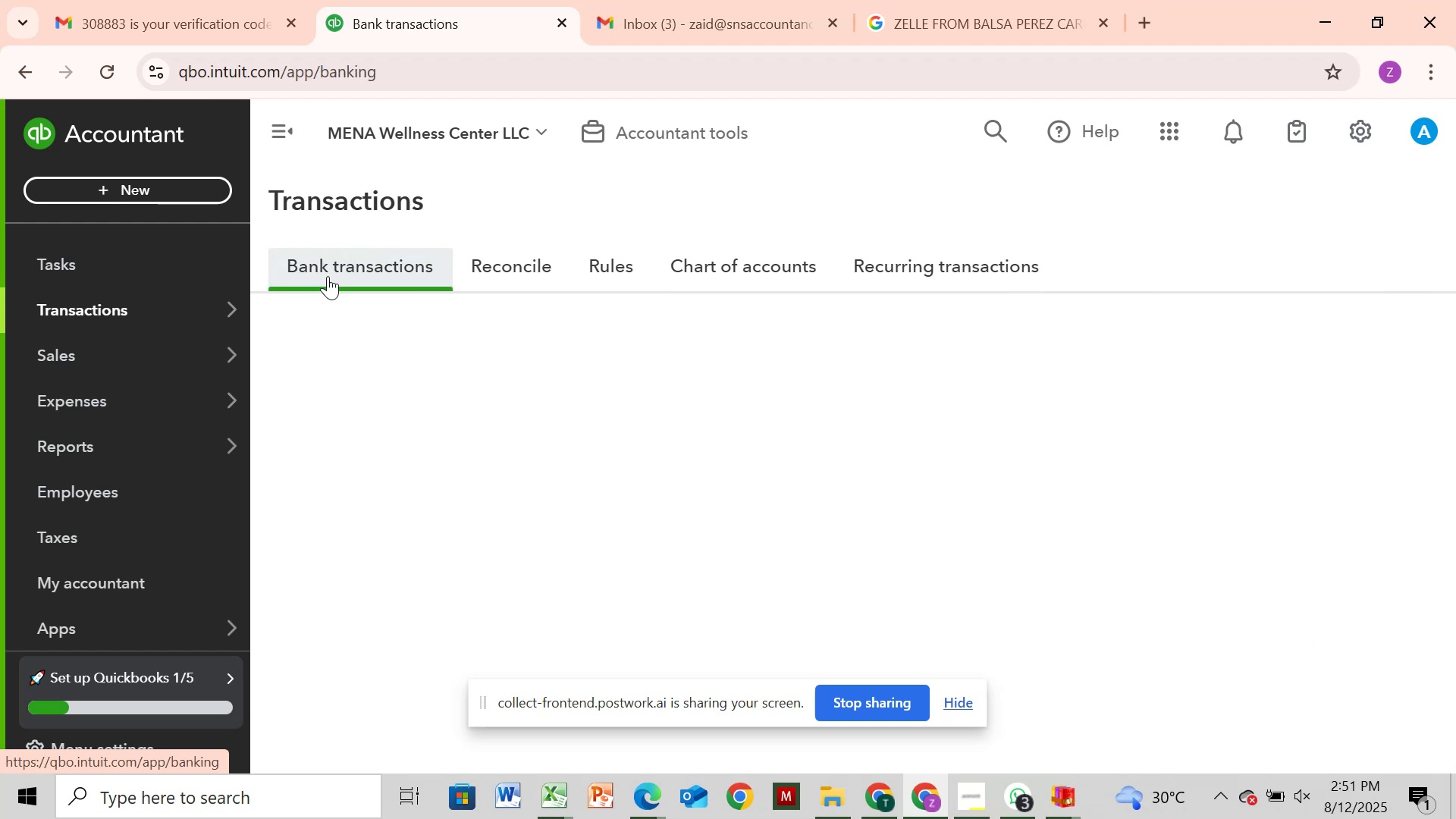 
scroll: coordinate [766, 598], scroll_direction: up, amount: 3.0
 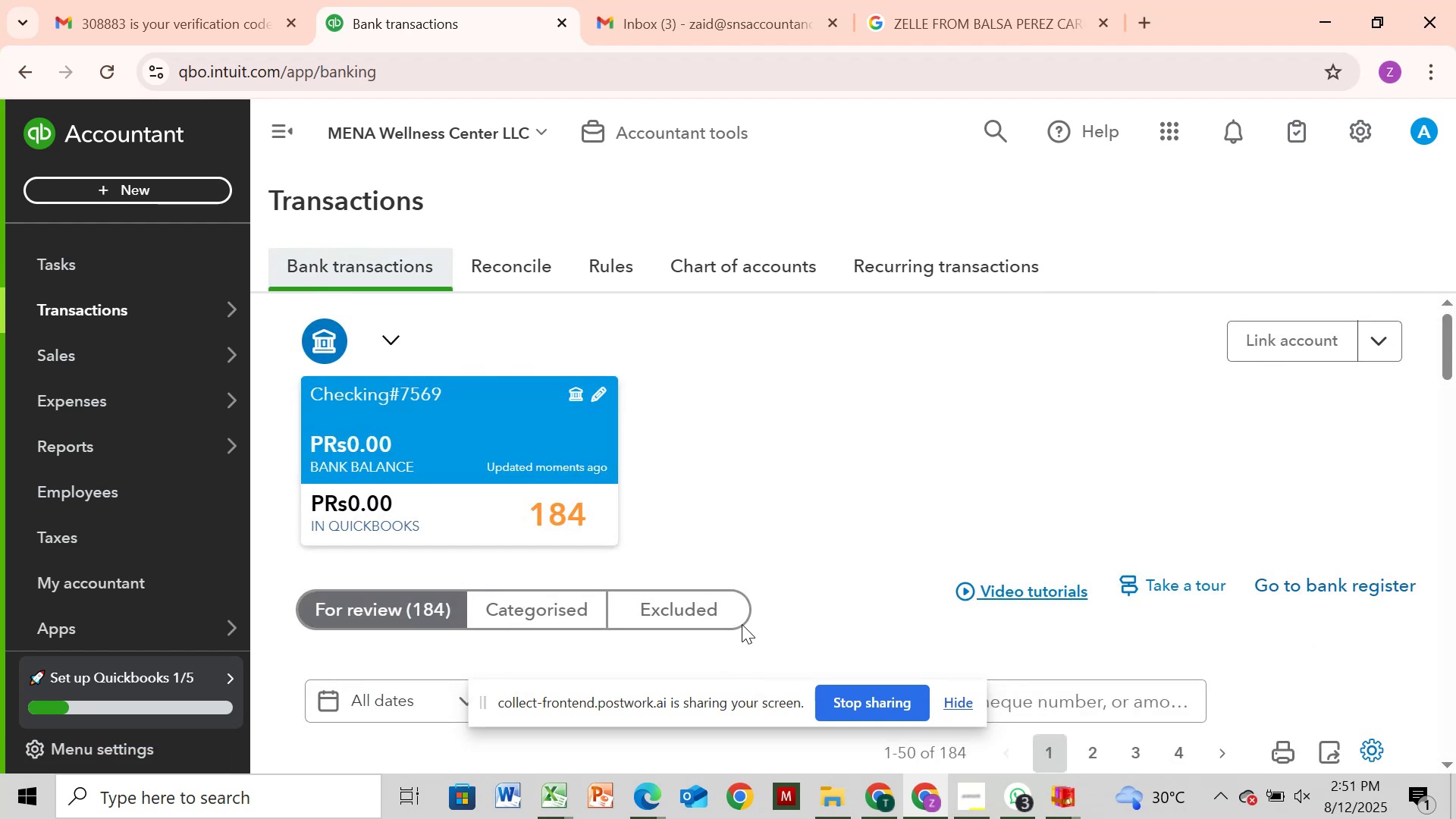 
scroll: coordinate [757, 616], scroll_direction: down, amount: 2.0
 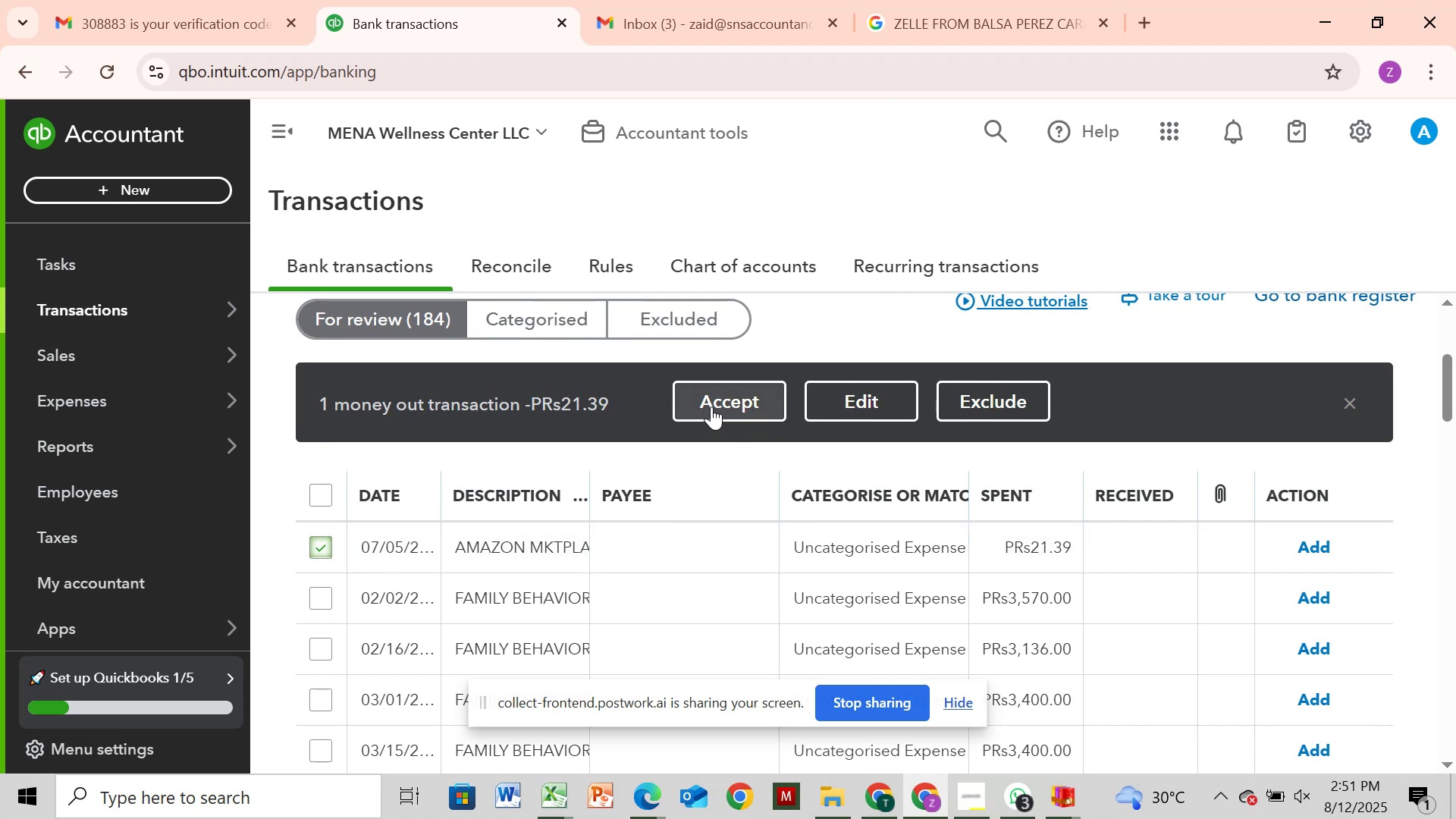 
wait(6.83)
 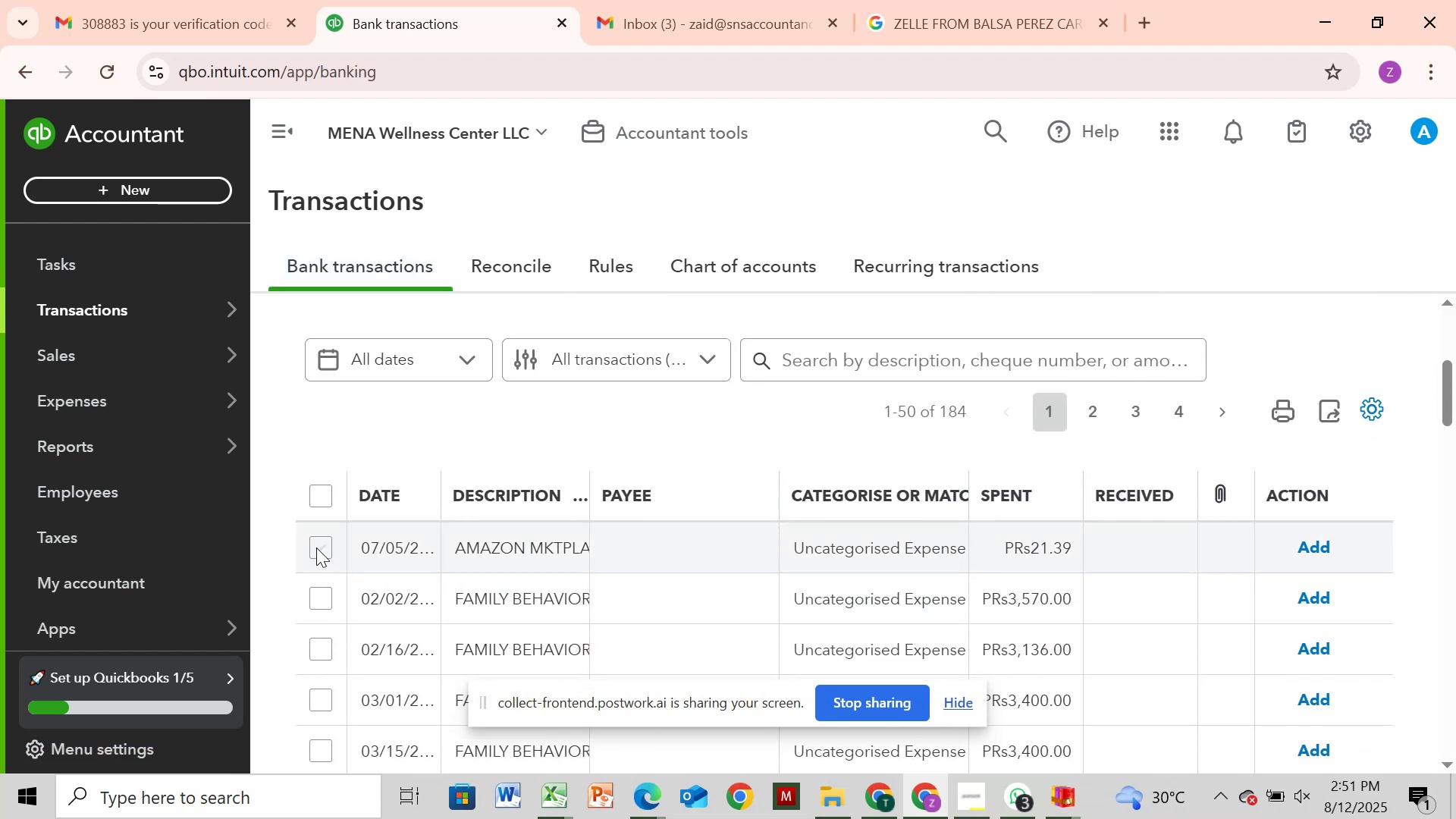 
left_click([856, 404])
 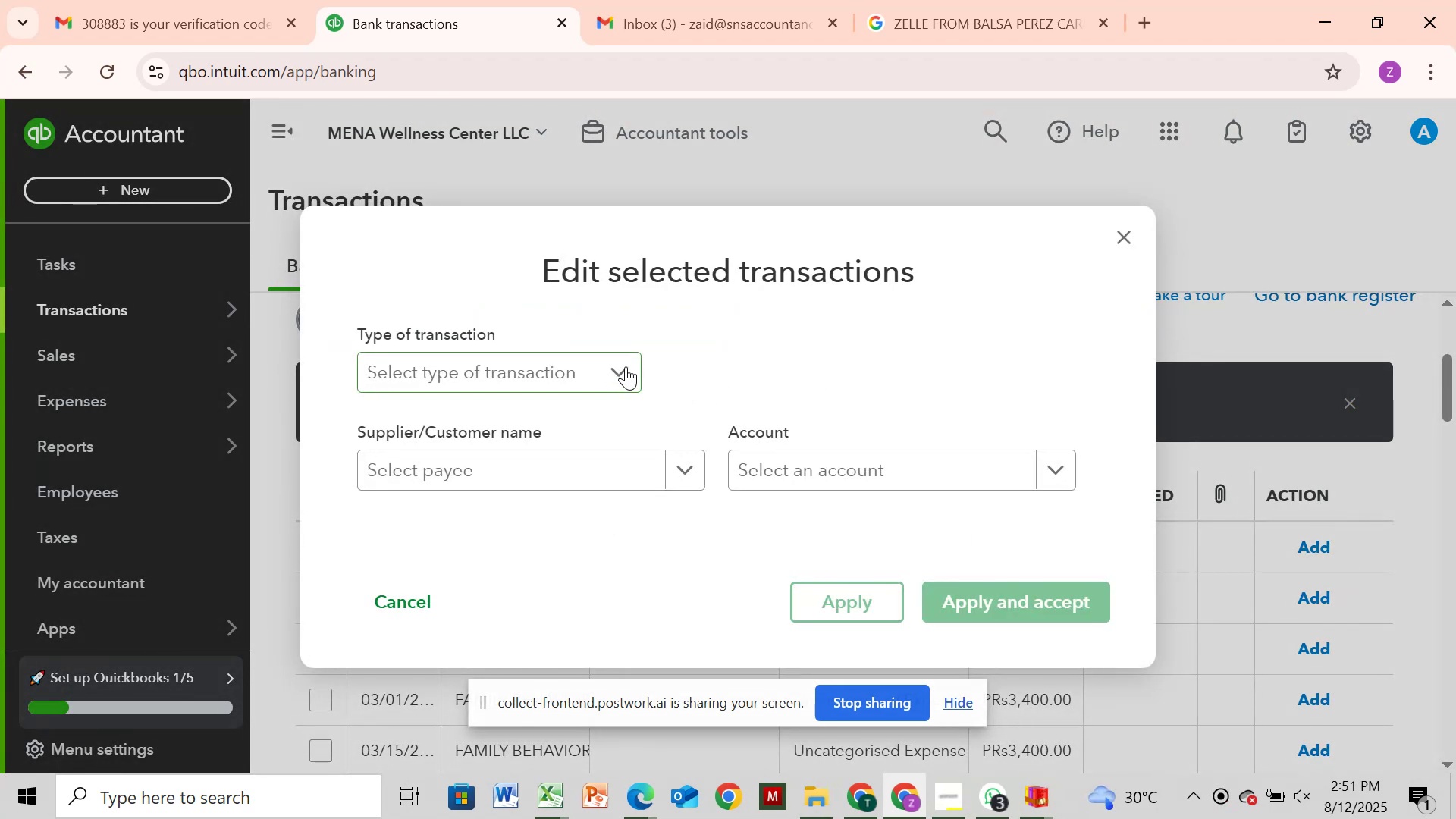 
wait(6.05)
 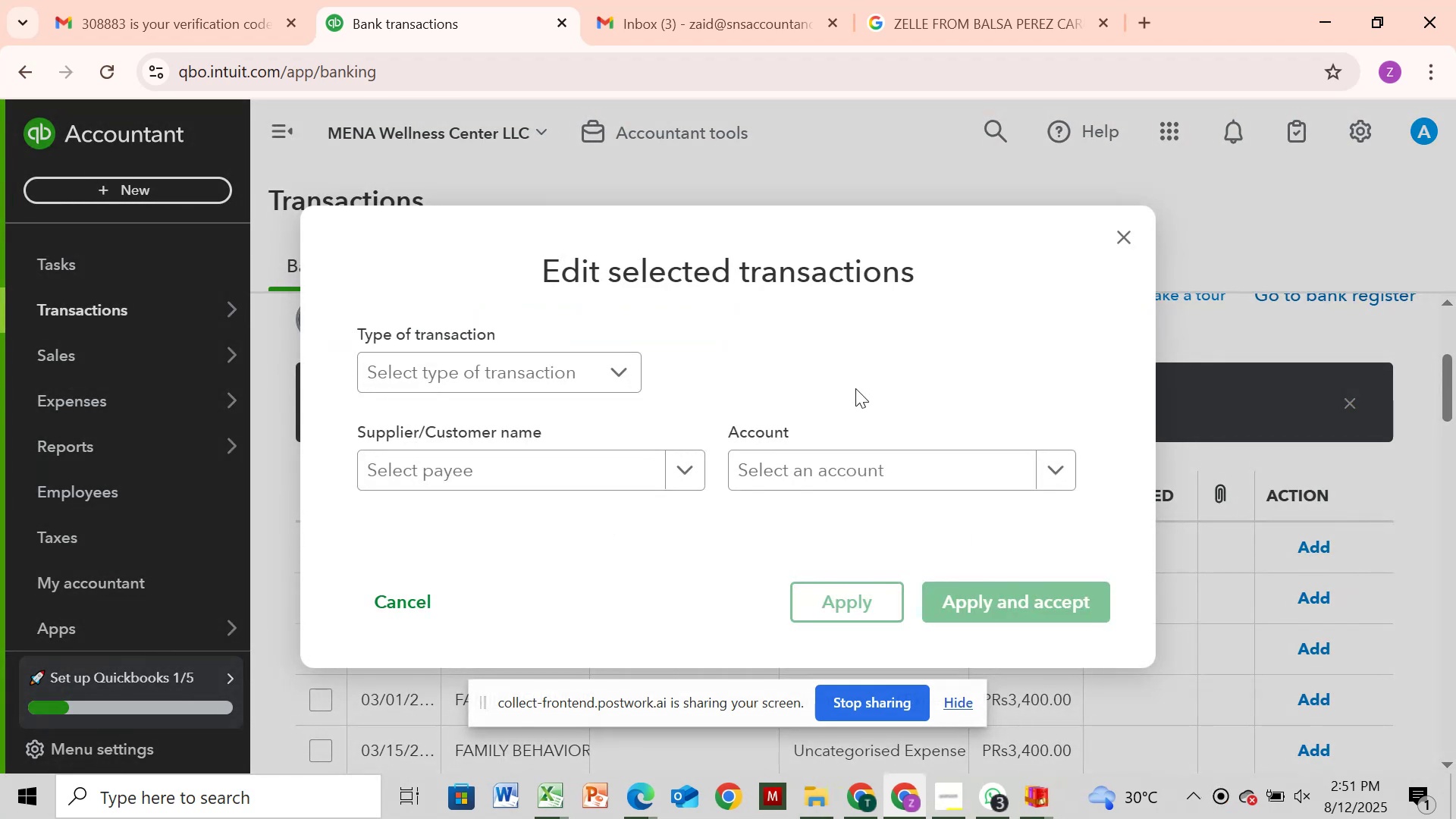 
left_click([585, 378])
 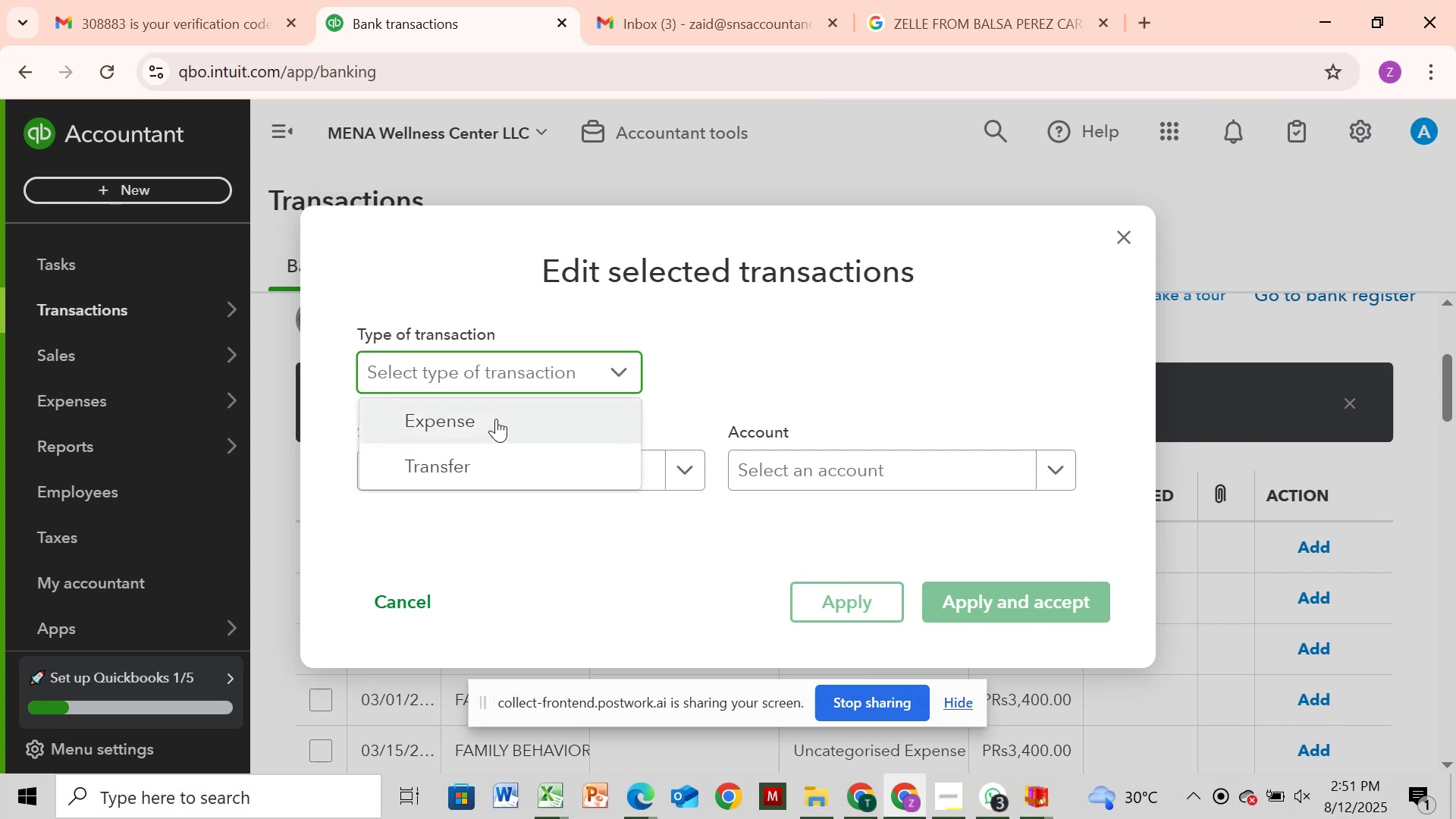 
left_click([475, 421])
 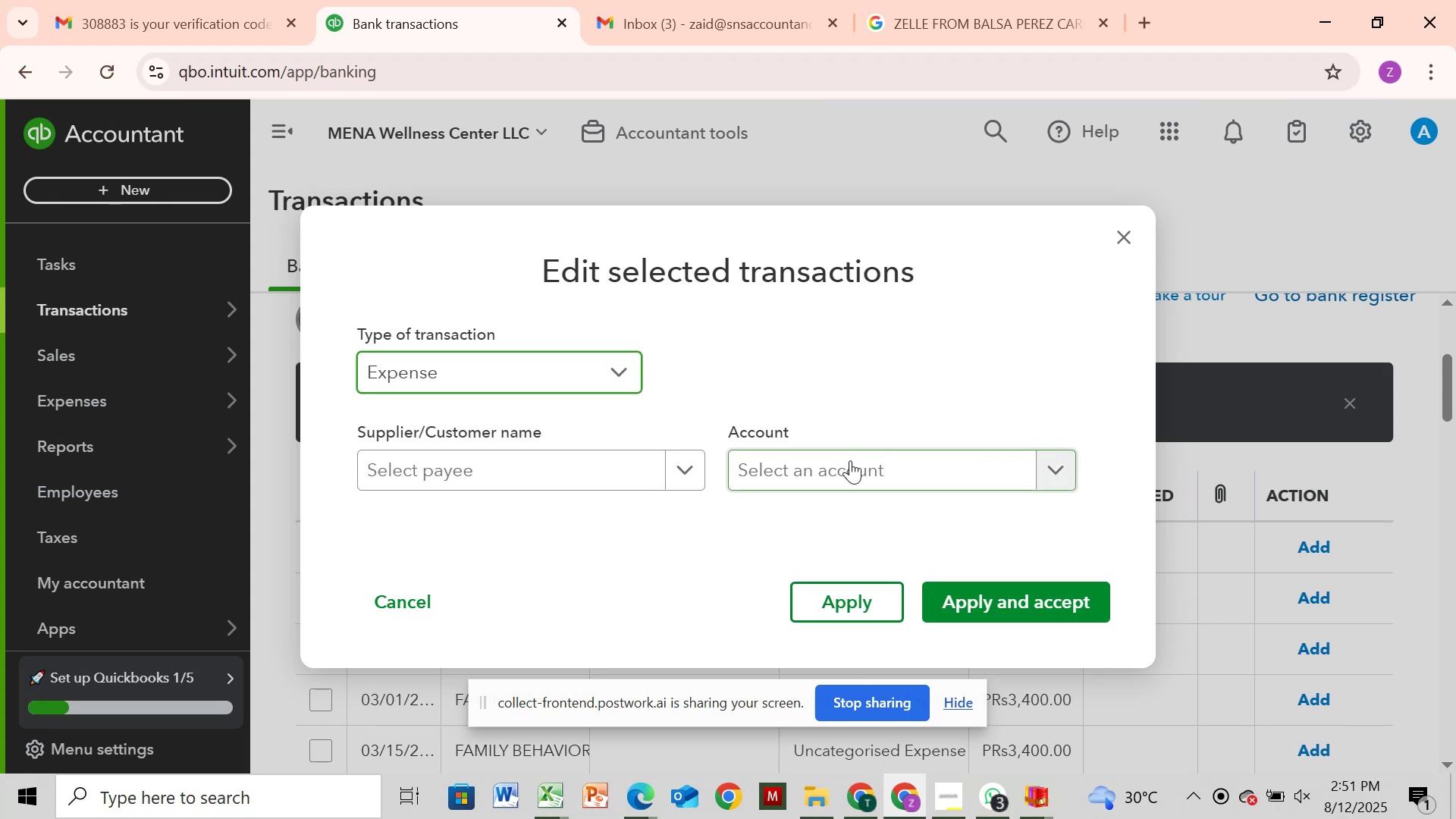 
left_click([846, 466])
 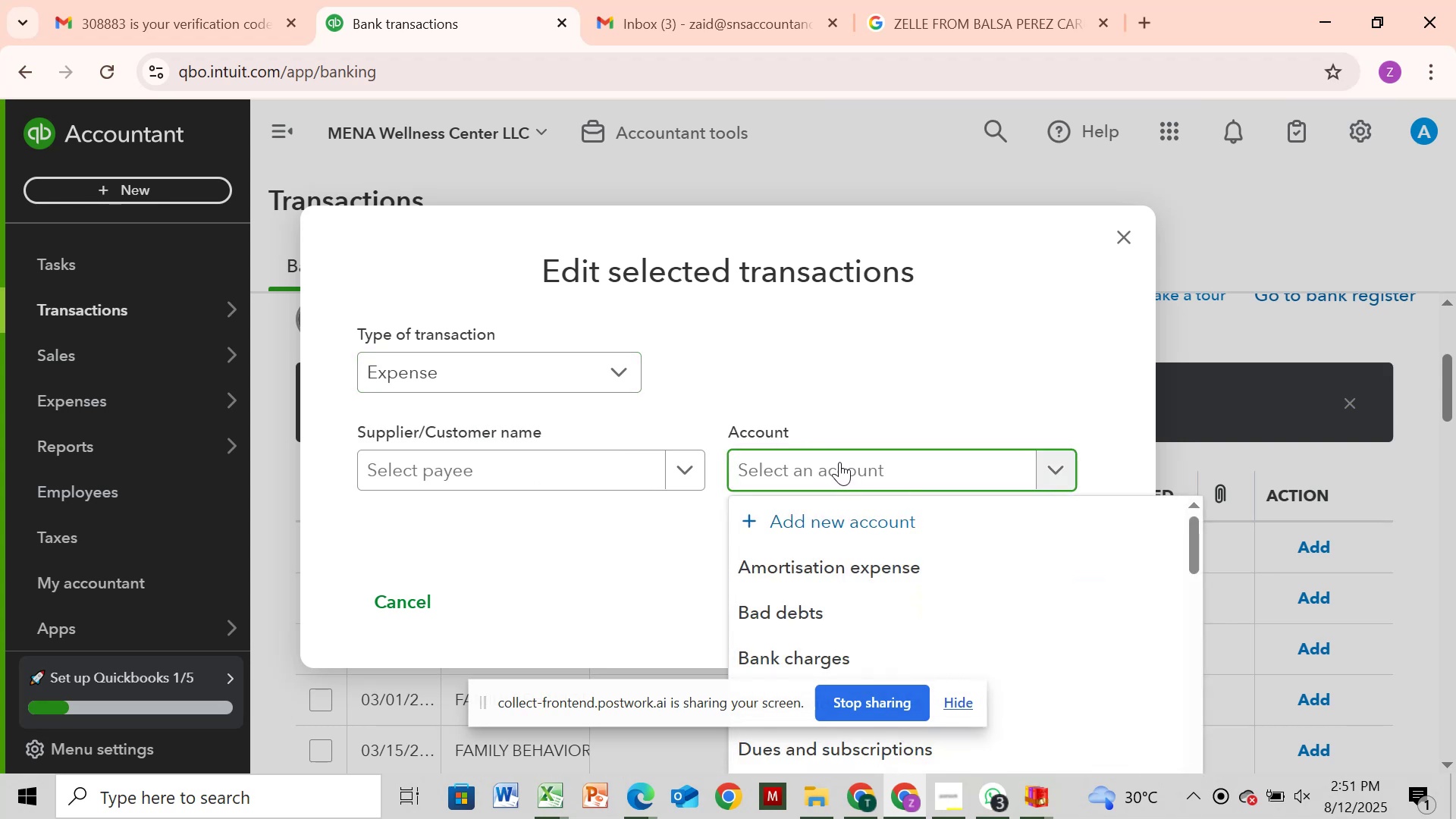 
type(shopp)
 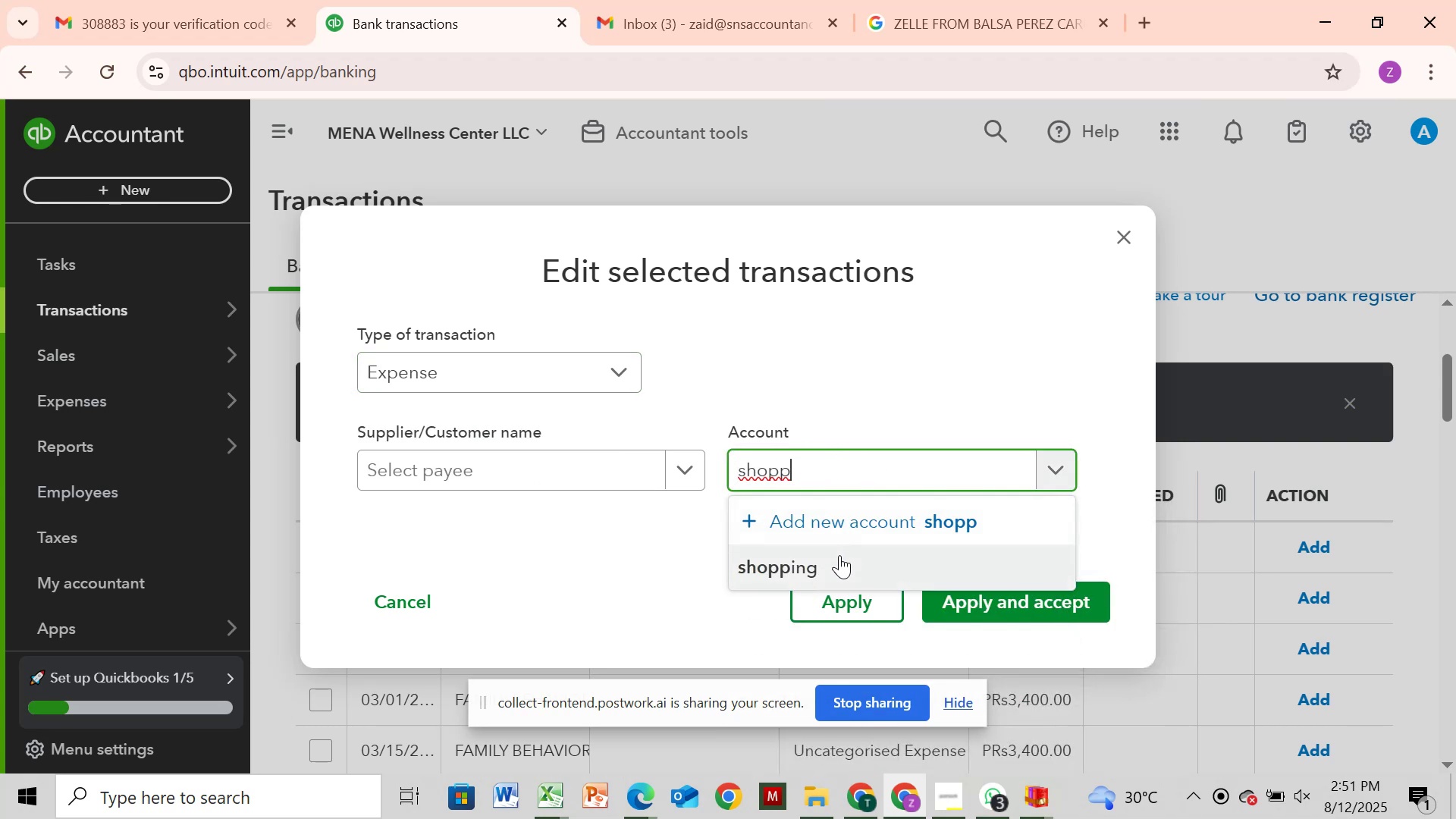 
left_click([836, 564])
 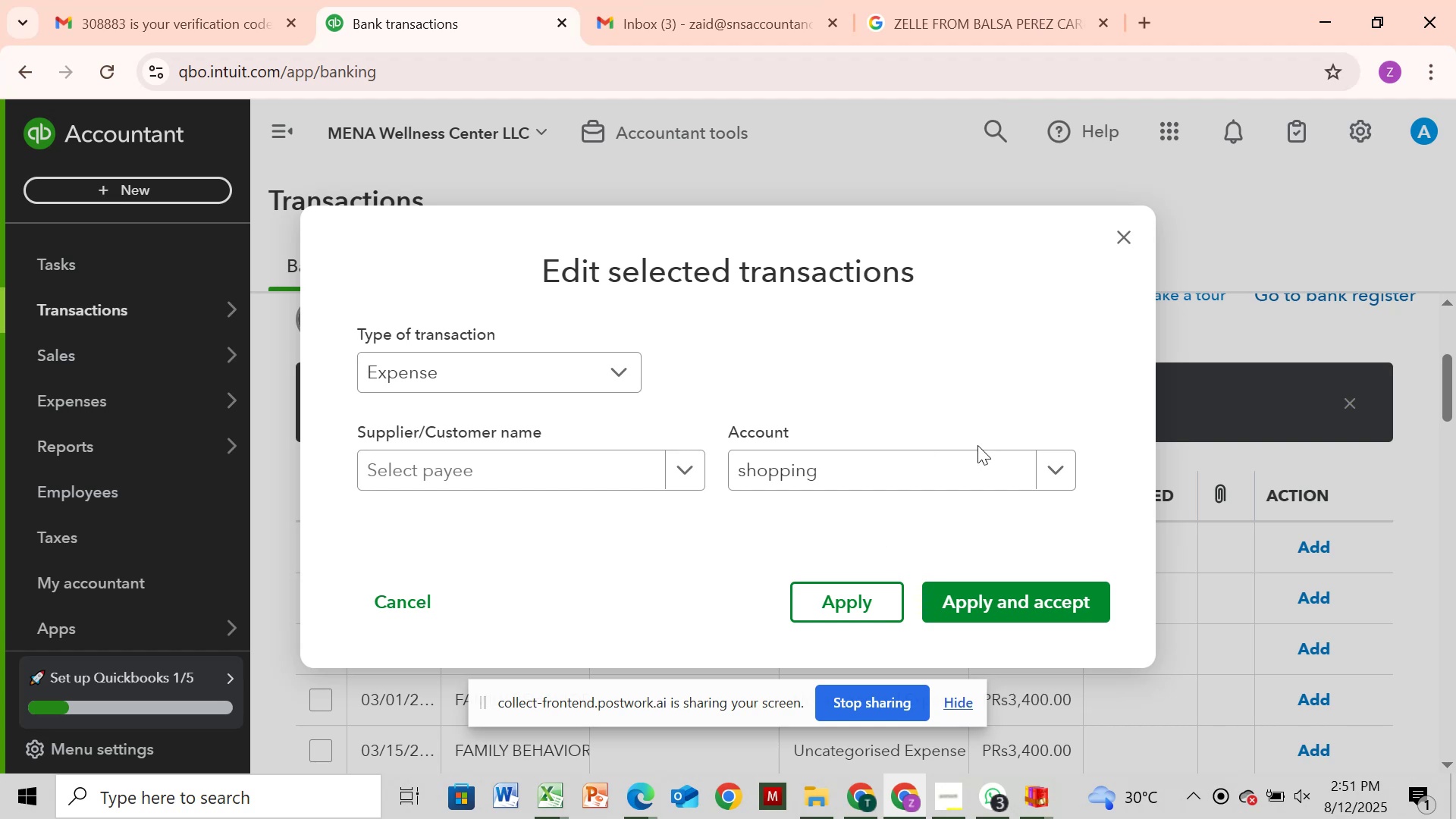 
wait(6.18)
 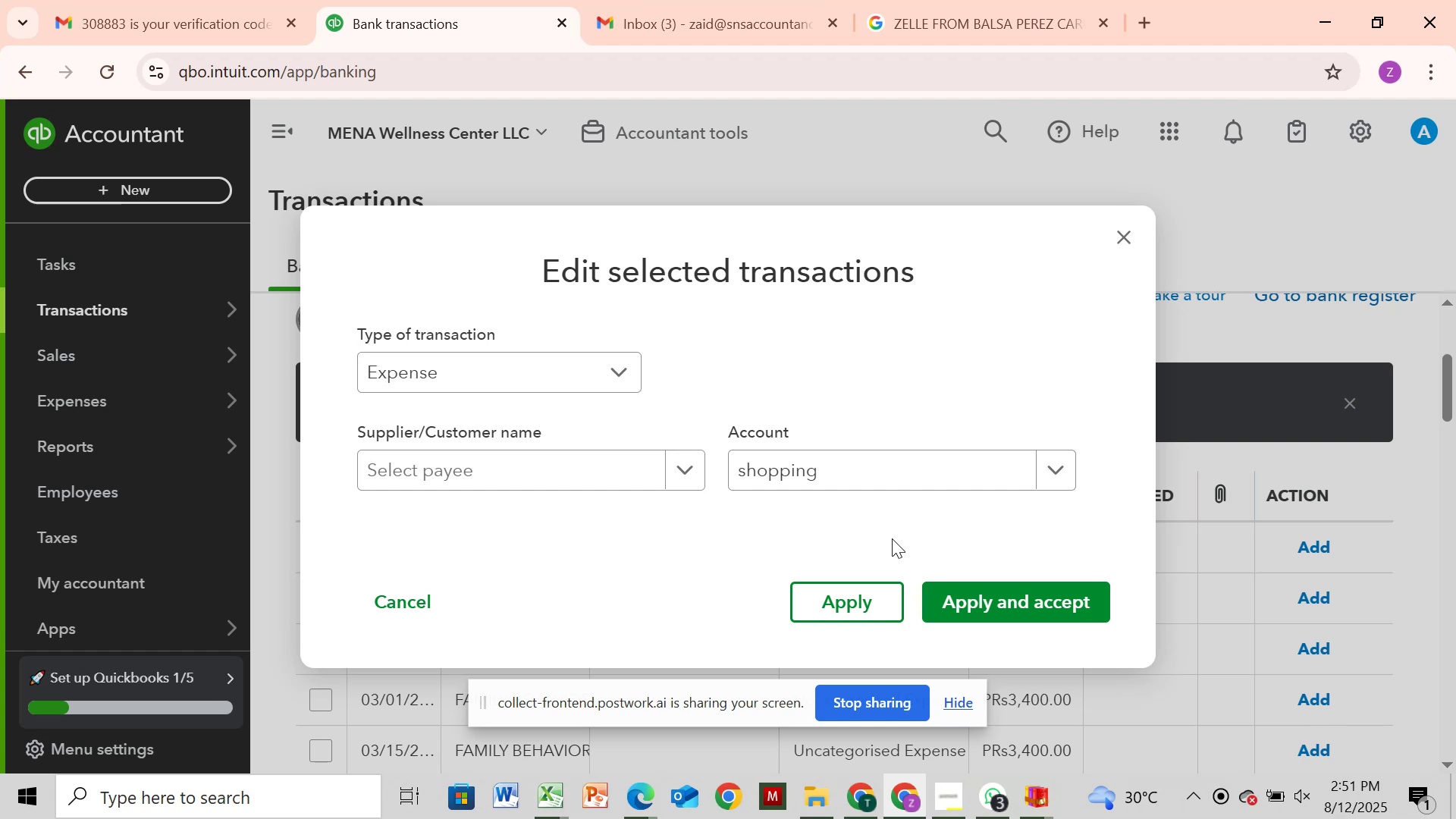 
left_click([1015, 590])
 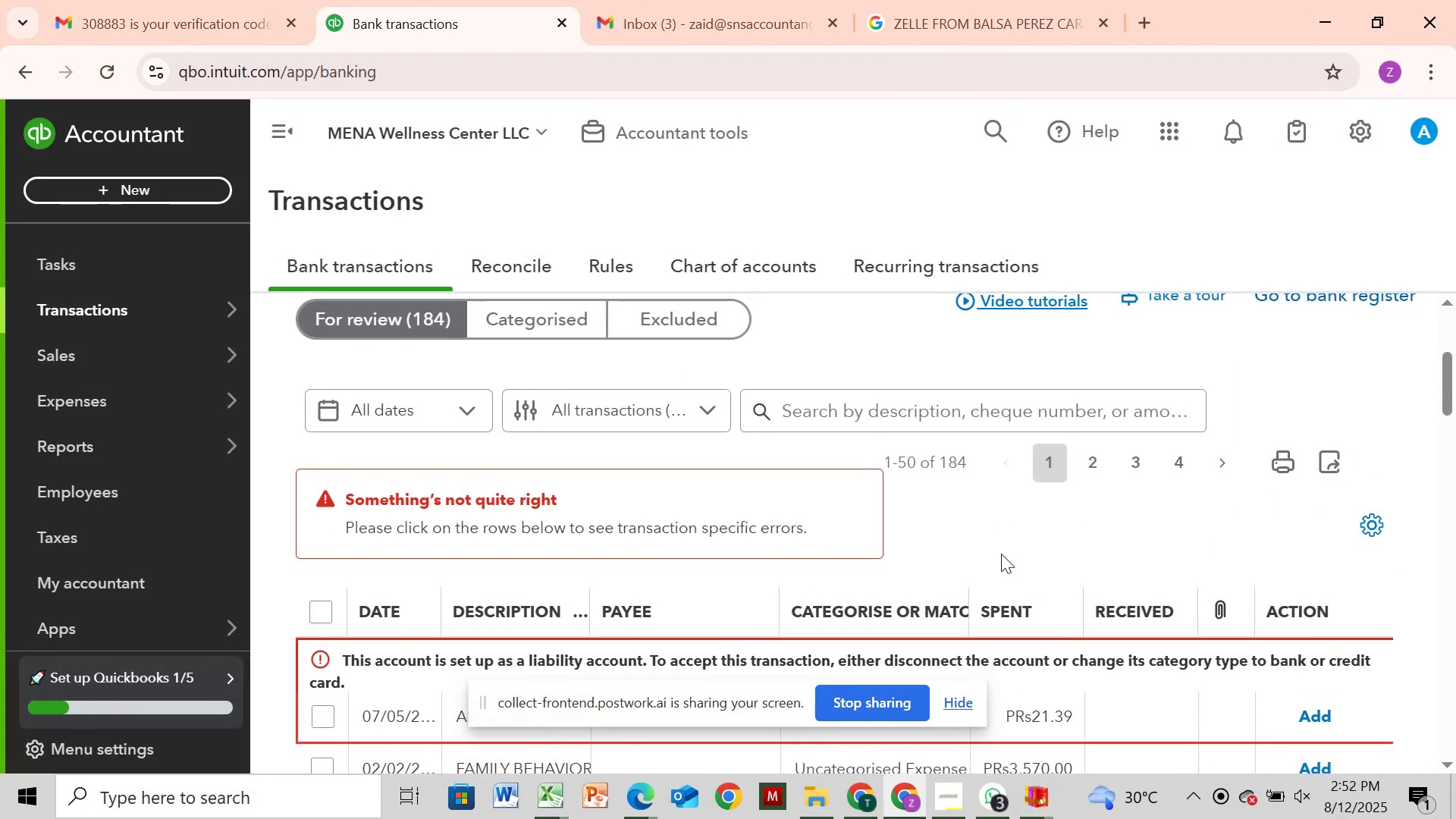 
wait(6.14)
 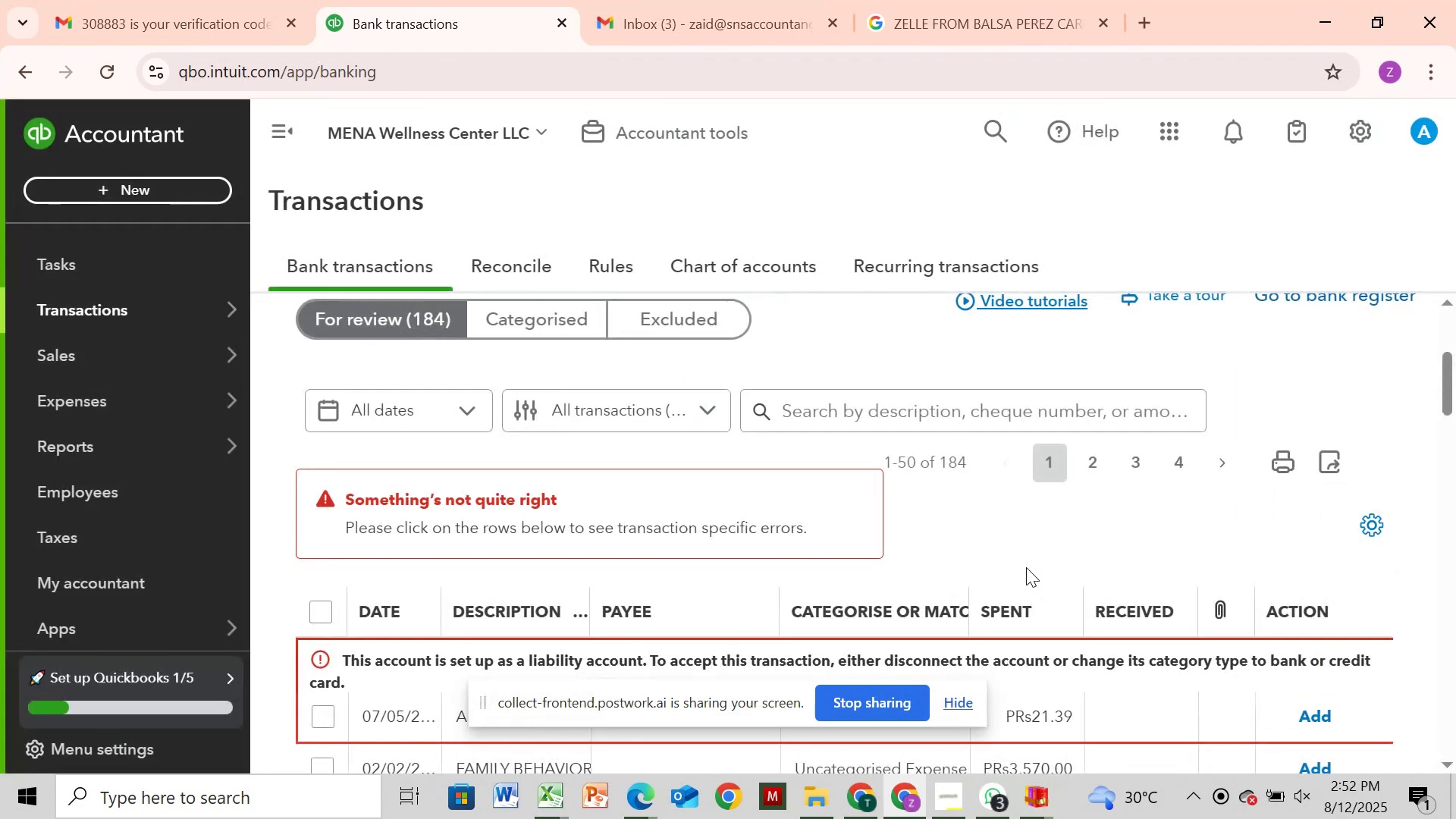 
scroll: coordinate [1065, 557], scroll_direction: down, amount: 1.0
 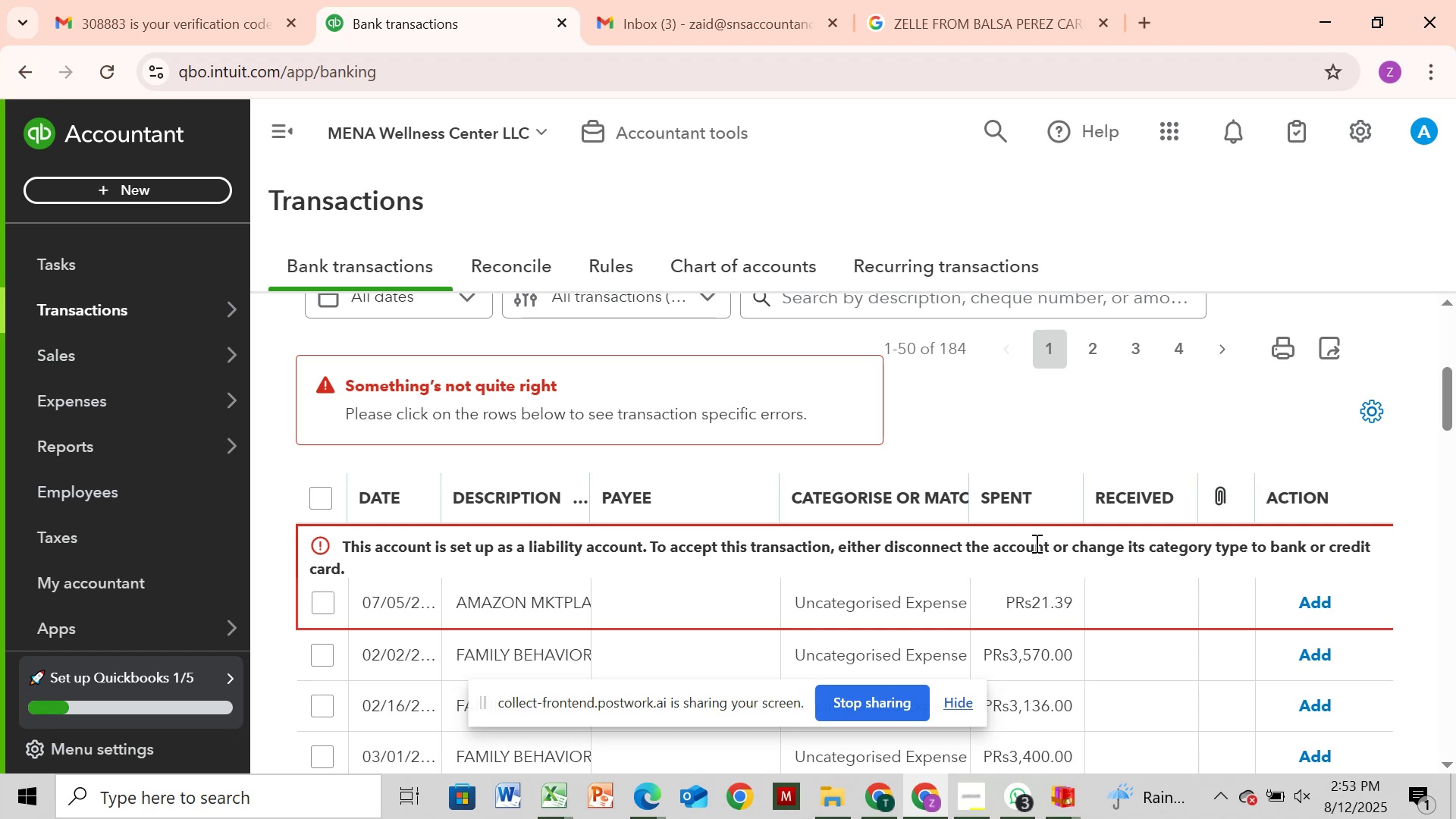 
wait(83.81)
 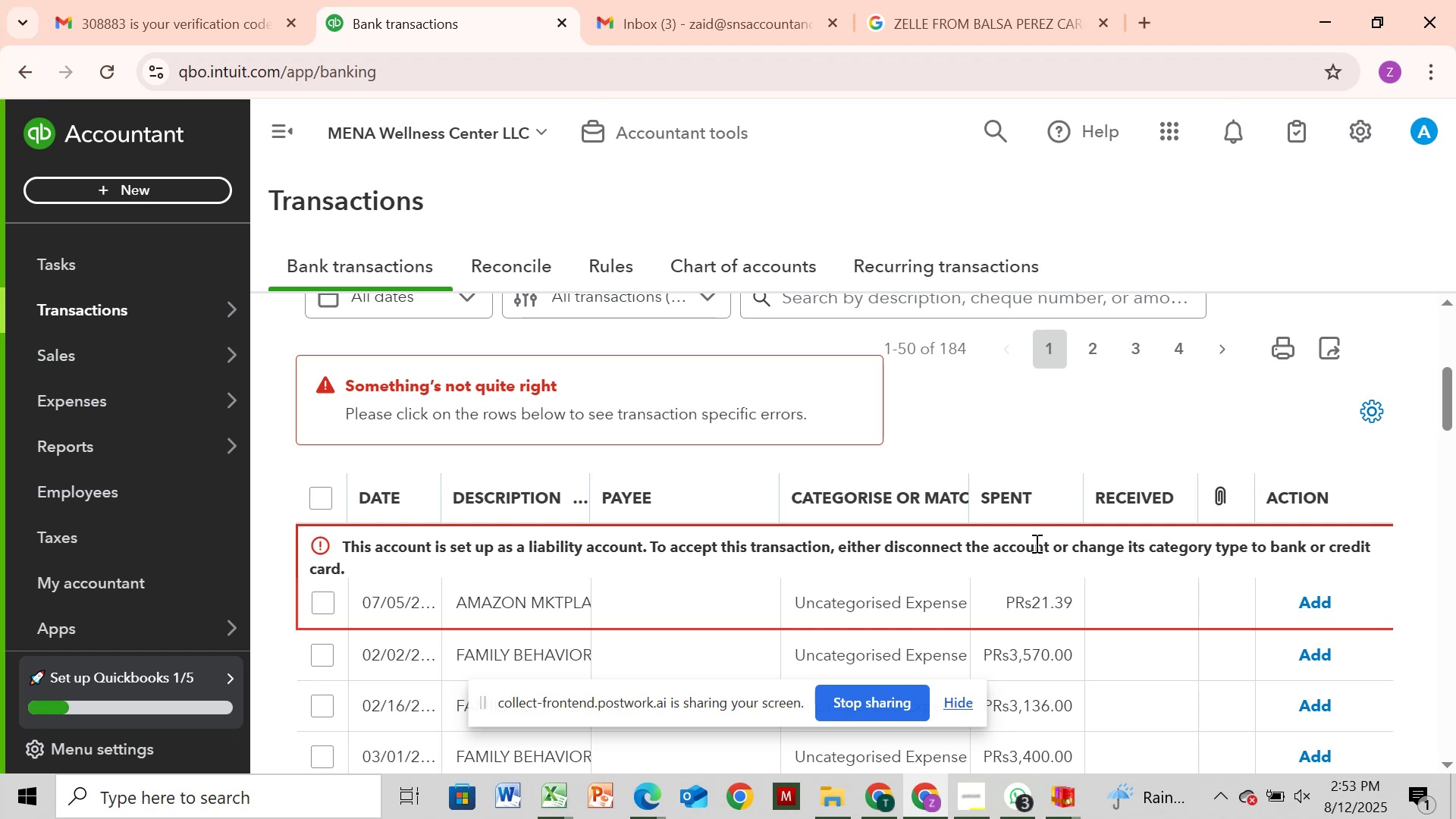 
scroll: coordinate [1031, 559], scroll_direction: down, amount: 2.0
 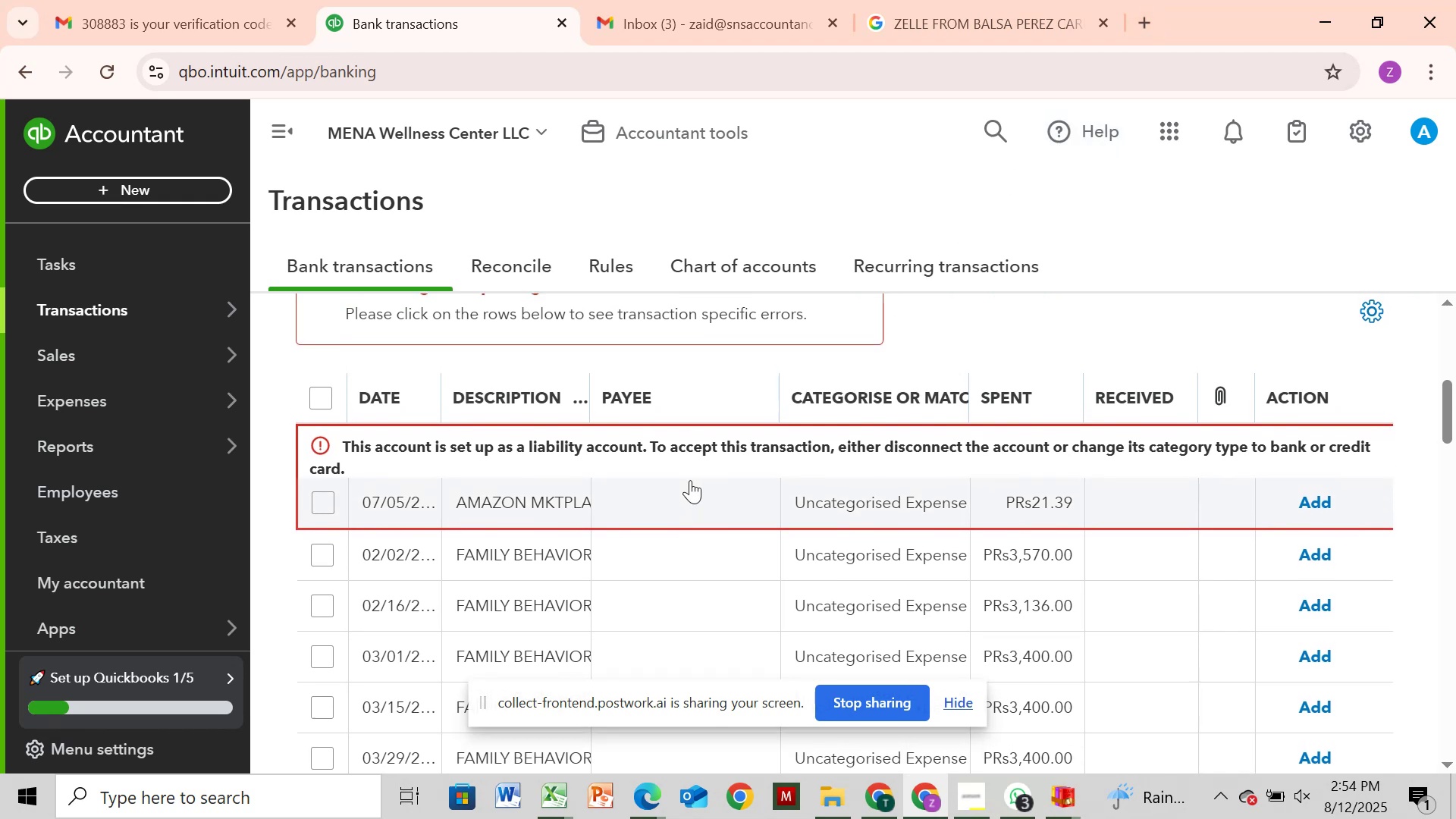 
wait(51.6)
 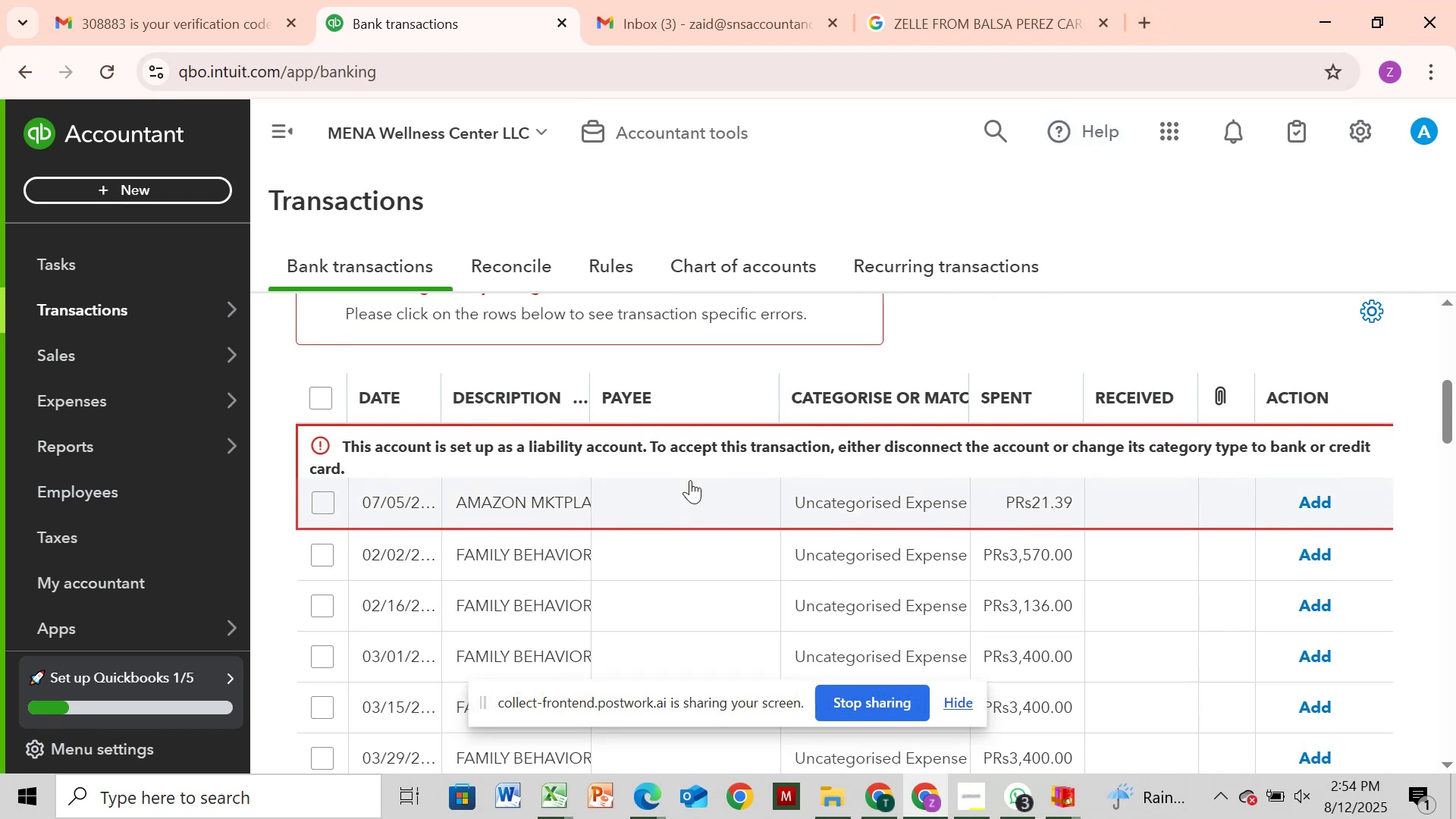 
left_click([450, 406])
 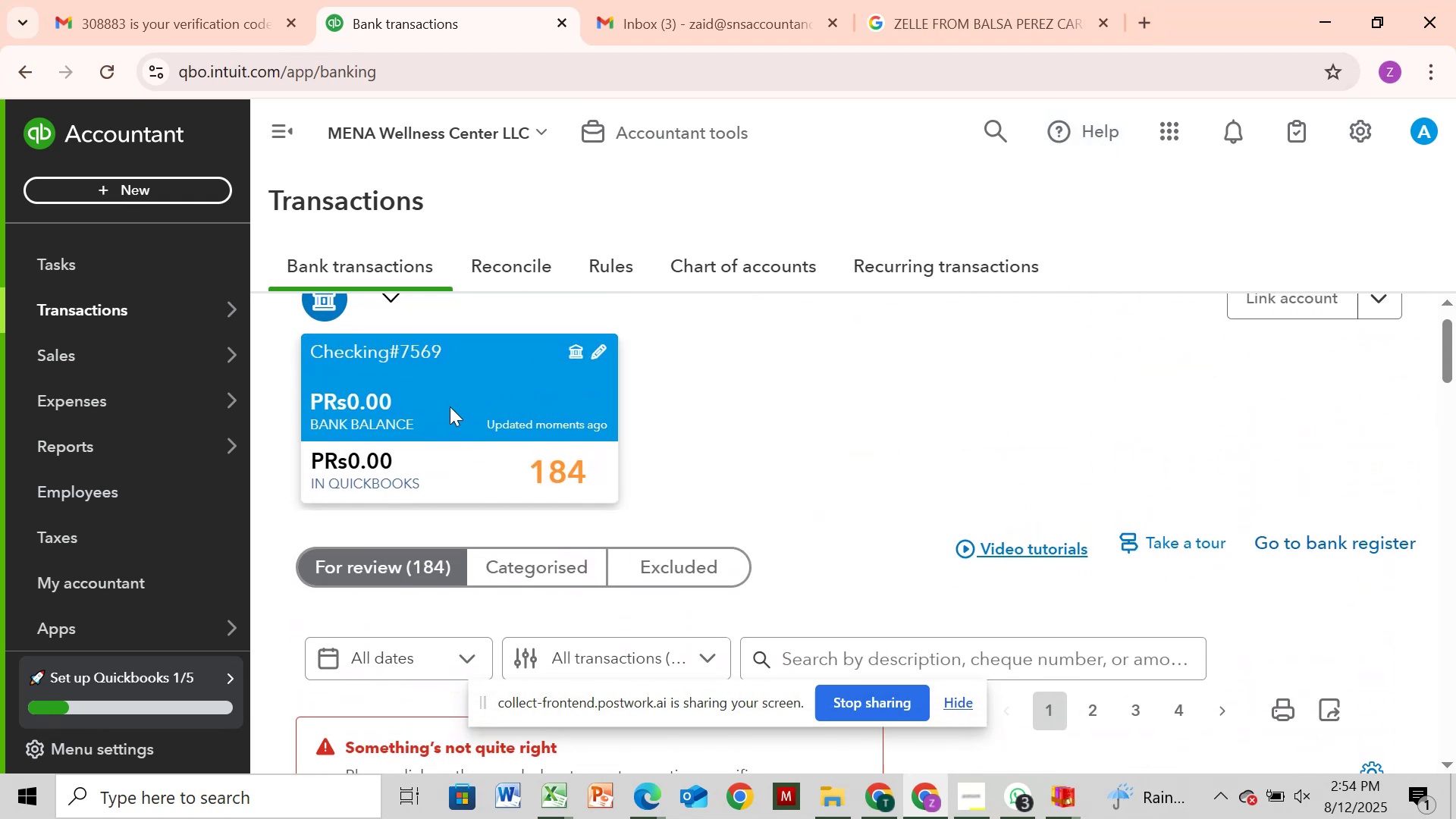 
left_click([450, 406])
 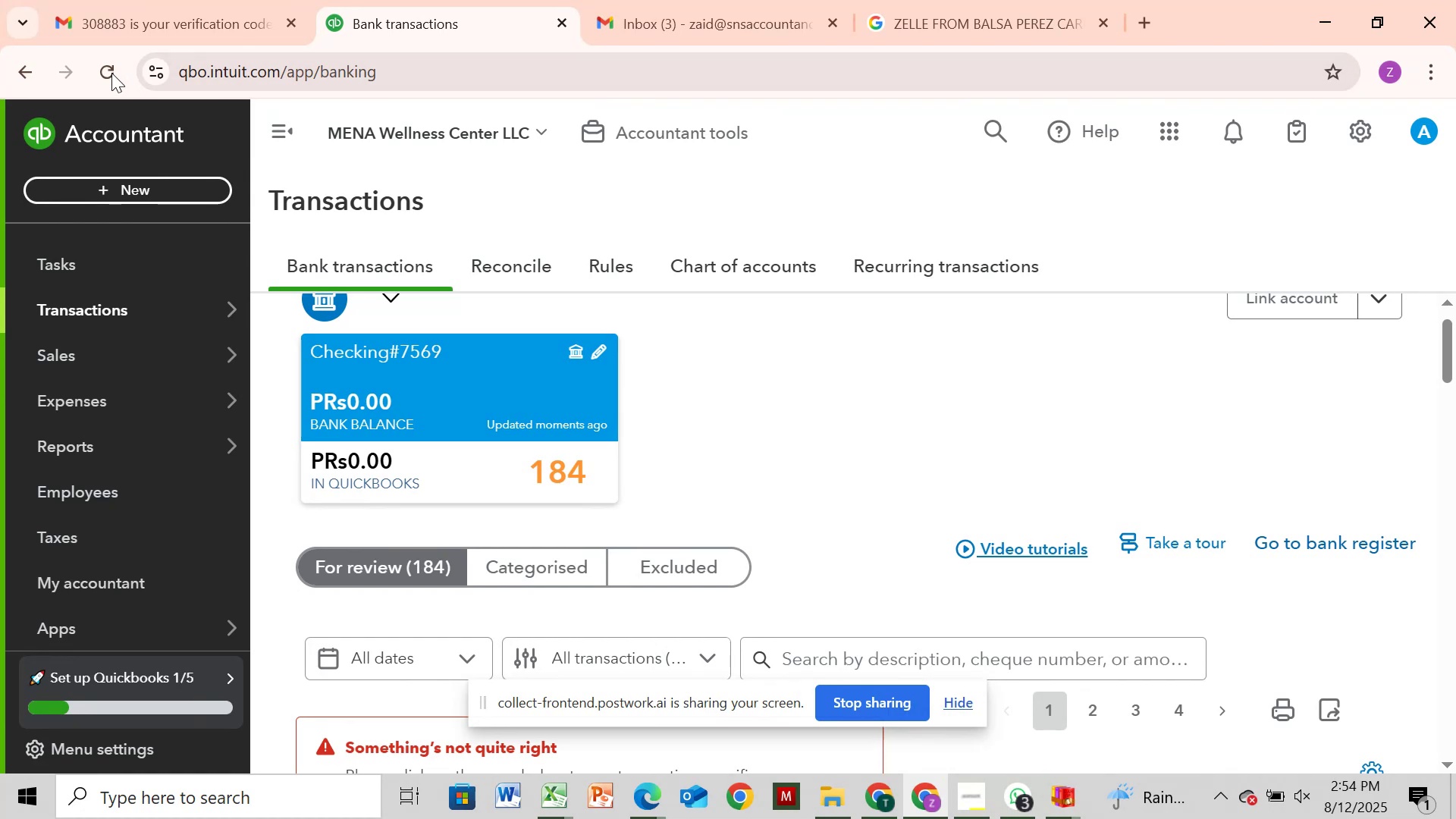 
left_click([102, 71])
 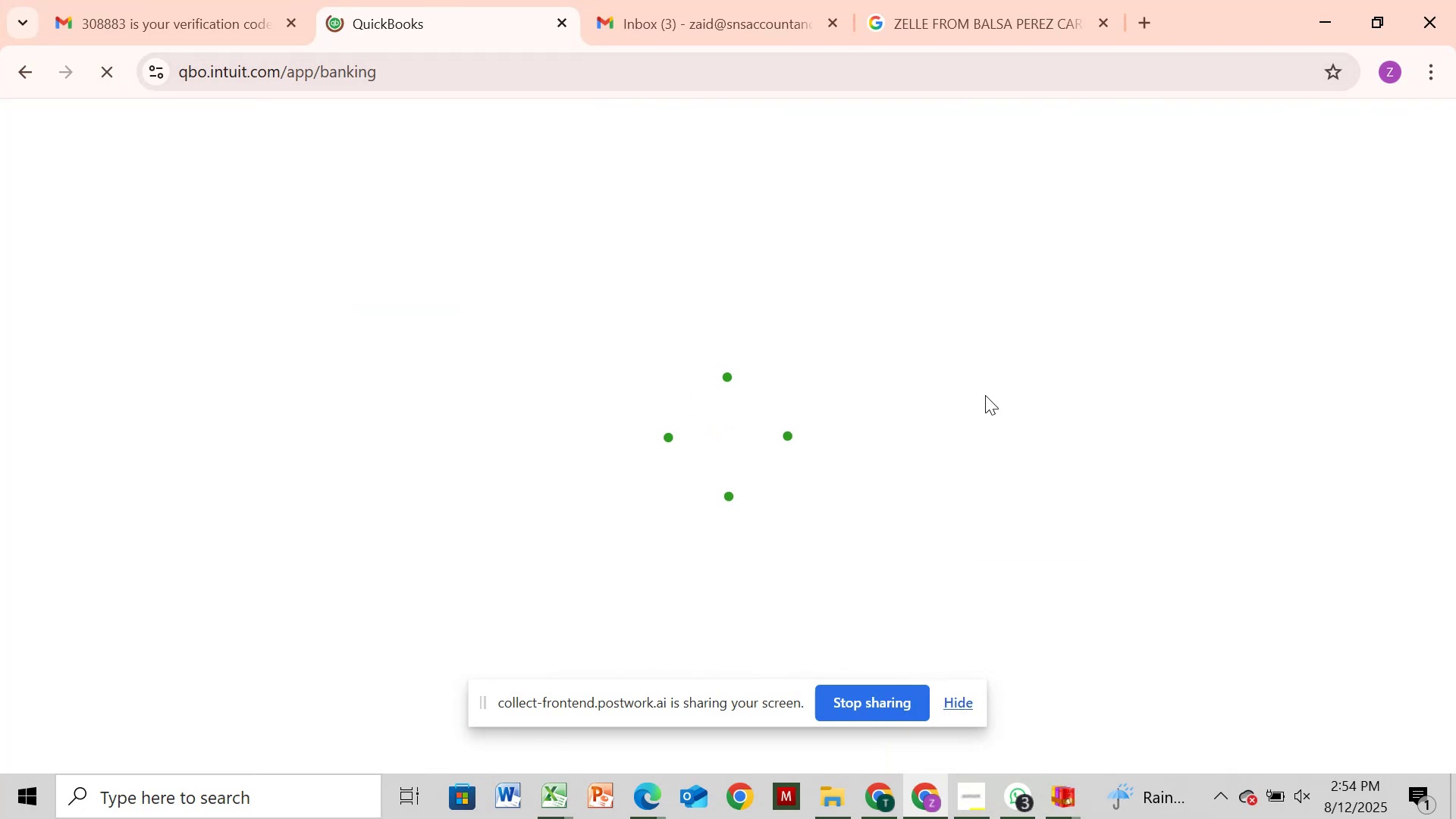 
wait(9.64)
 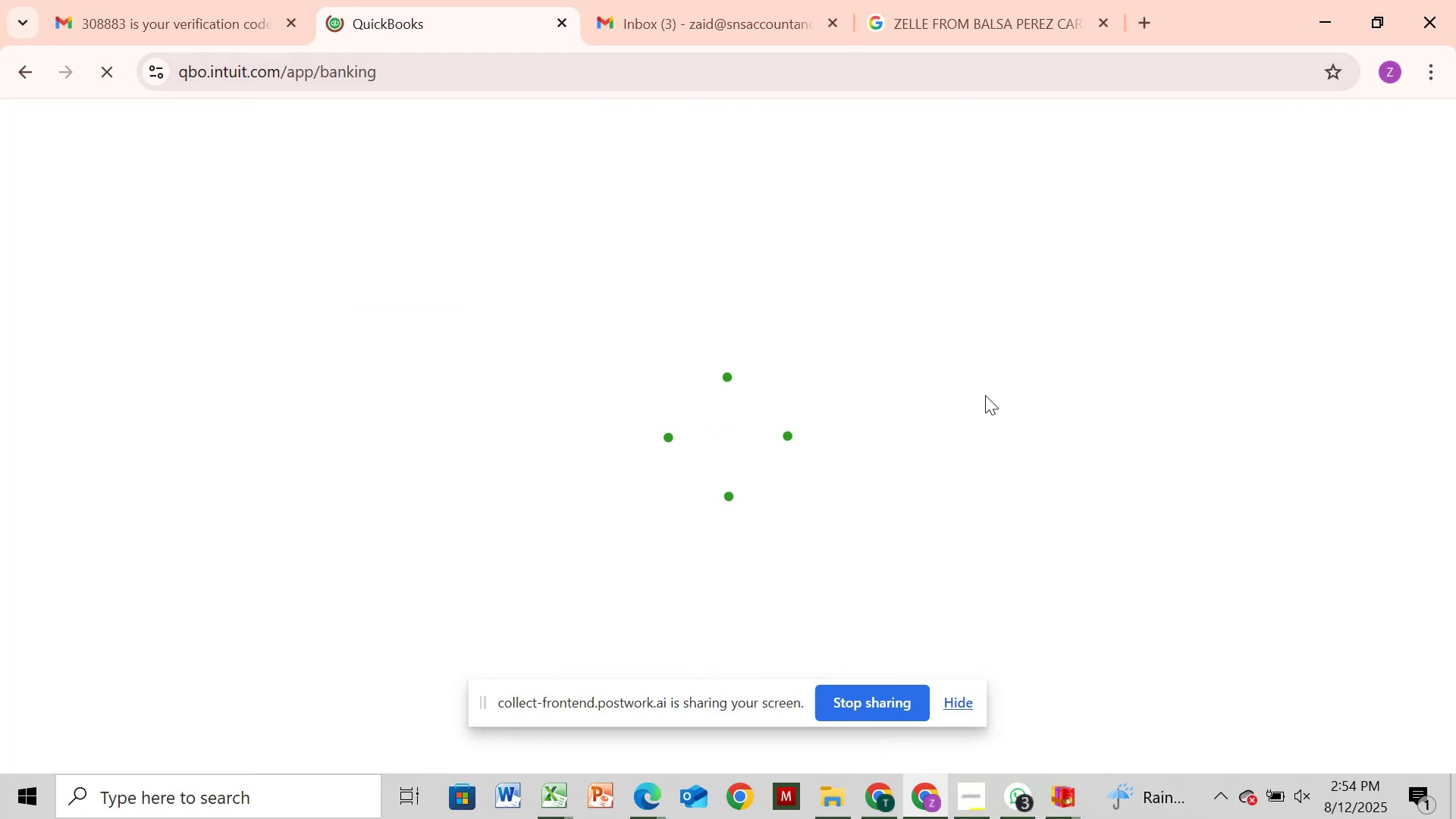 
scroll: coordinate [834, 499], scroll_direction: none, amount: 0.0
 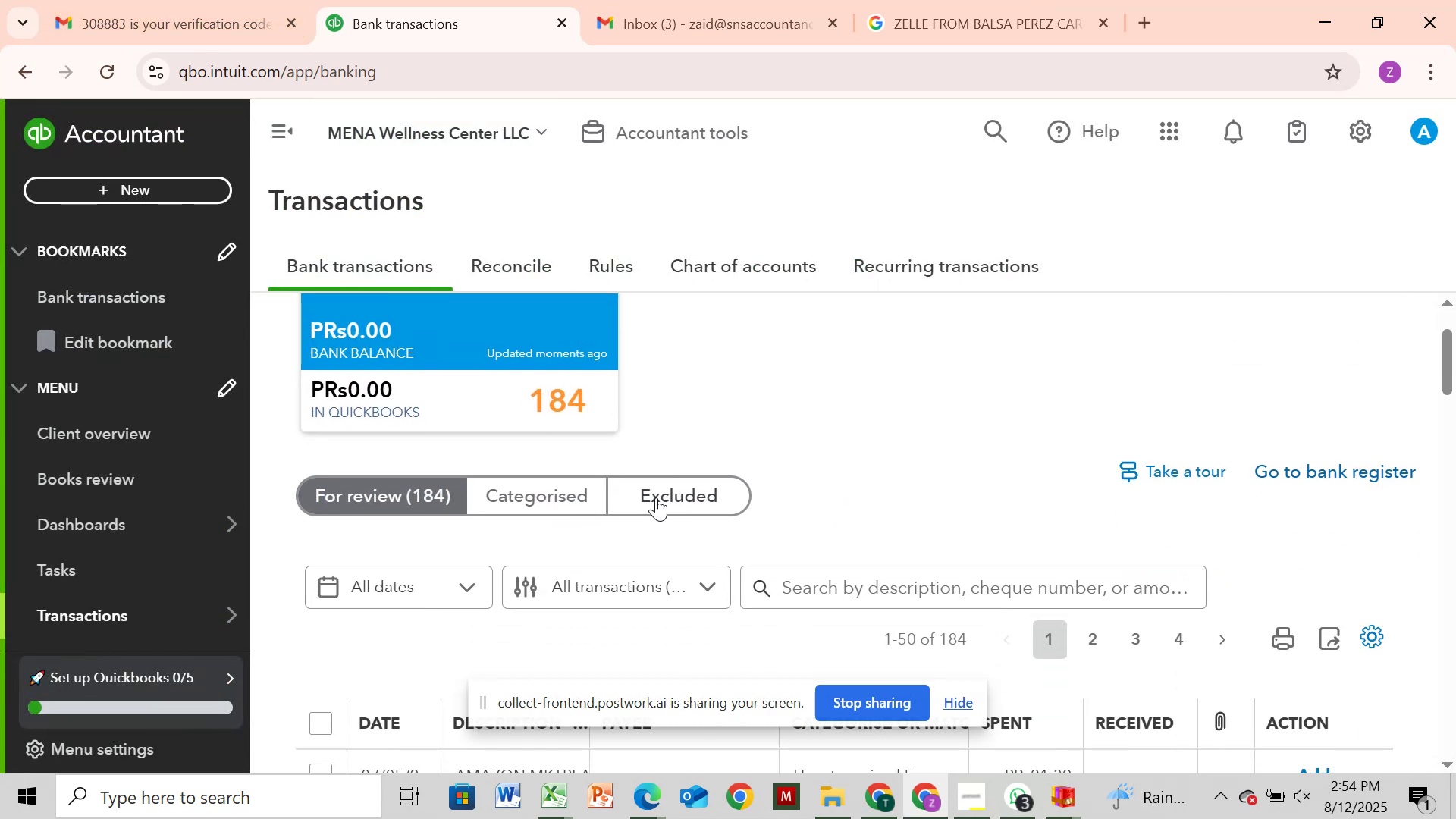 
scroll: coordinate [620, 488], scroll_direction: down, amount: 2.0
 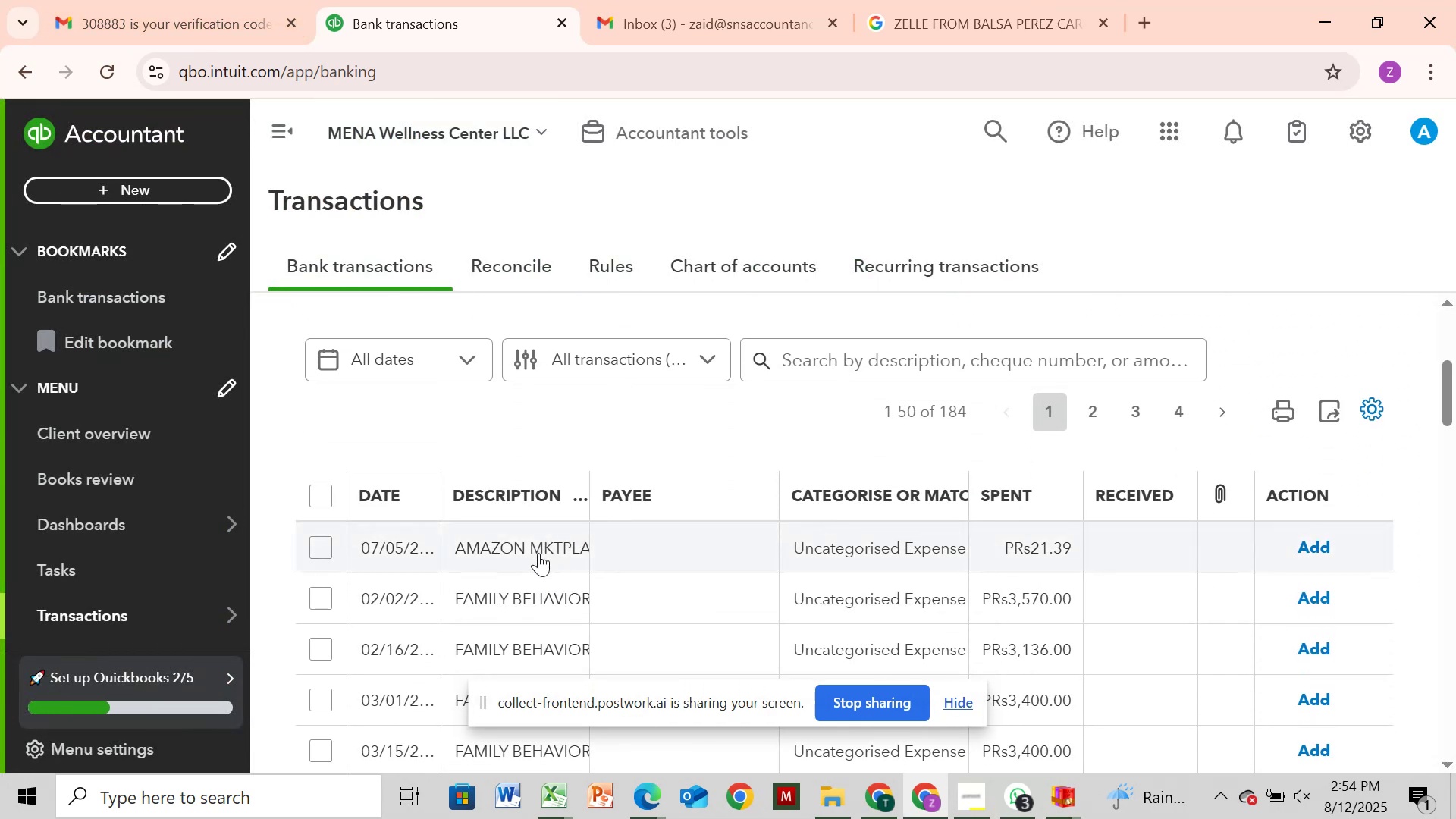 
left_click([538, 553])
 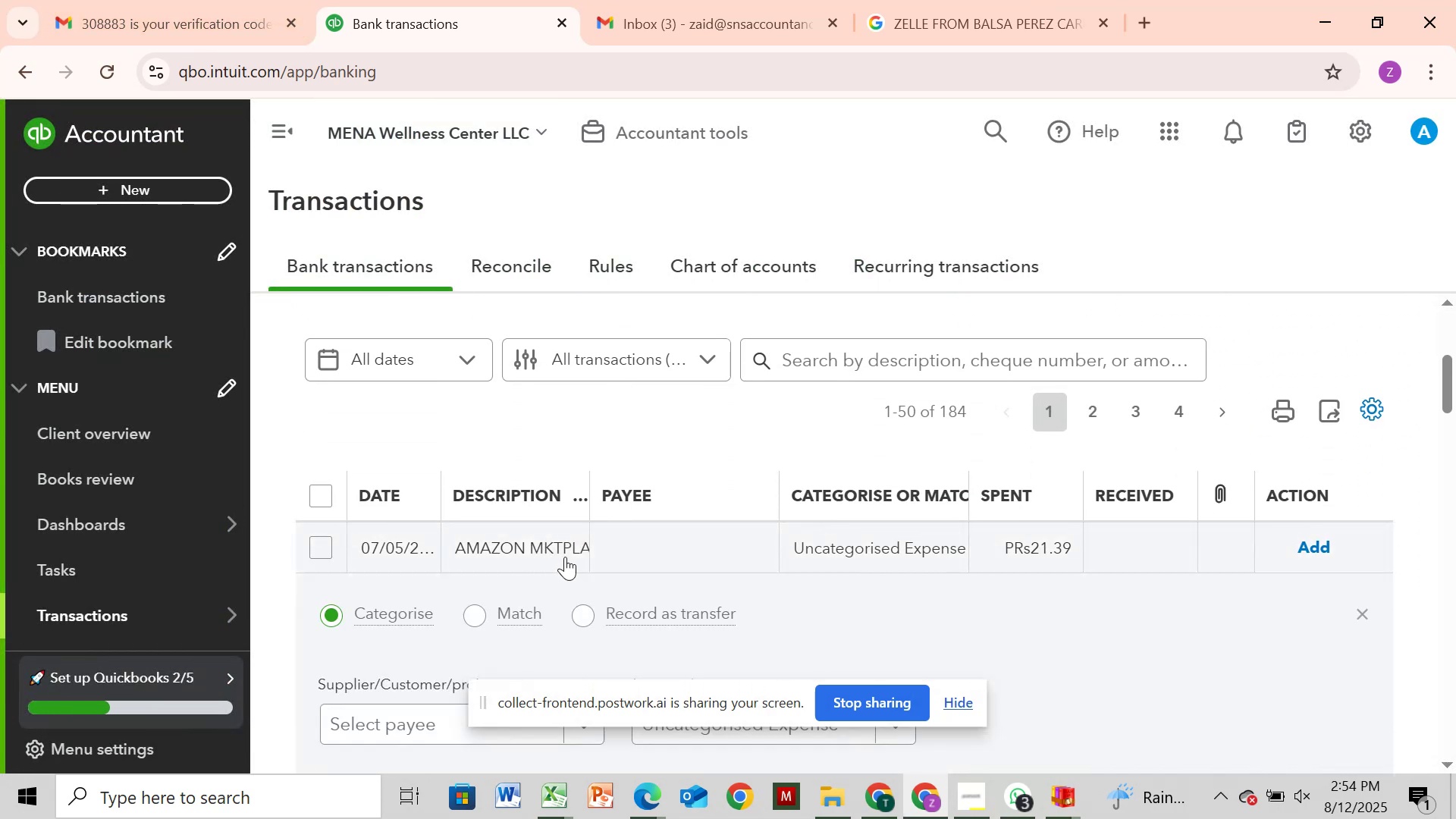 
scroll: coordinate [969, 548], scroll_direction: down, amount: 2.0
 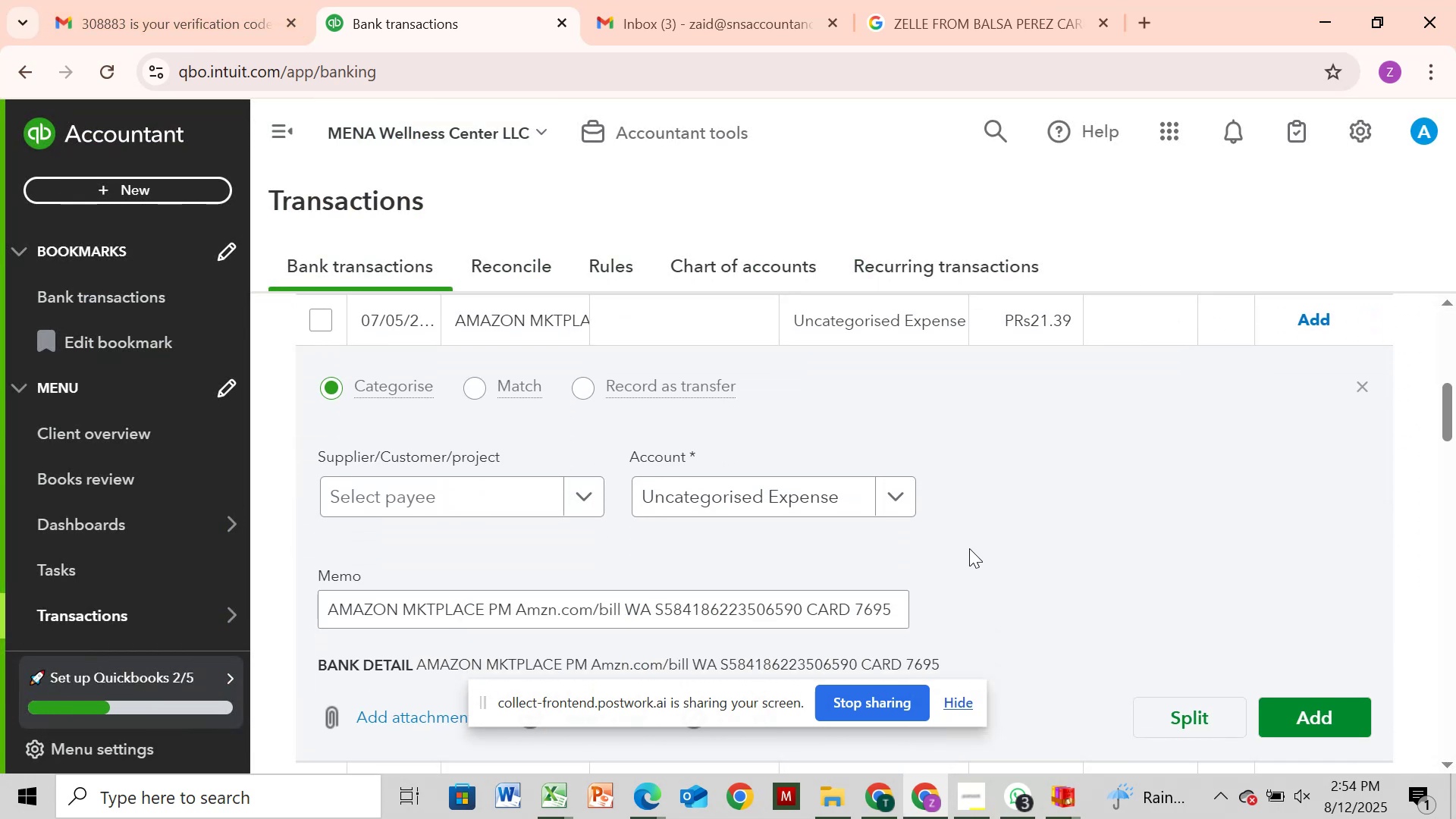 
wait(9.53)
 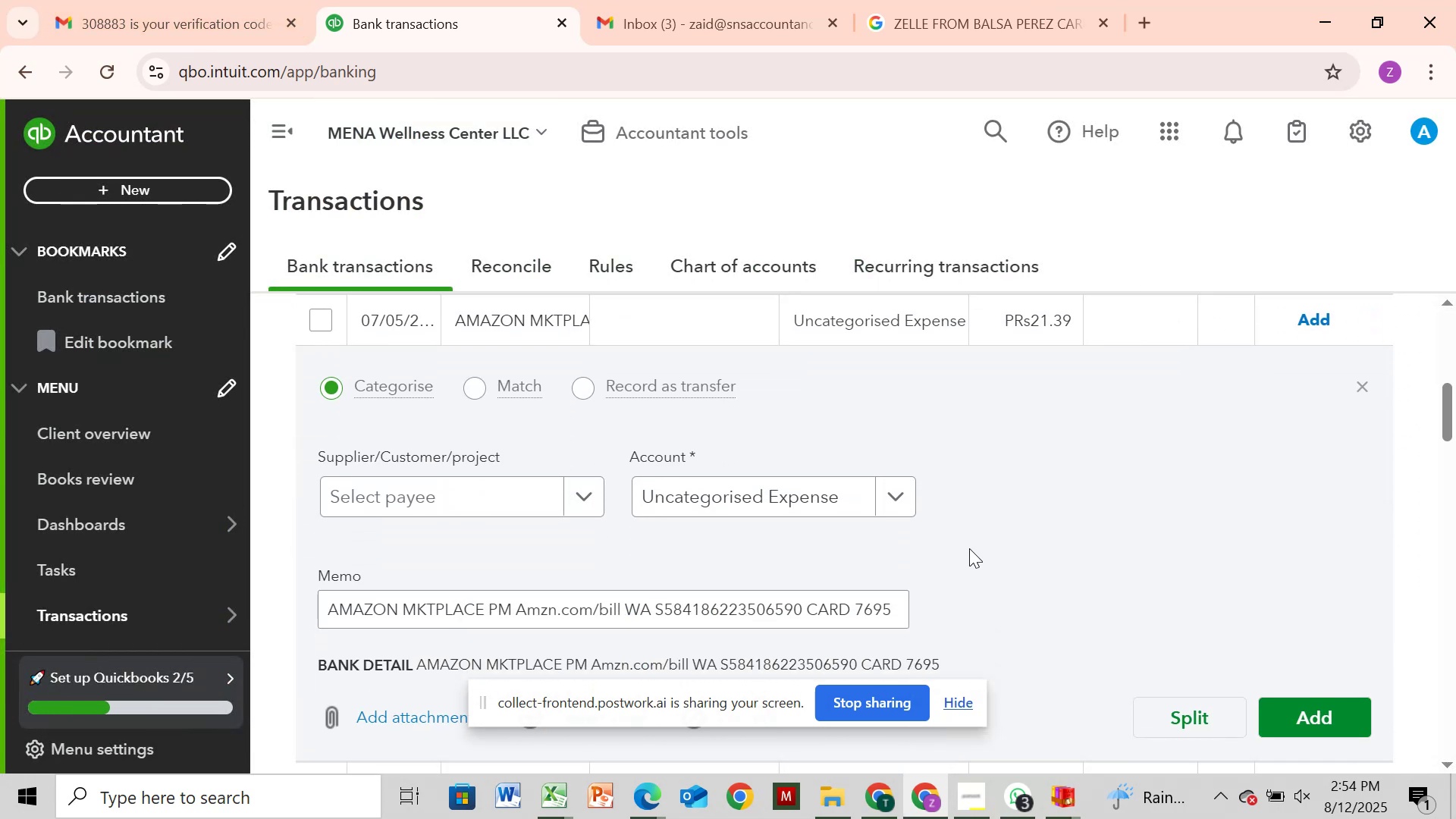 
left_click([788, 500])
 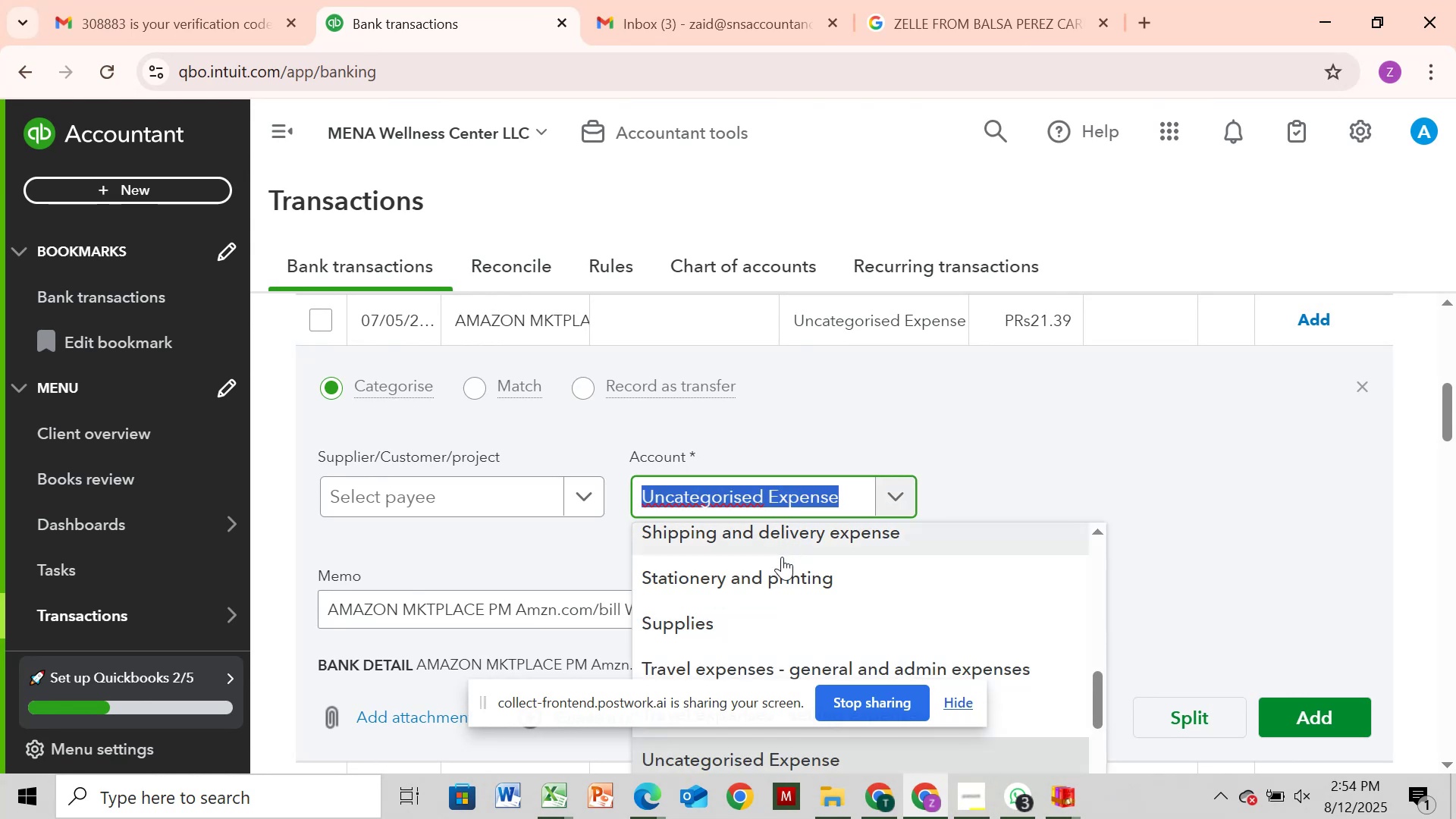 
scroll: coordinate [799, 570], scroll_direction: up, amount: 9.0
 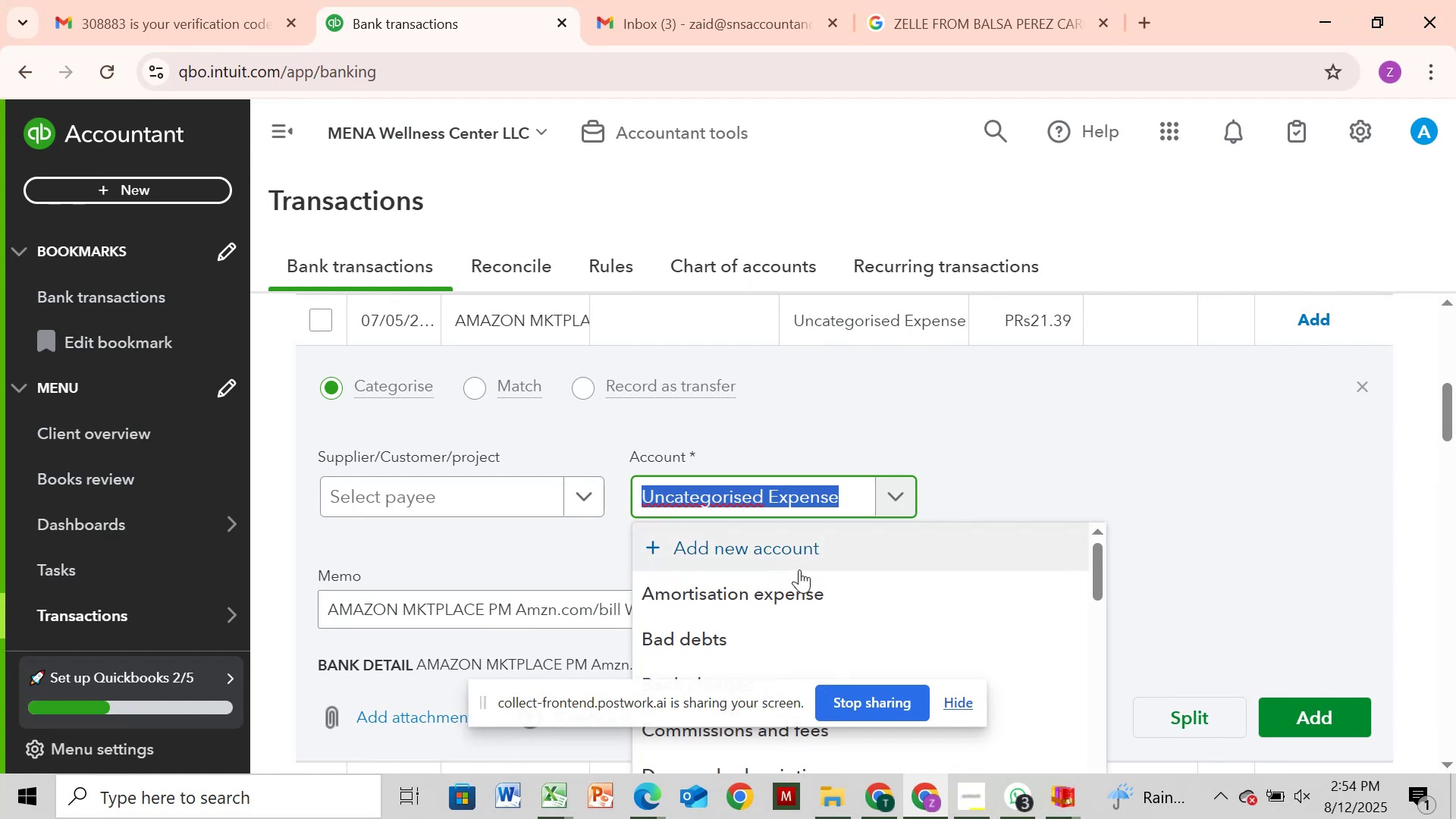 
type(sh)
 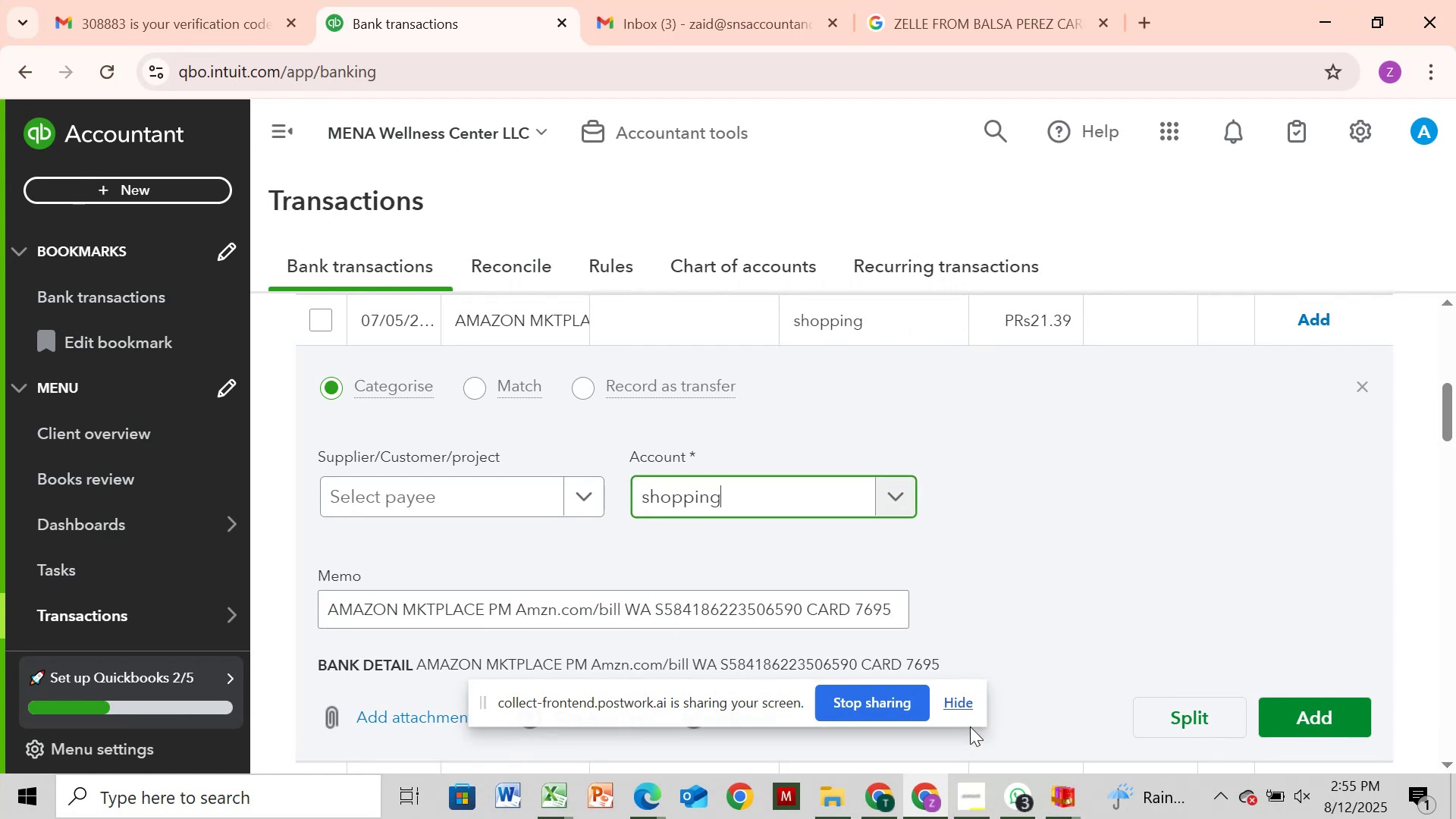 
wait(9.36)
 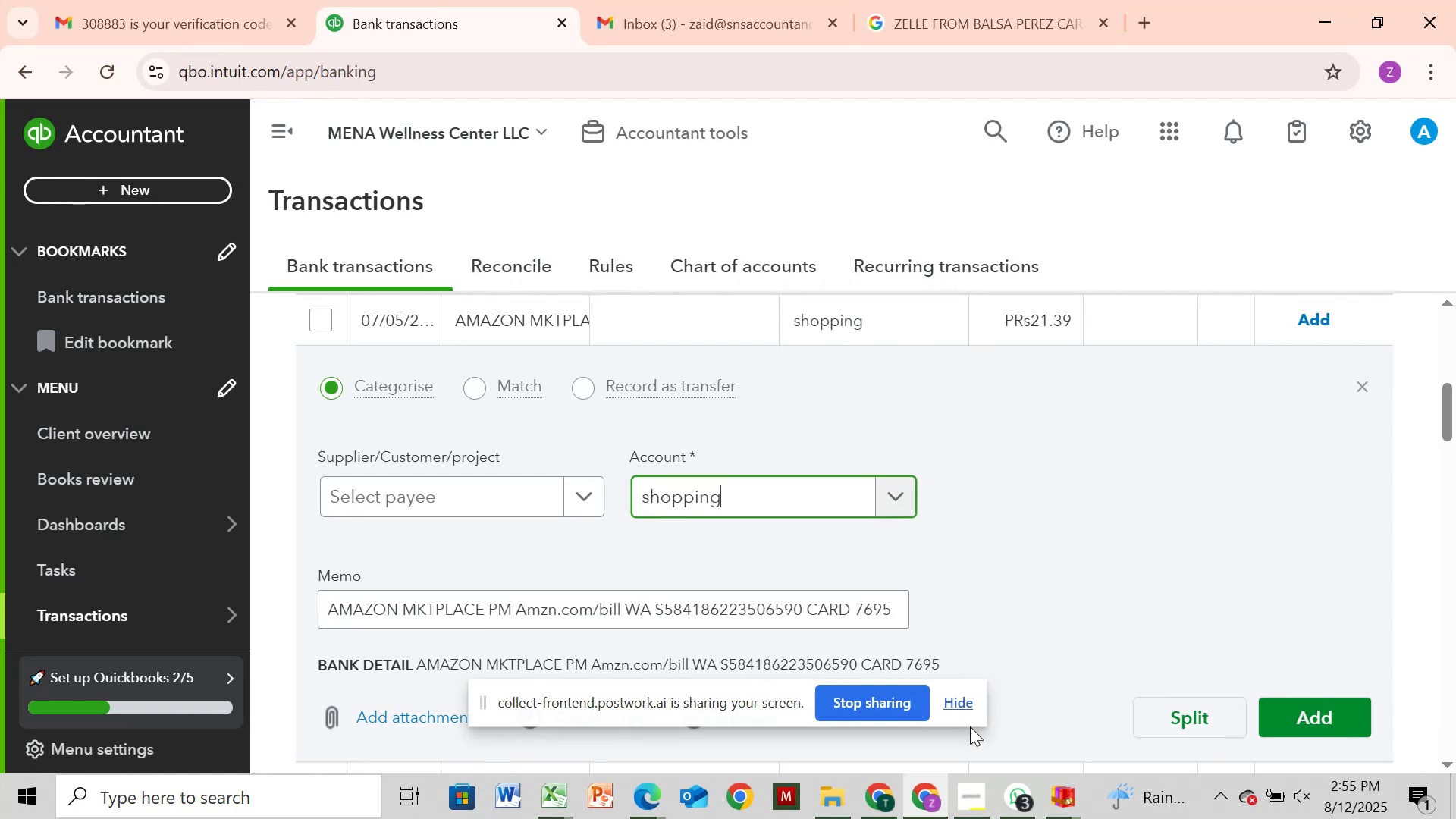 
scroll: coordinate [1150, 583], scroll_direction: up, amount: 3.0
 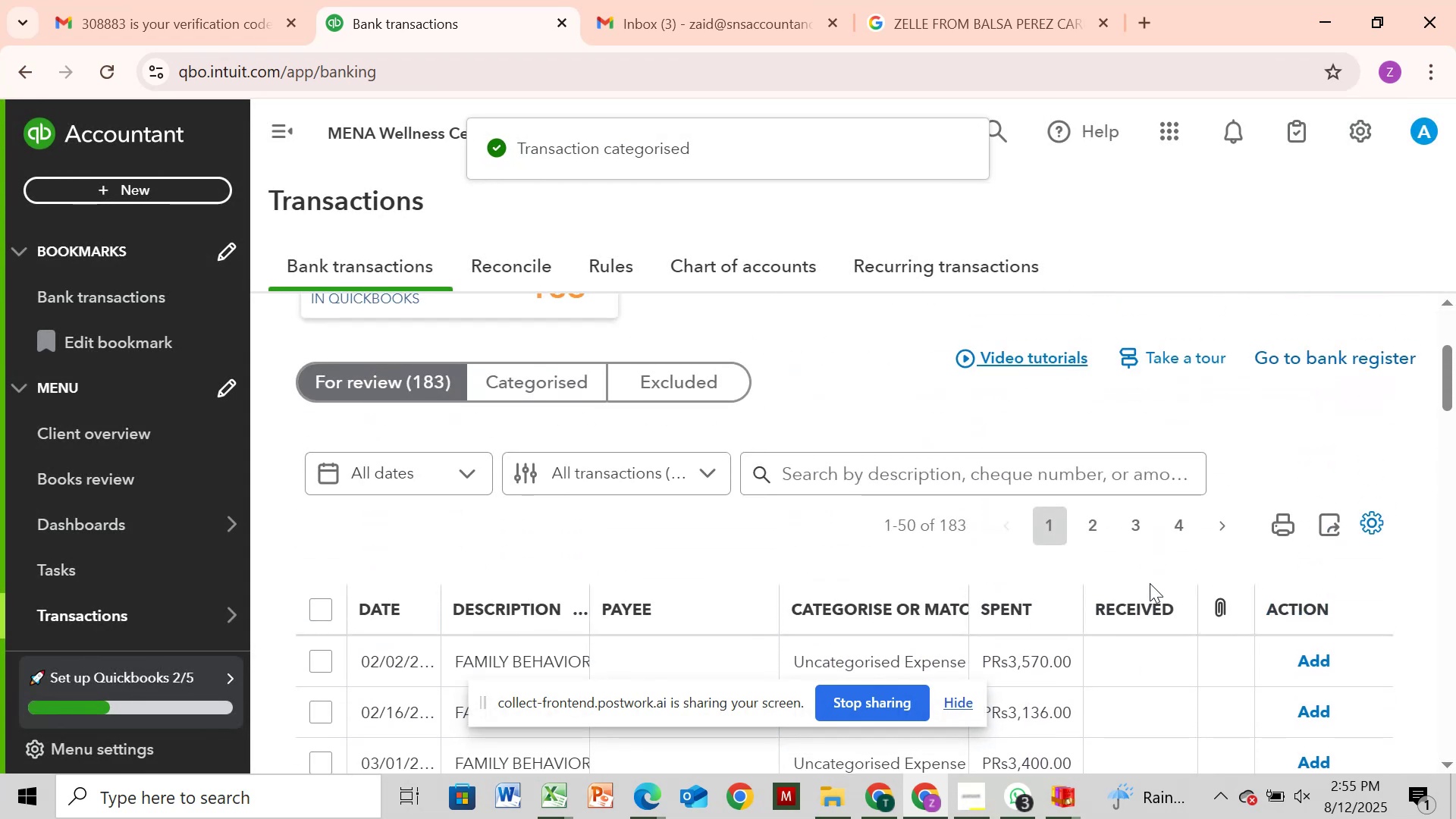 
scroll: coordinate [1150, 583], scroll_direction: none, amount: 0.0
 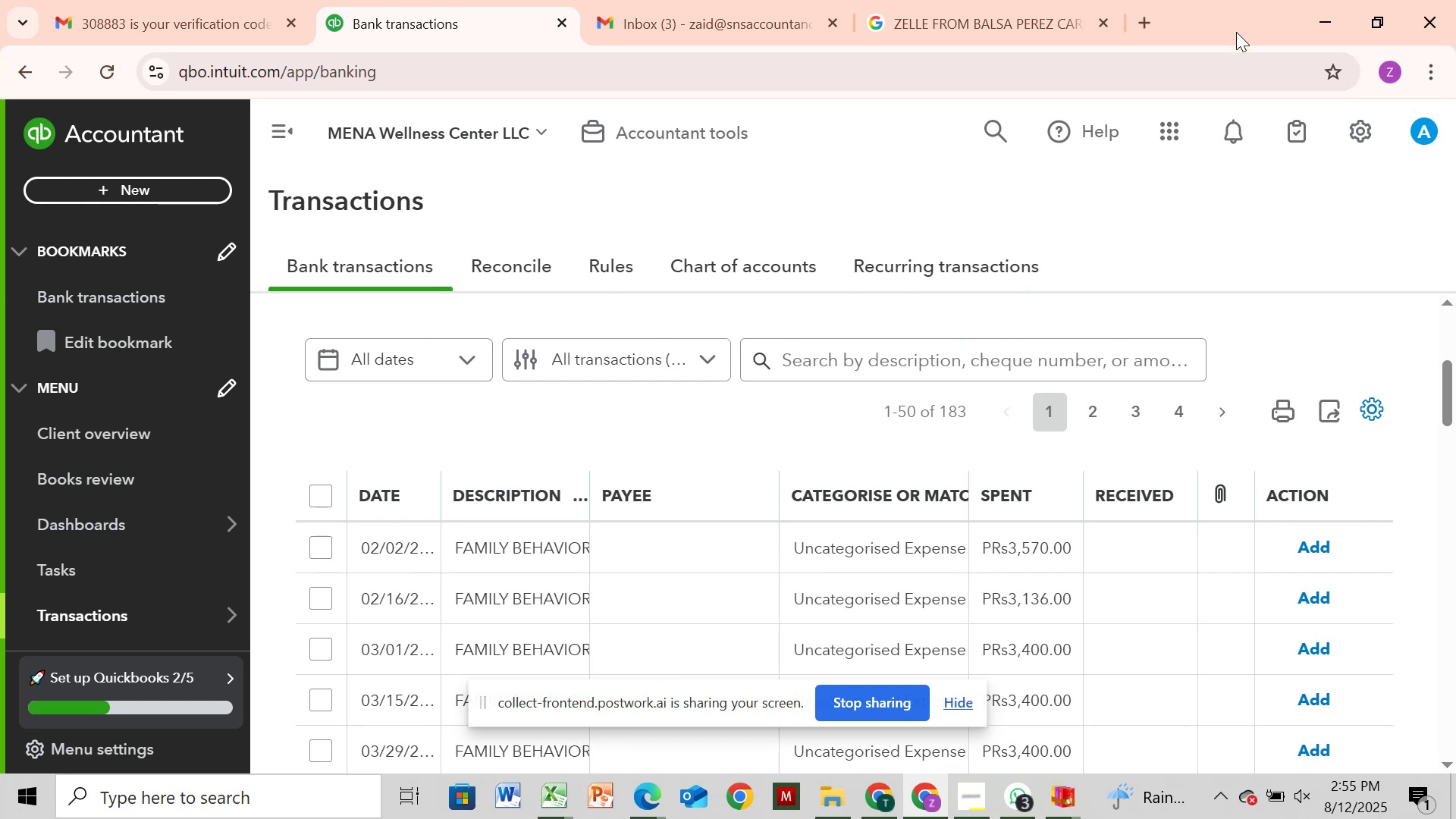 
wait(32.75)
 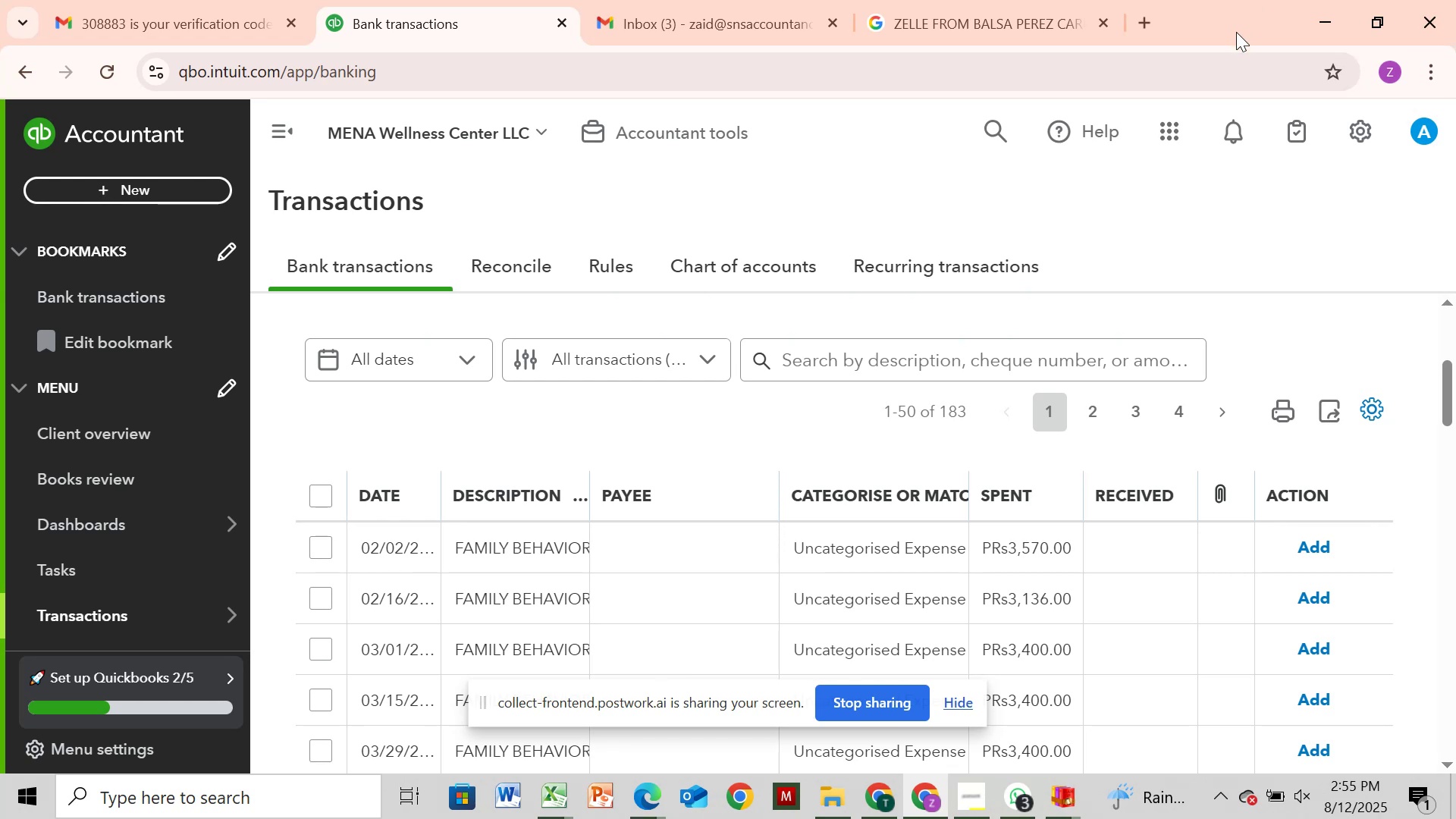 
scroll: coordinate [573, 503], scroll_direction: down, amount: 1.0
 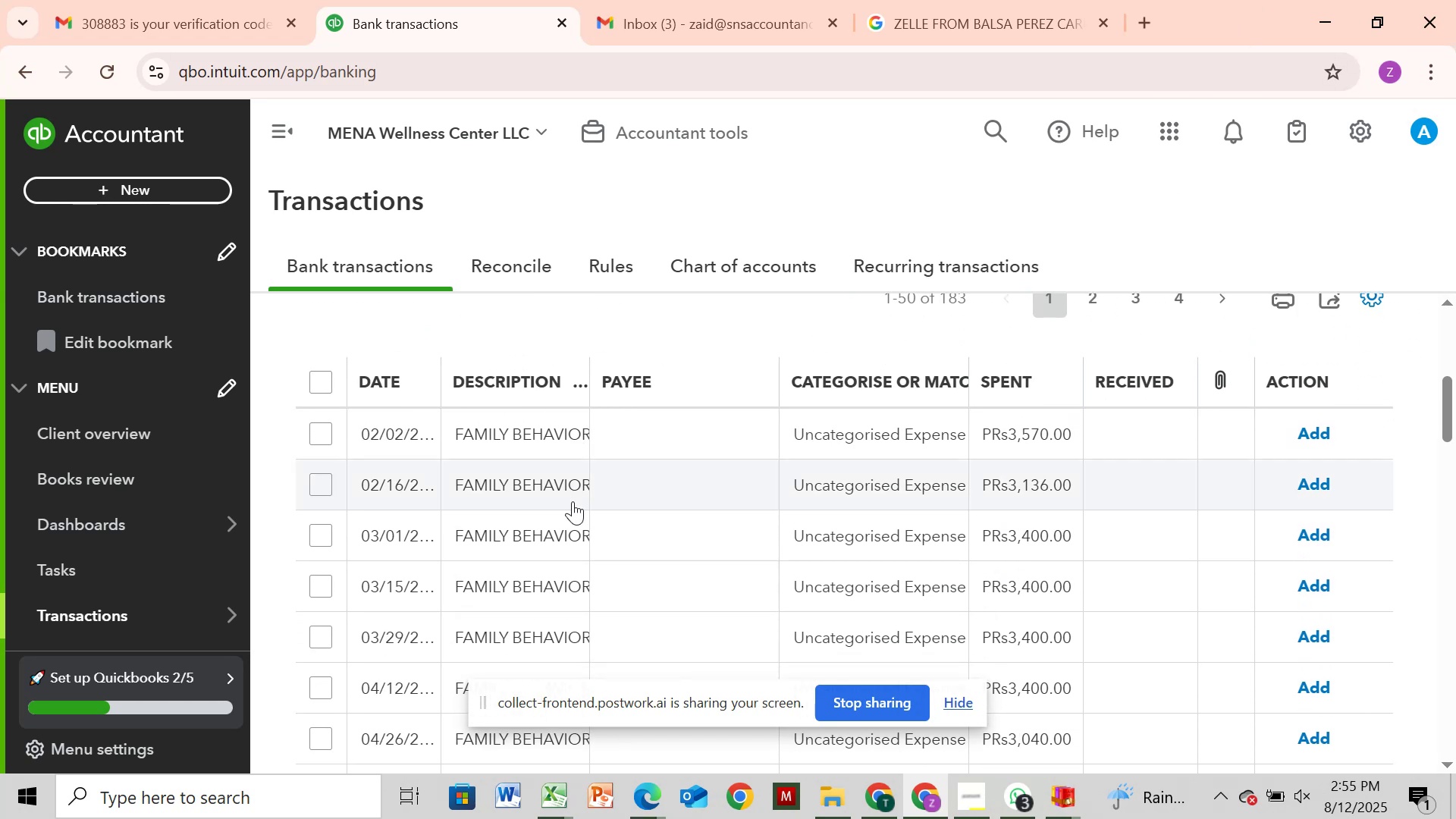 
scroll: coordinate [576, 494], scroll_direction: none, amount: 0.0
 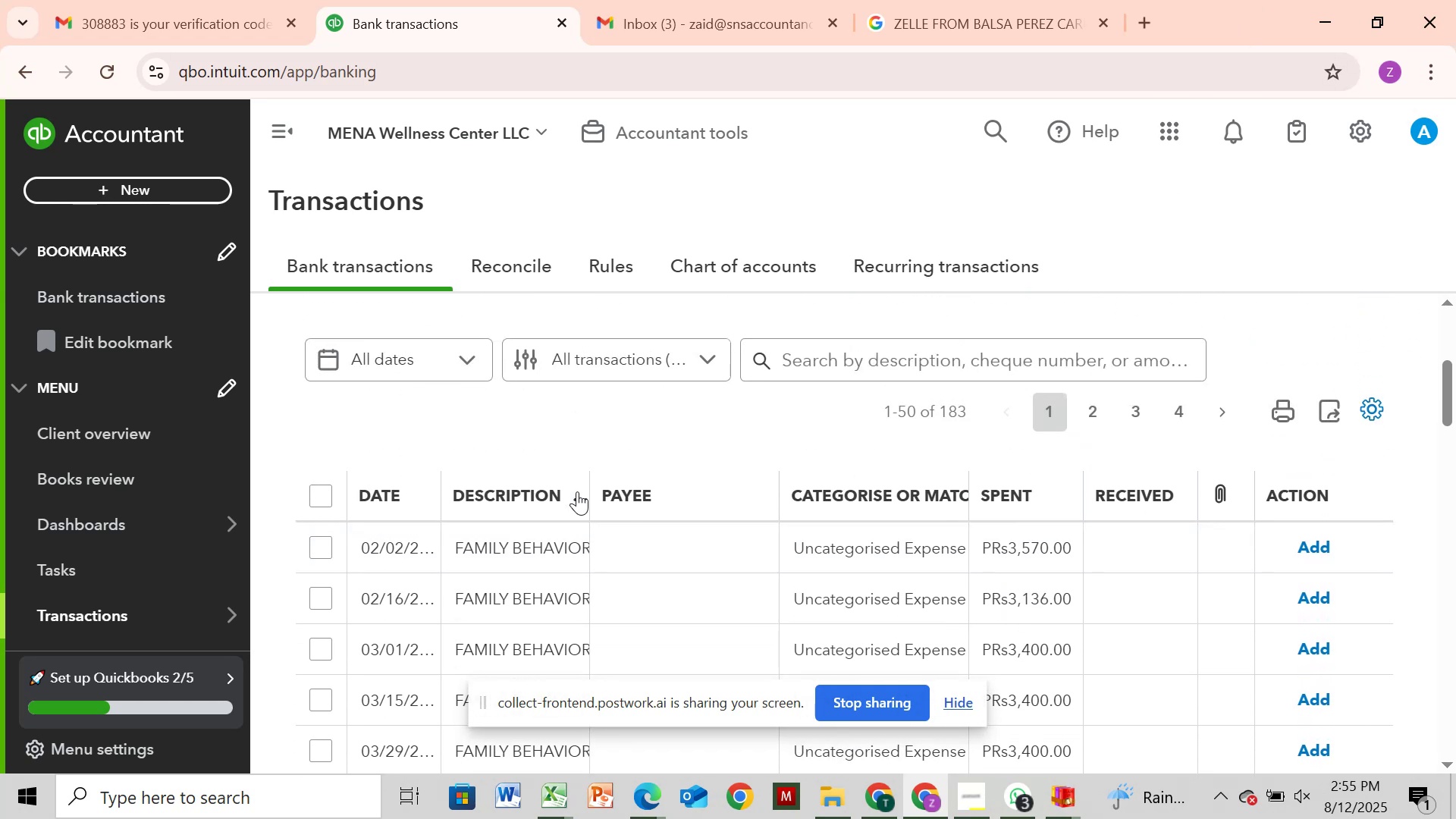 
scroll: coordinate [579, 488], scroll_direction: down, amount: 3.0
 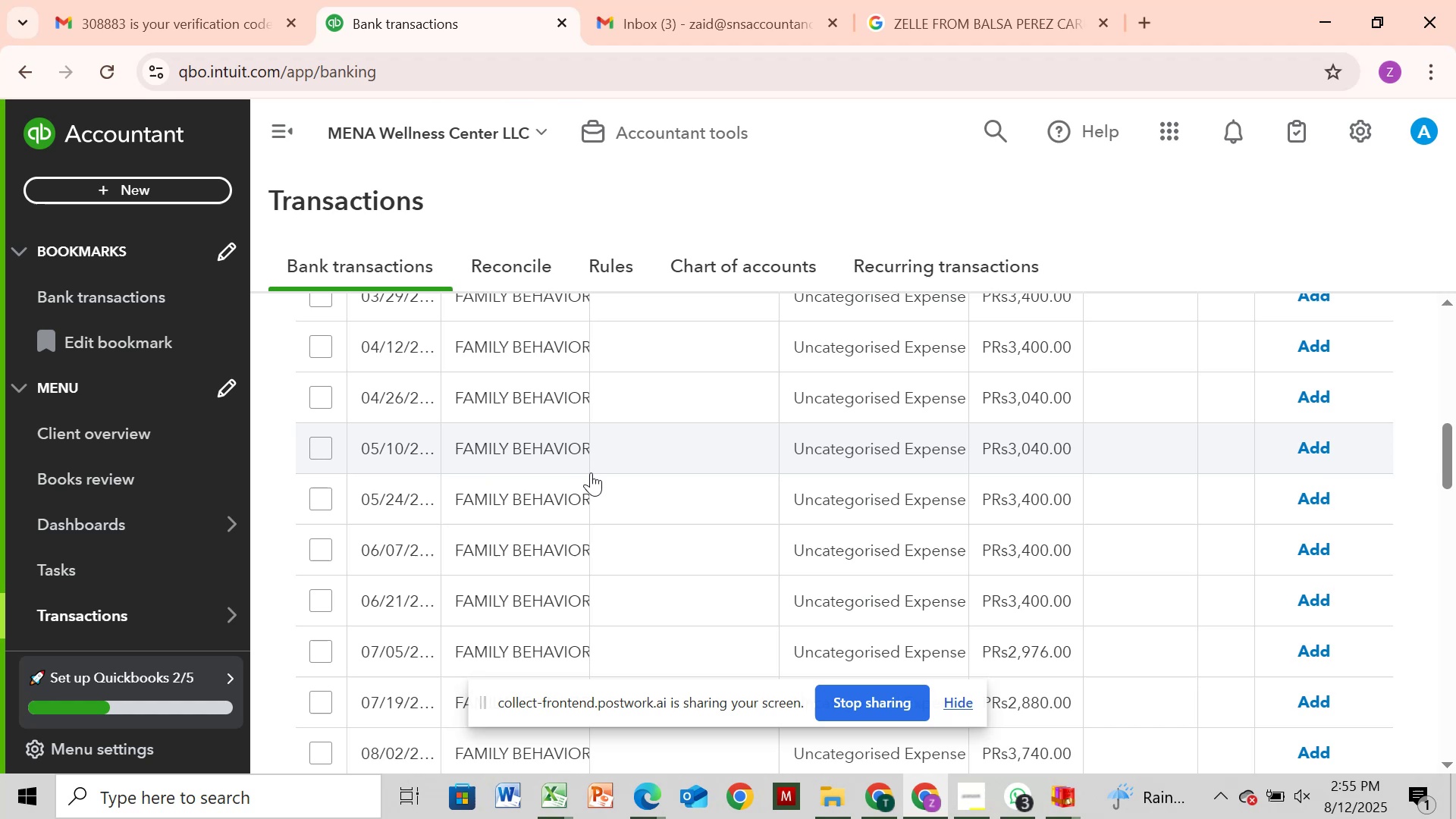 
scroll: coordinate [600, 460], scroll_direction: up, amount: 4.0
 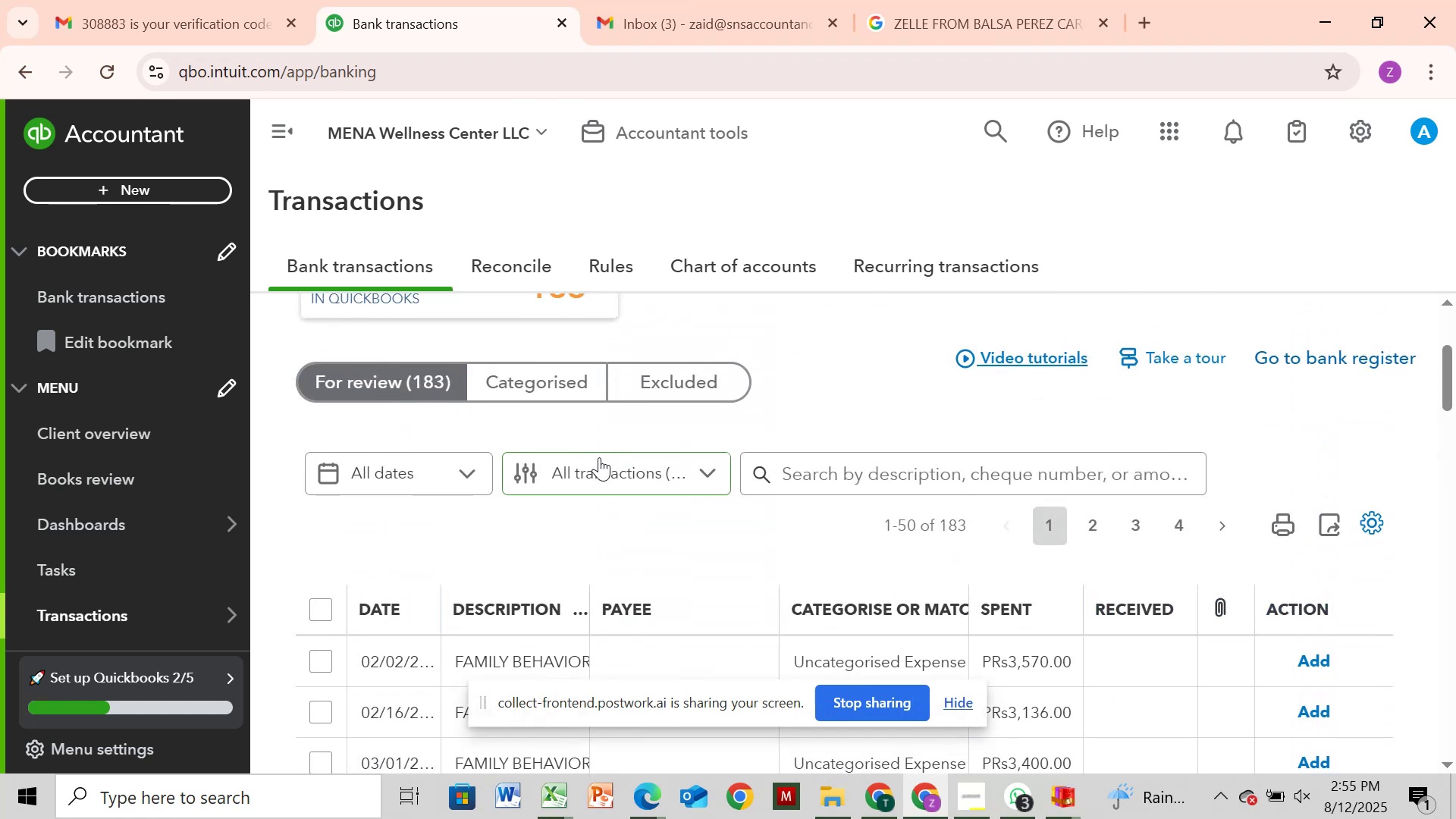 
scroll: coordinate [599, 457], scroll_direction: down, amount: 1.0
 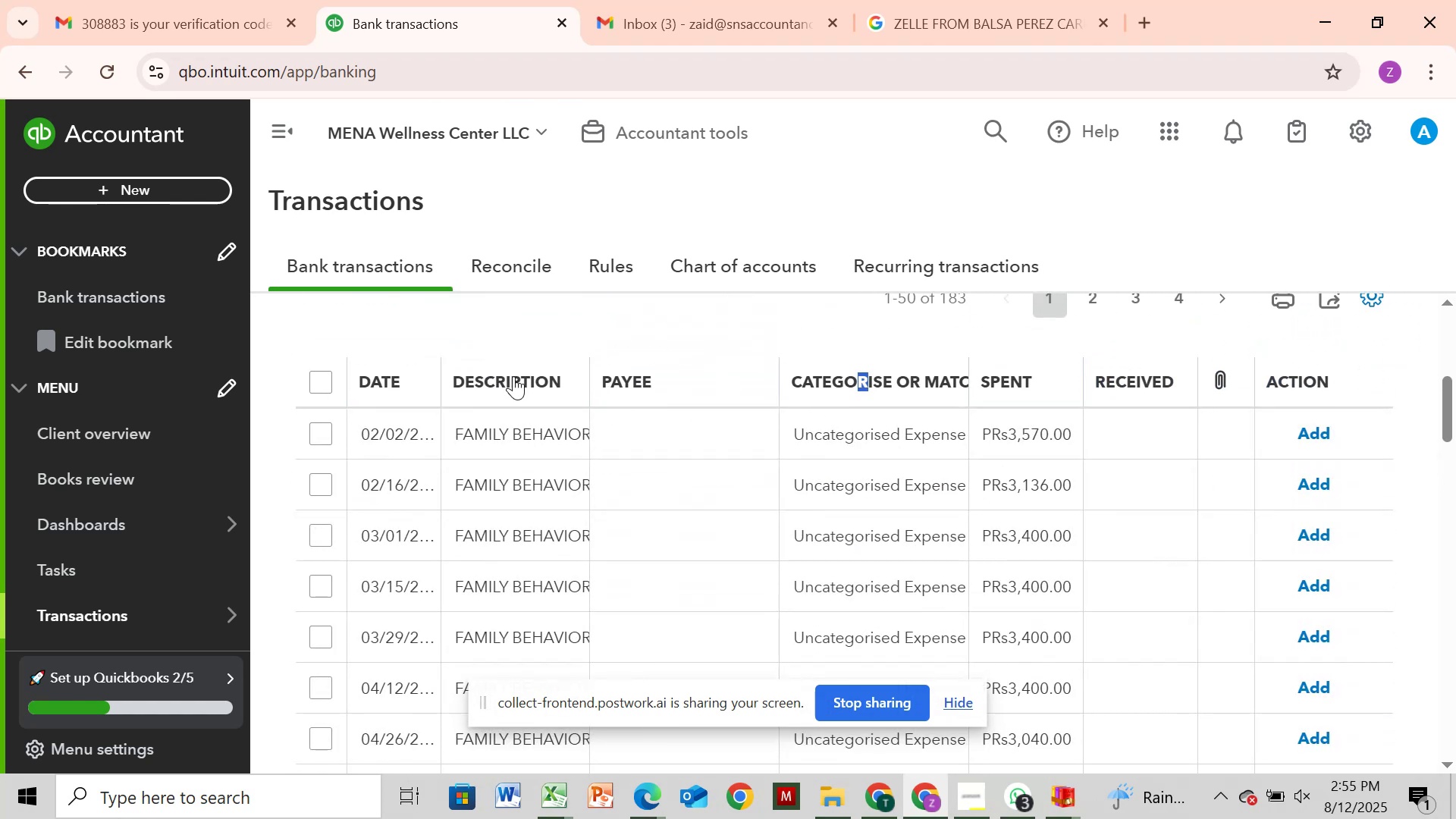 
wait(7.2)
 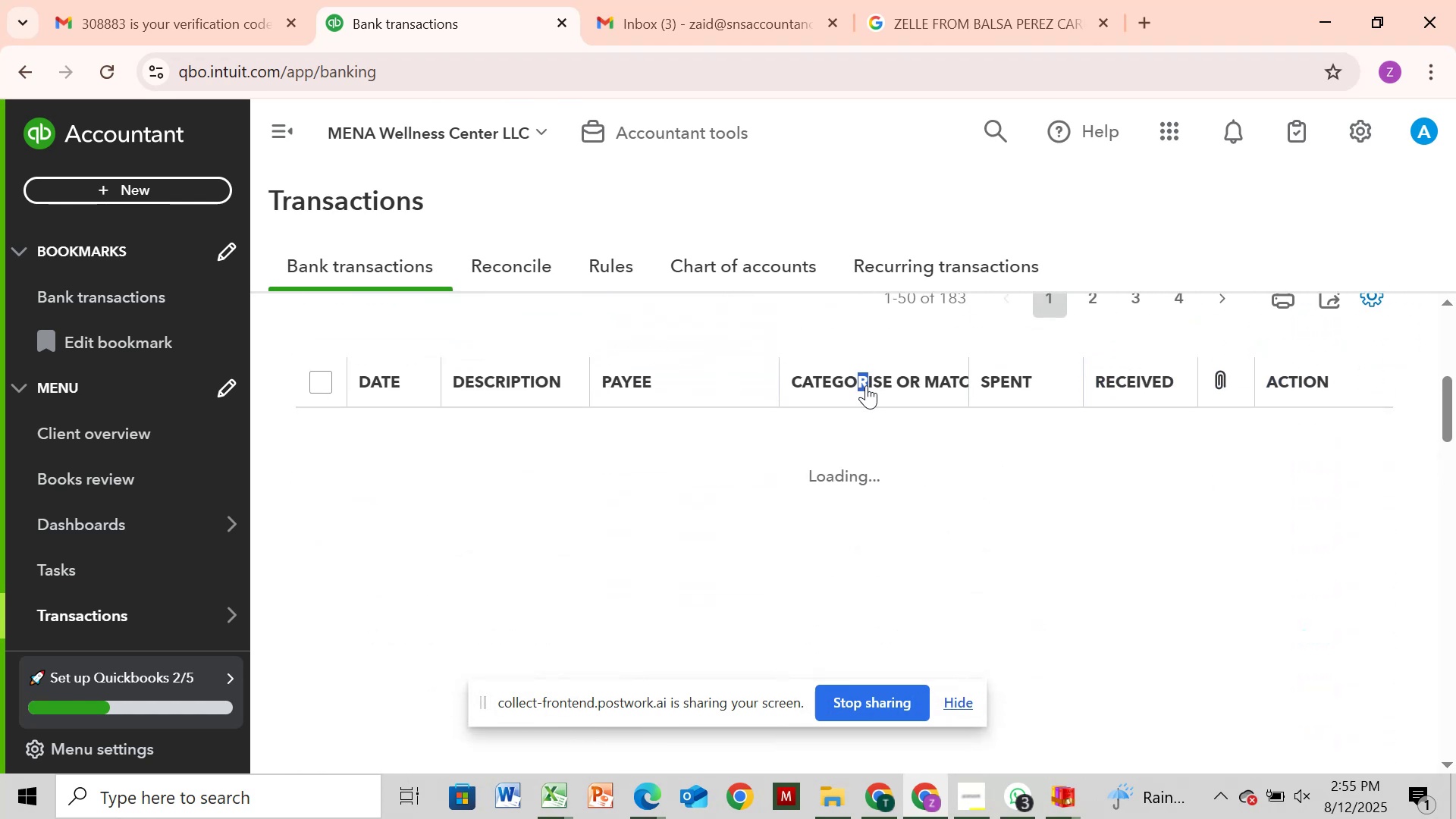 
left_click([520, 378])
 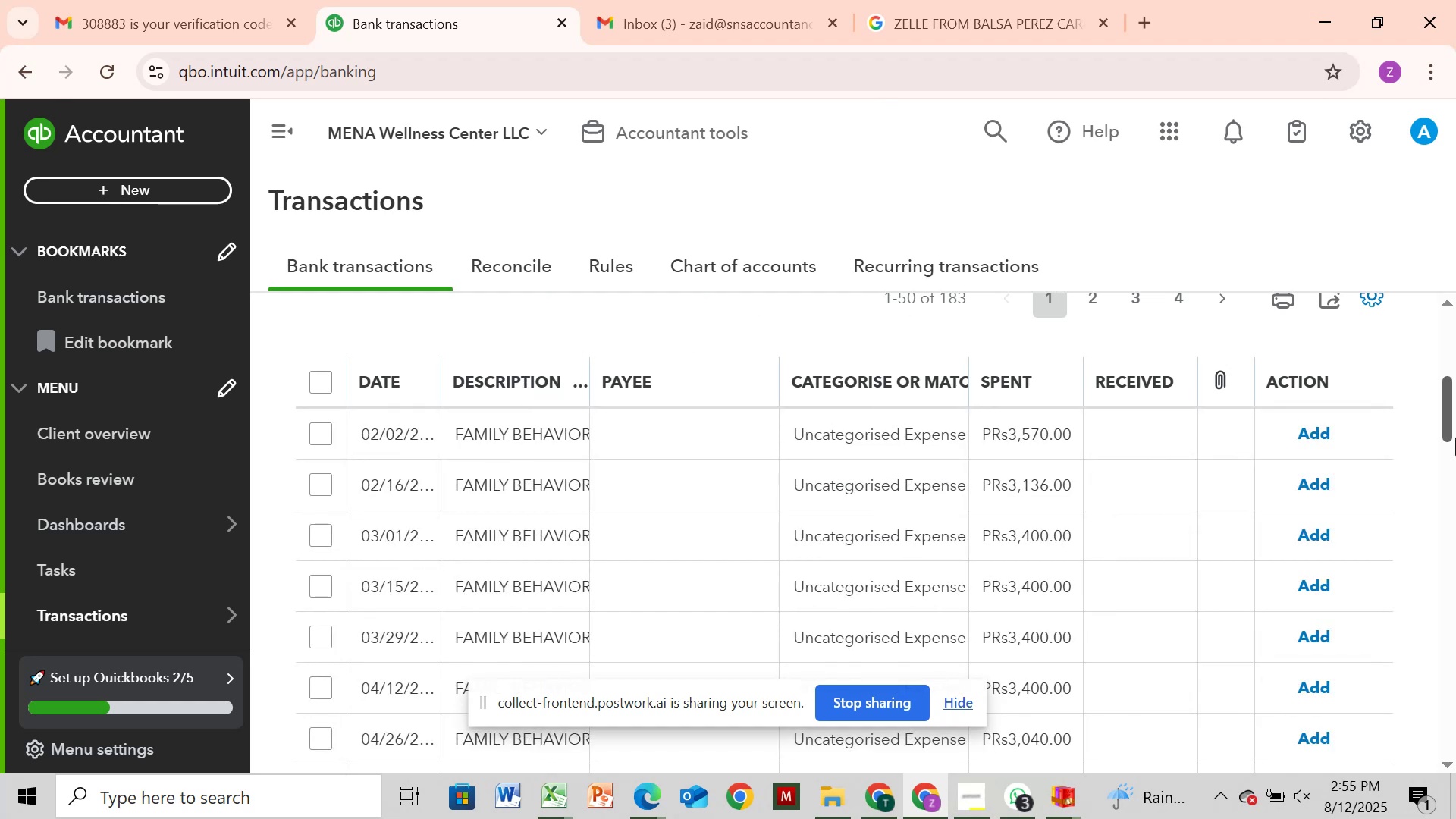 
left_click([1455, 315])
 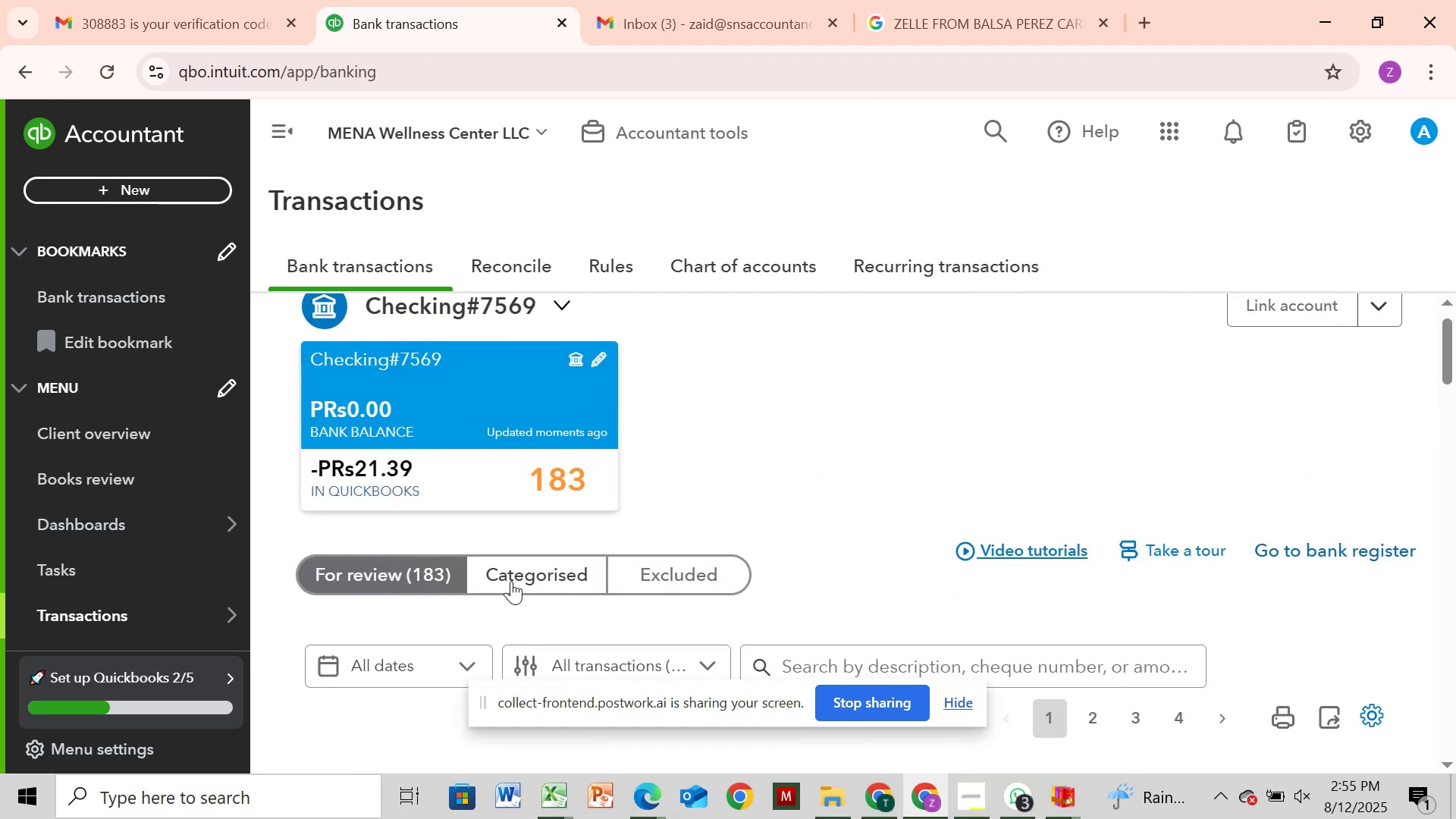 
left_click([513, 581])
 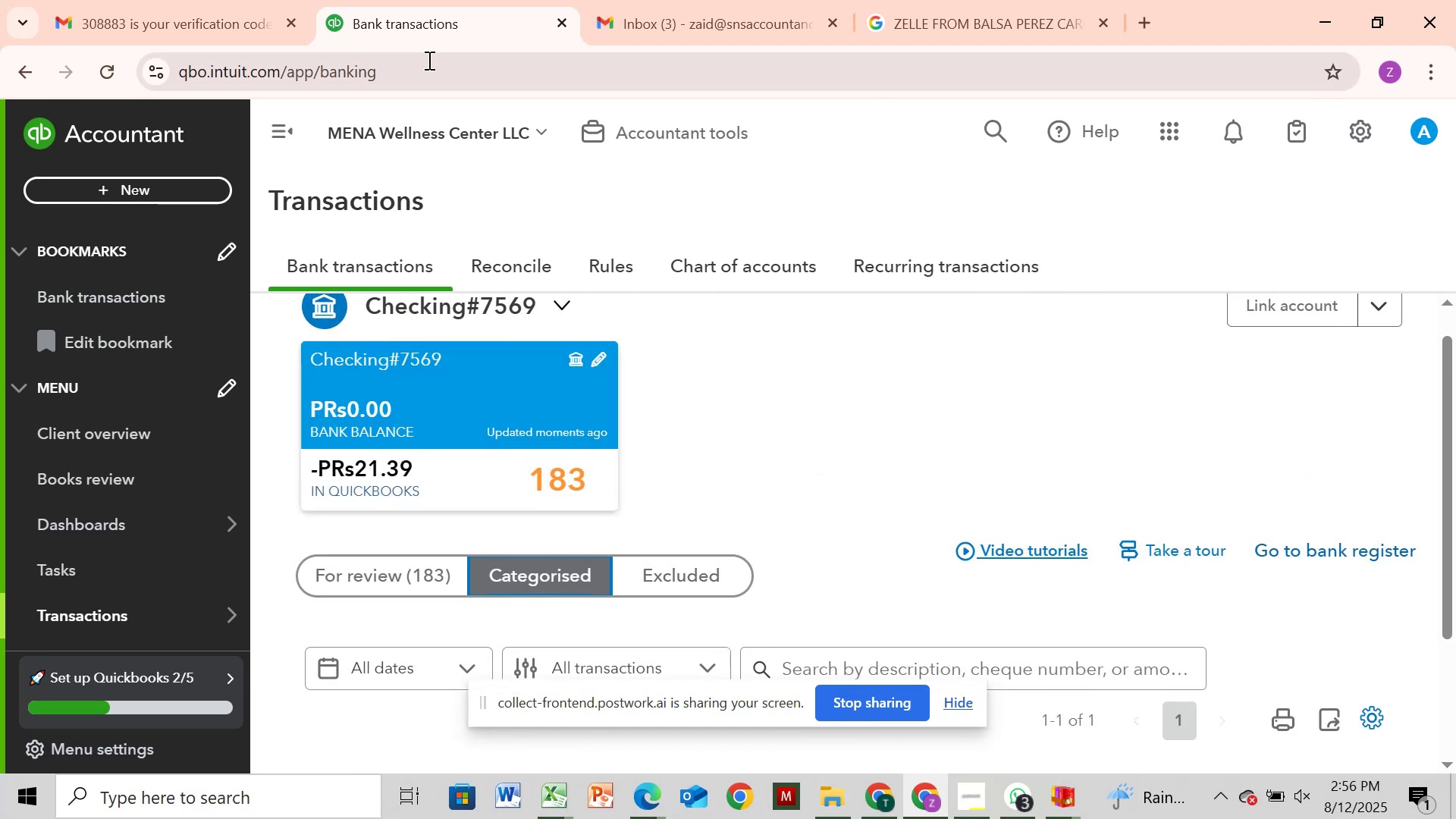 
scroll: coordinate [714, 519], scroll_direction: down, amount: 9.0
 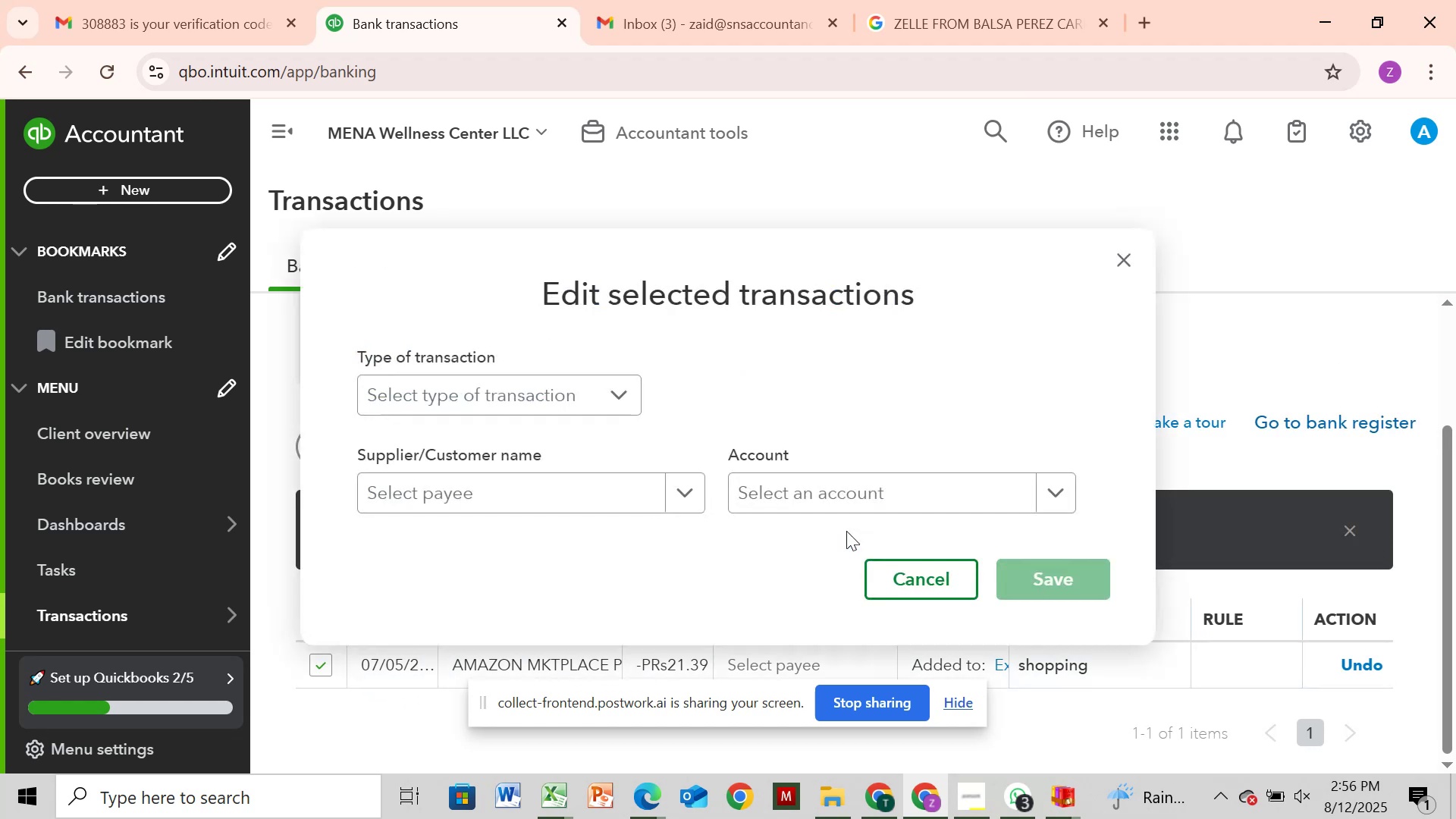 
wait(9.62)
 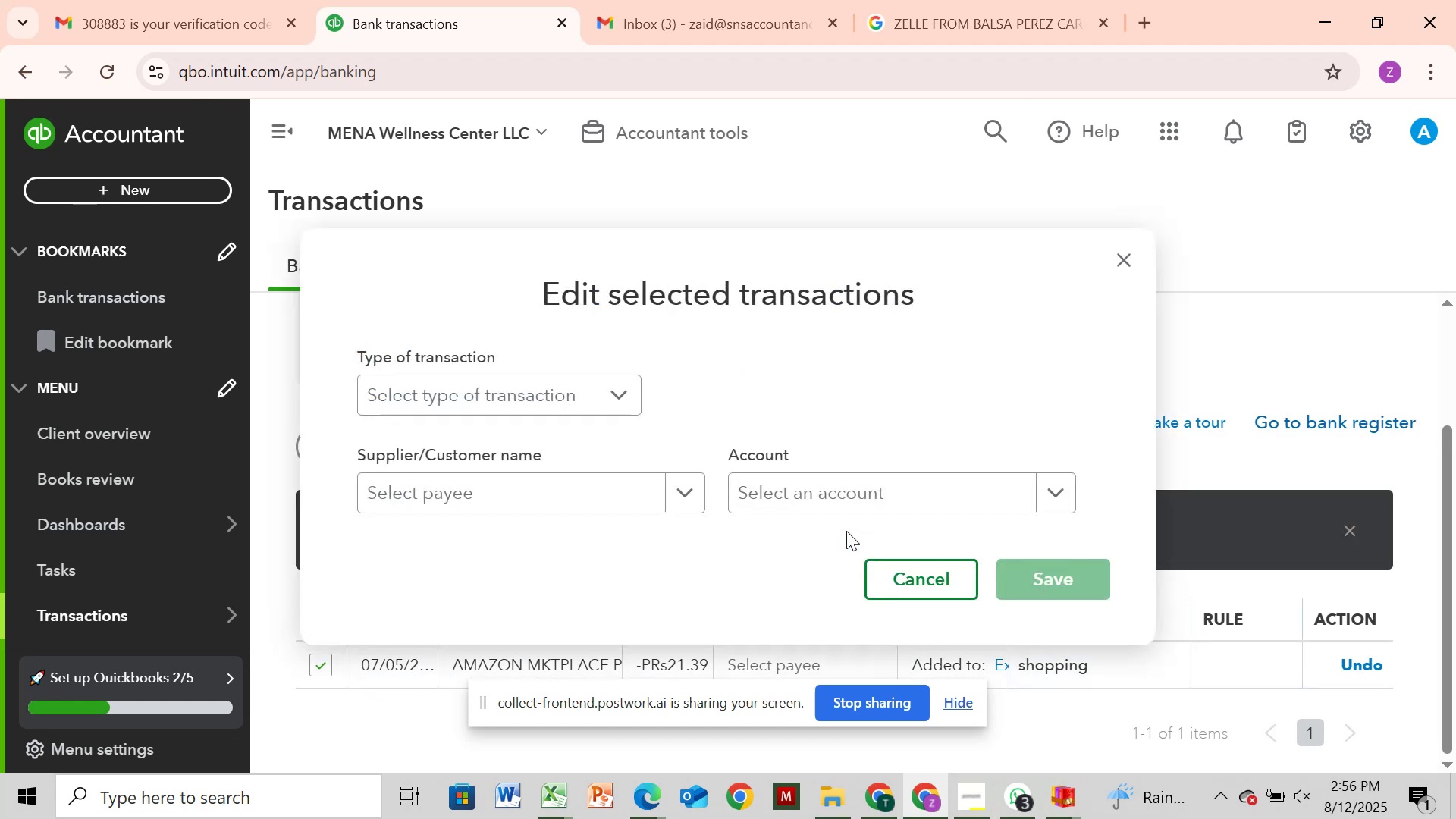 
left_click([677, 488])
 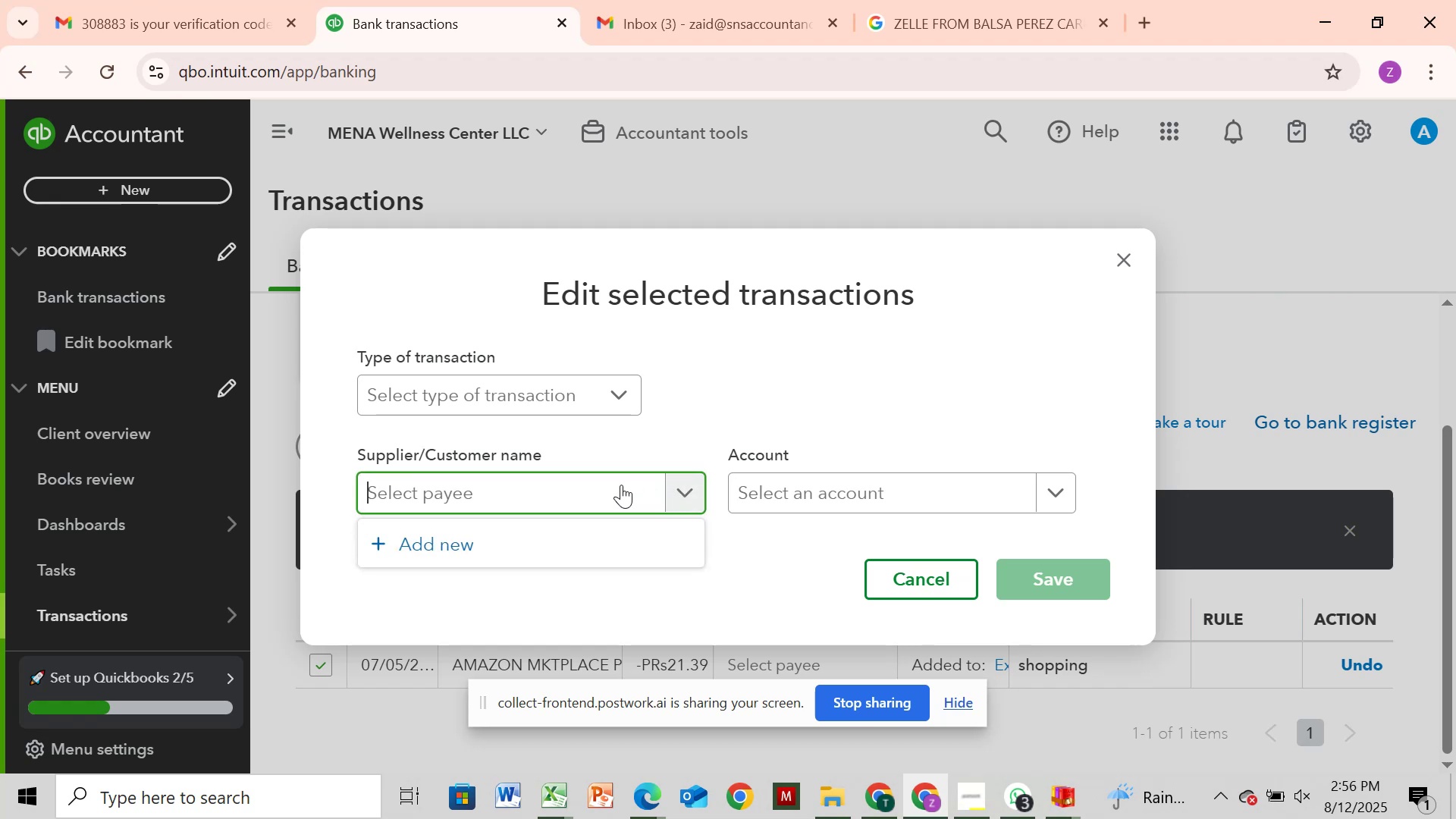 
left_click([621, 485])
 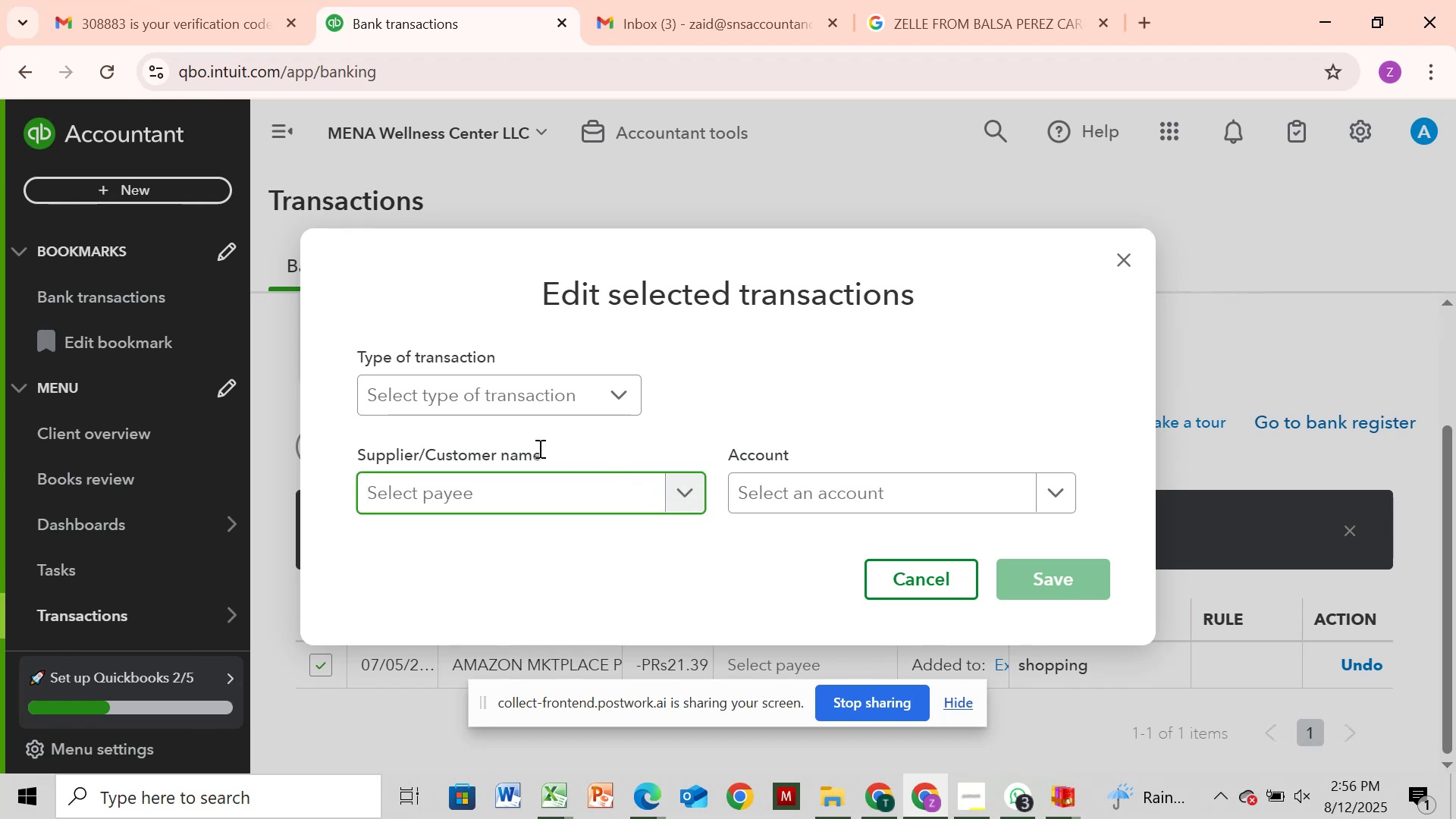 
type(Amazon)
 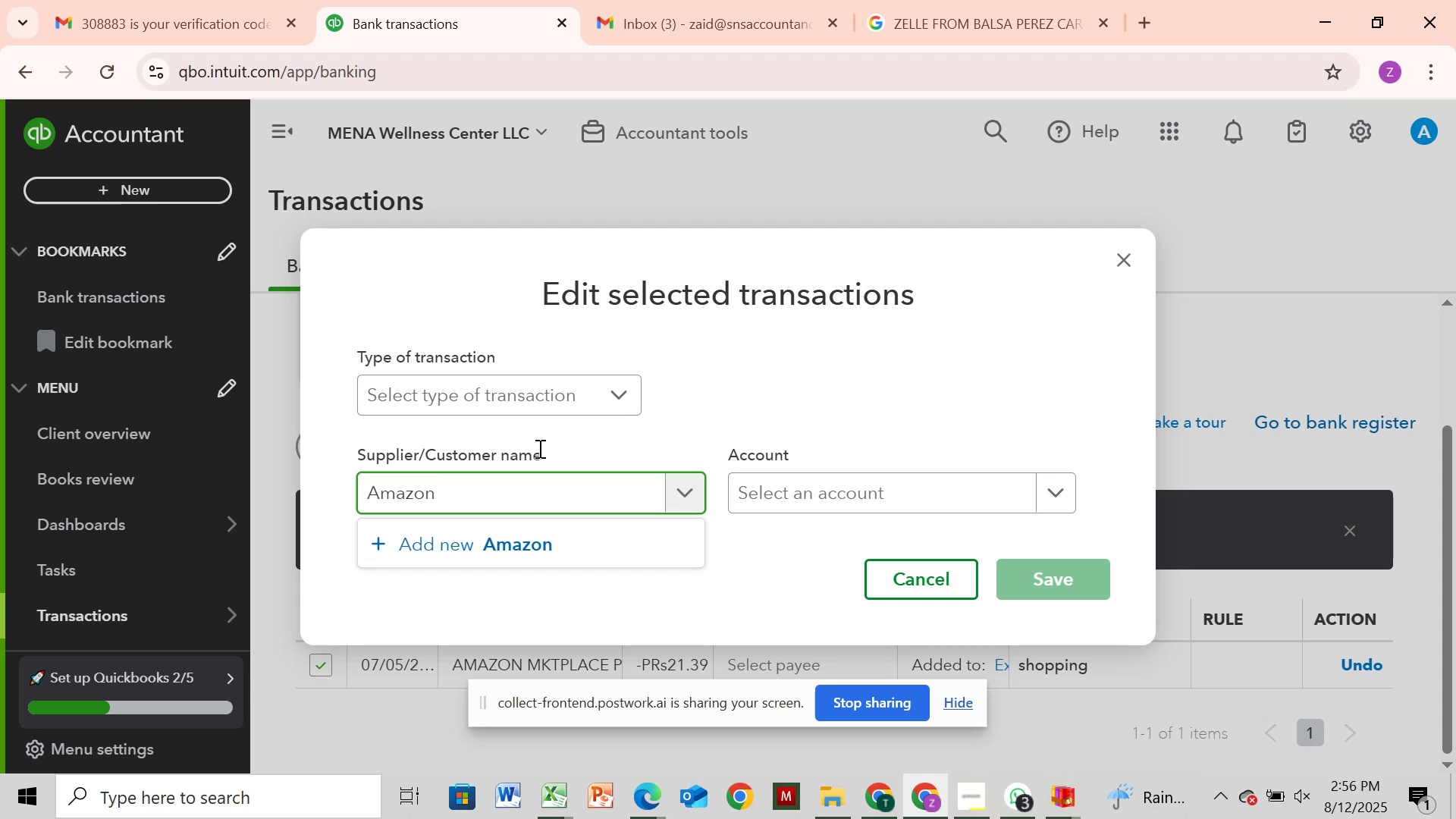 
type( MKTPLACE)
 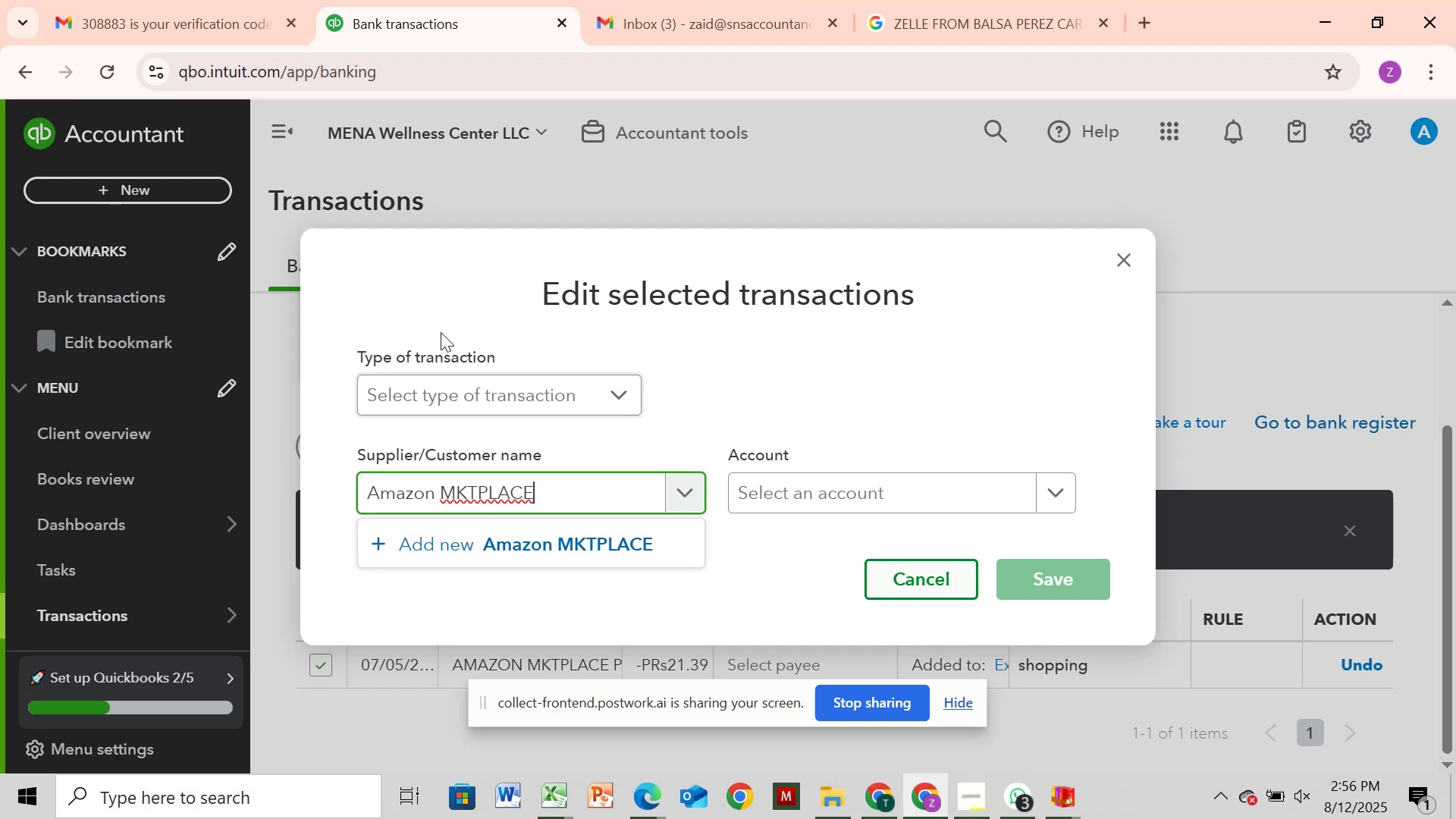 
left_click([486, 396])
 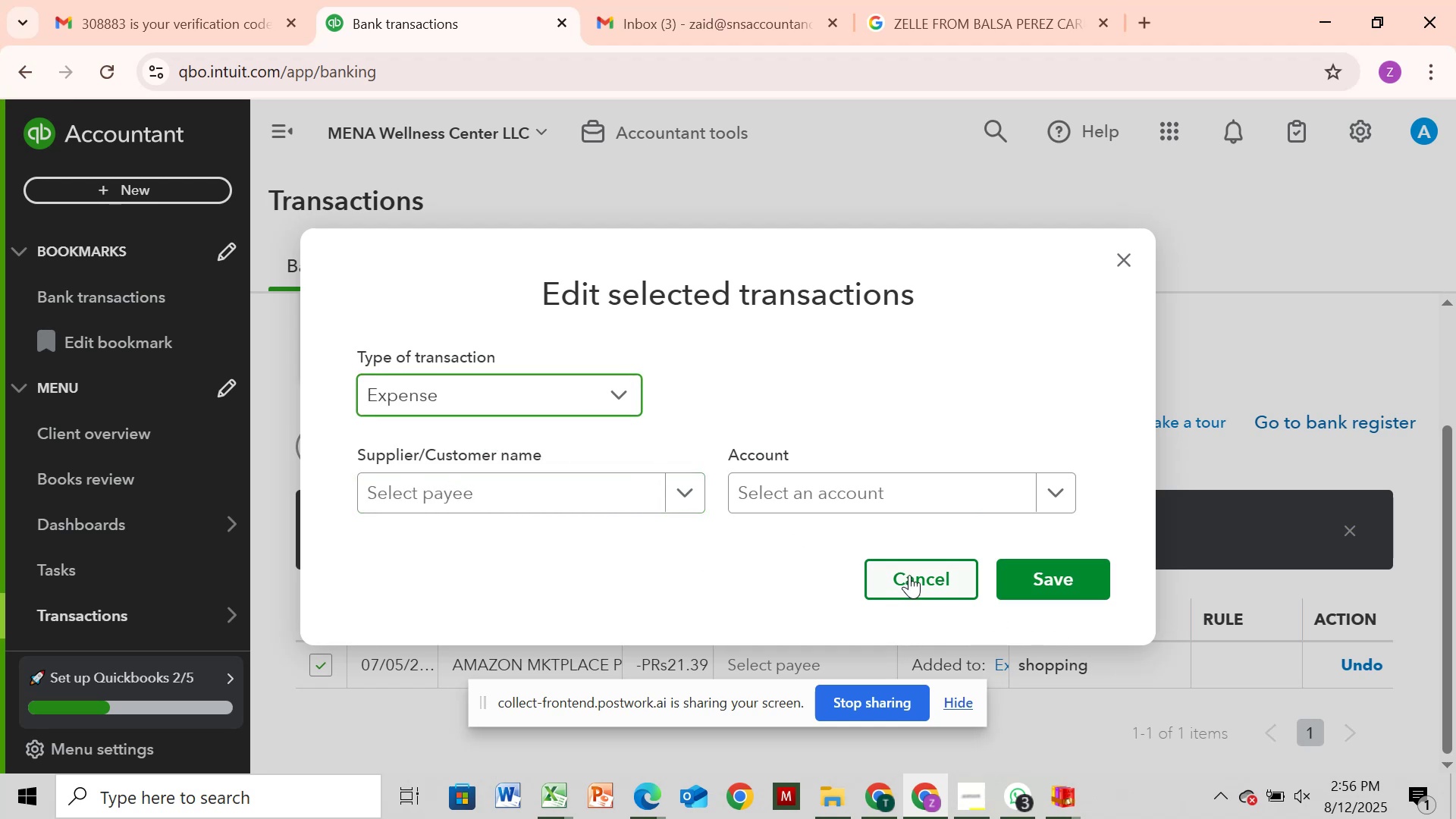 
left_click([903, 497])
 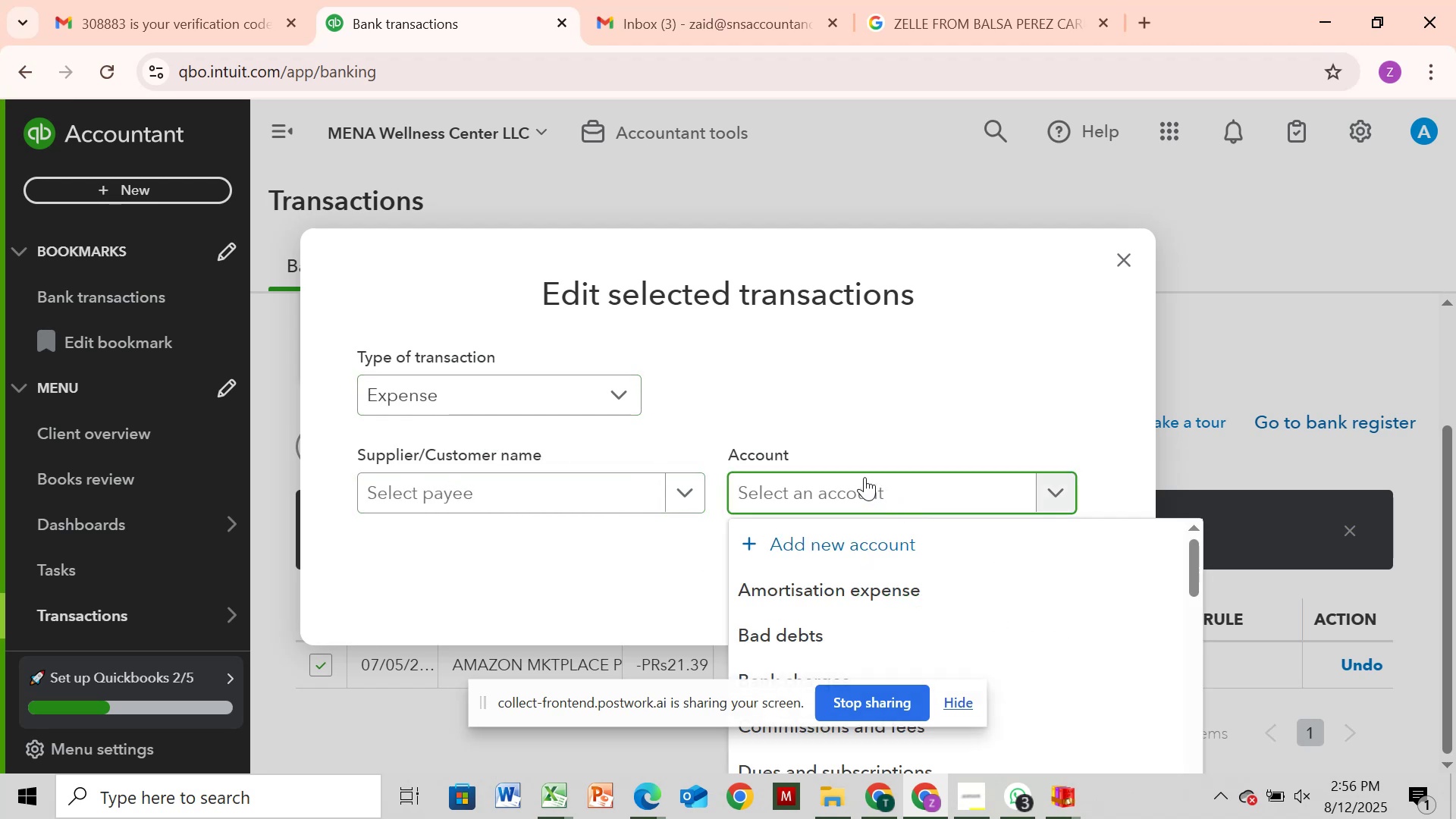 
type(SH)
 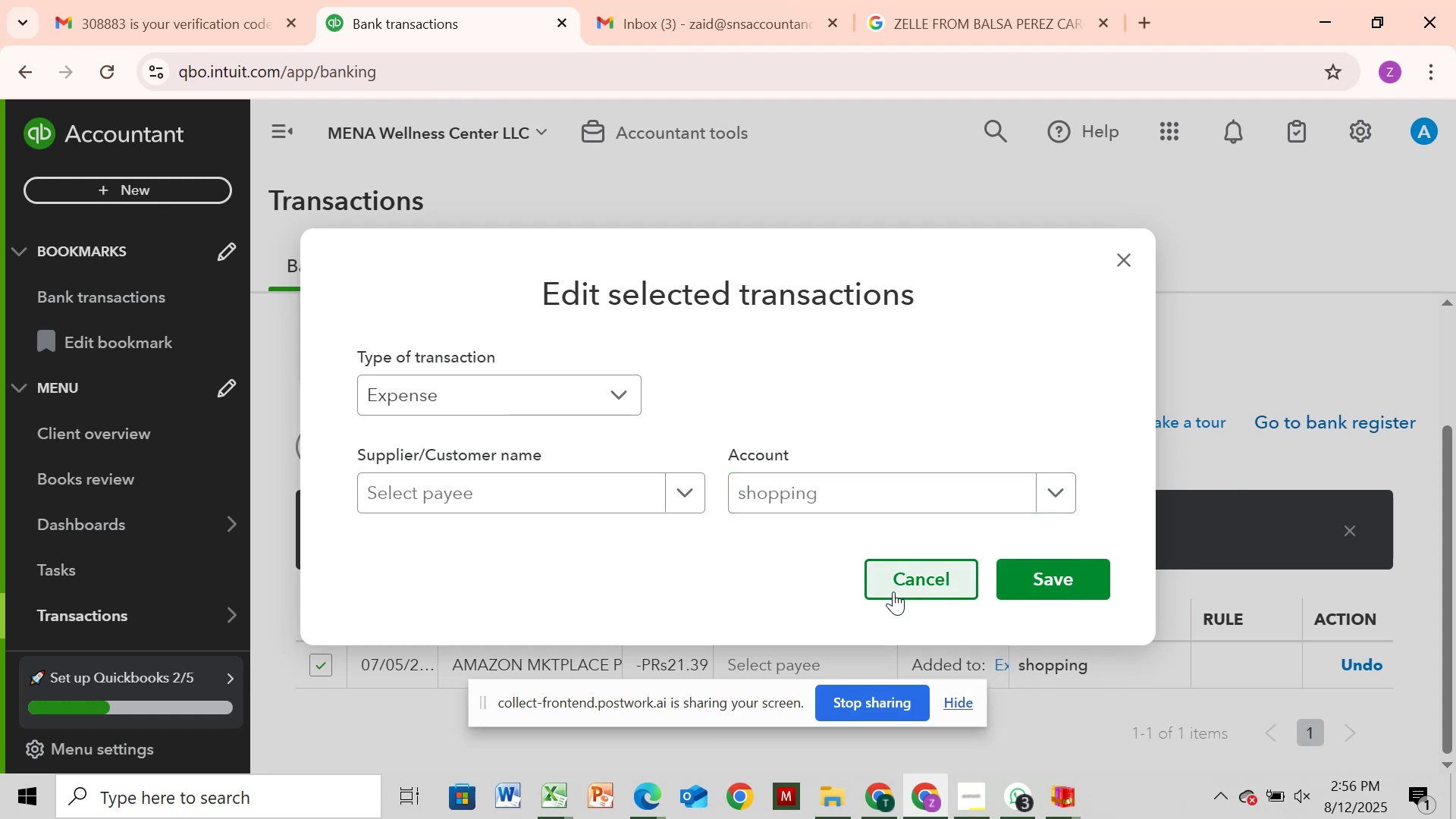 
left_click([604, 491])
 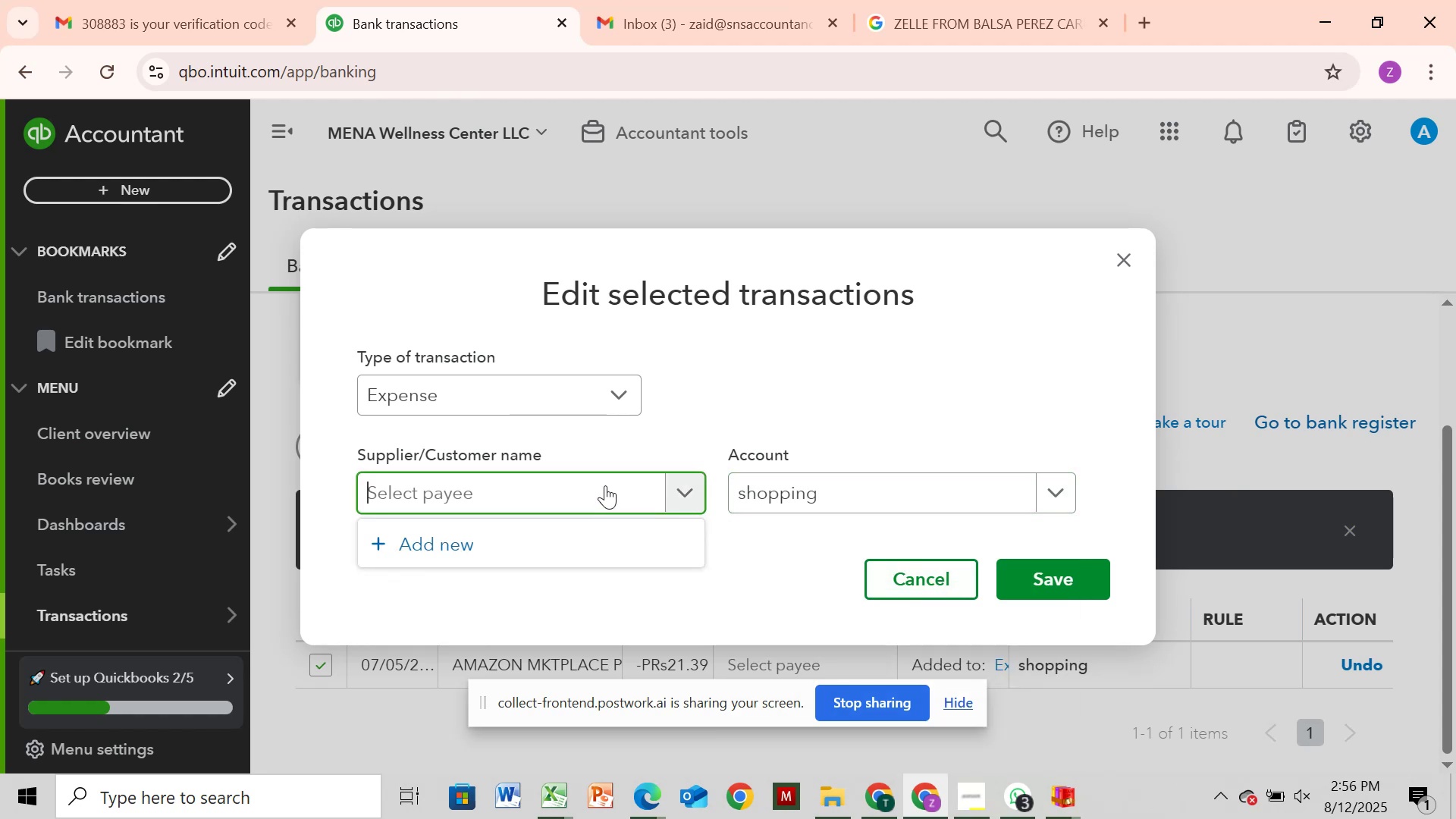 
type(AMAZI)
key(Backspace)
type(ON MKTPLACE)
 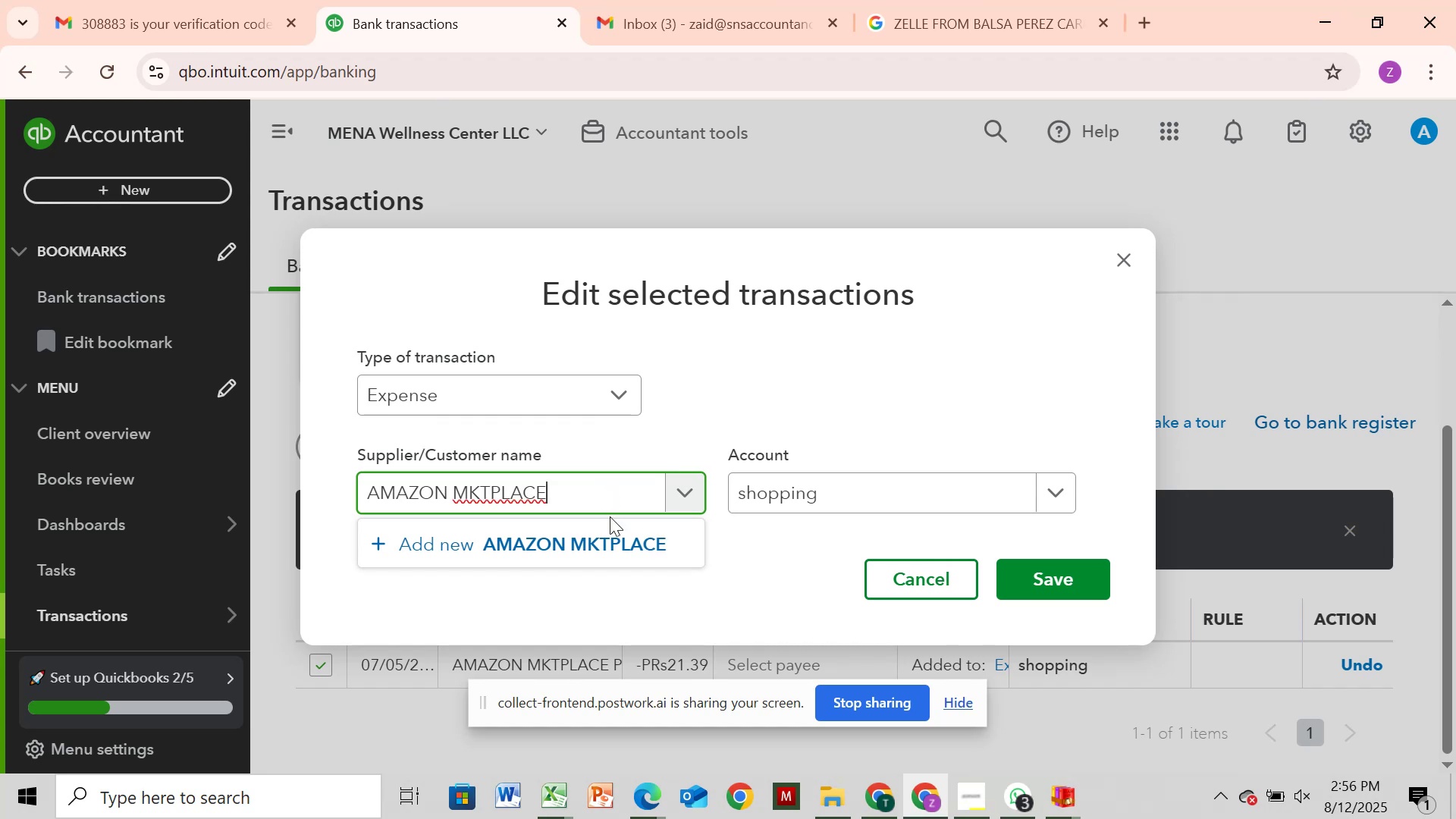 
left_click([588, 550])
 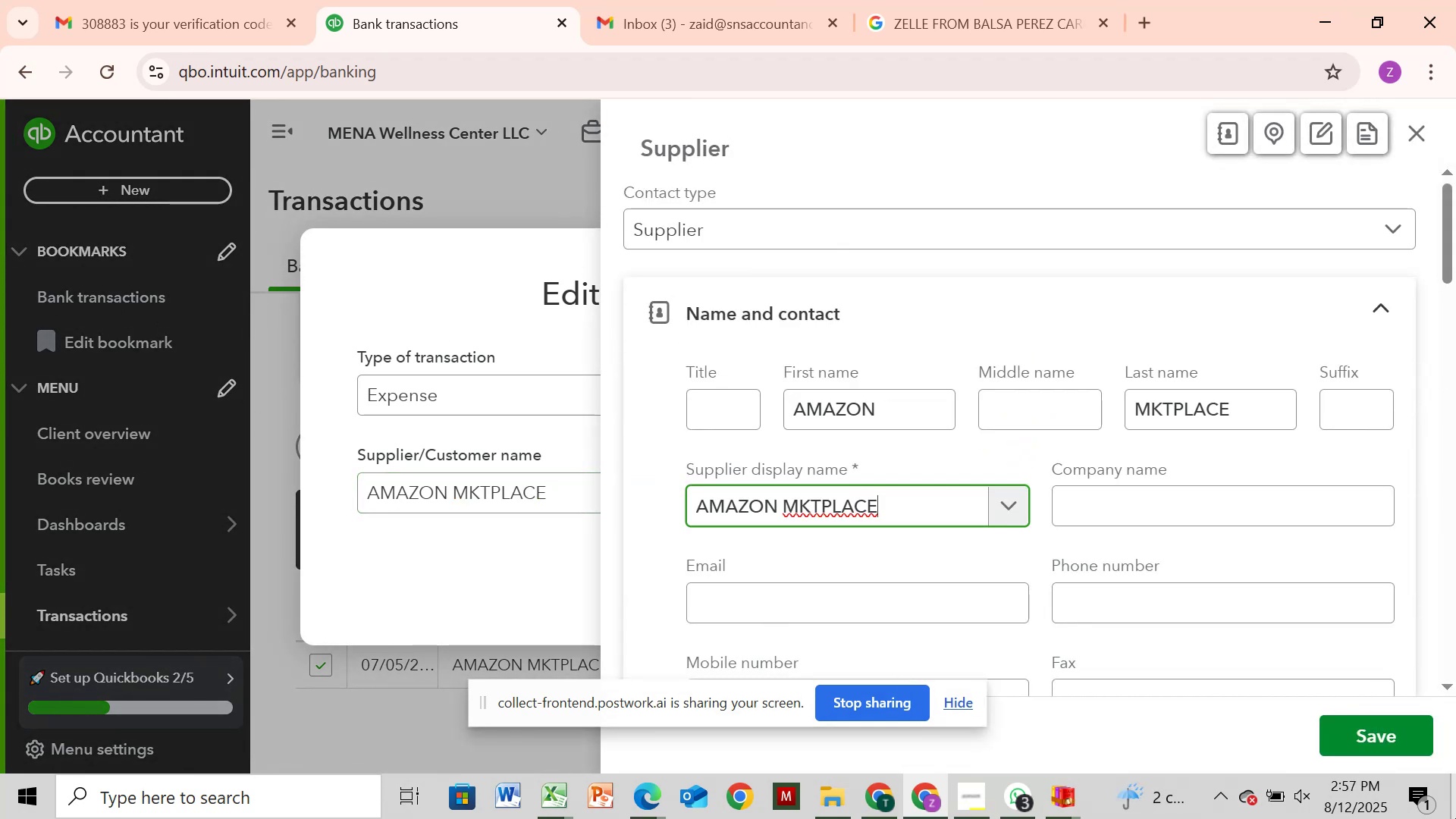 
wait(7.19)
 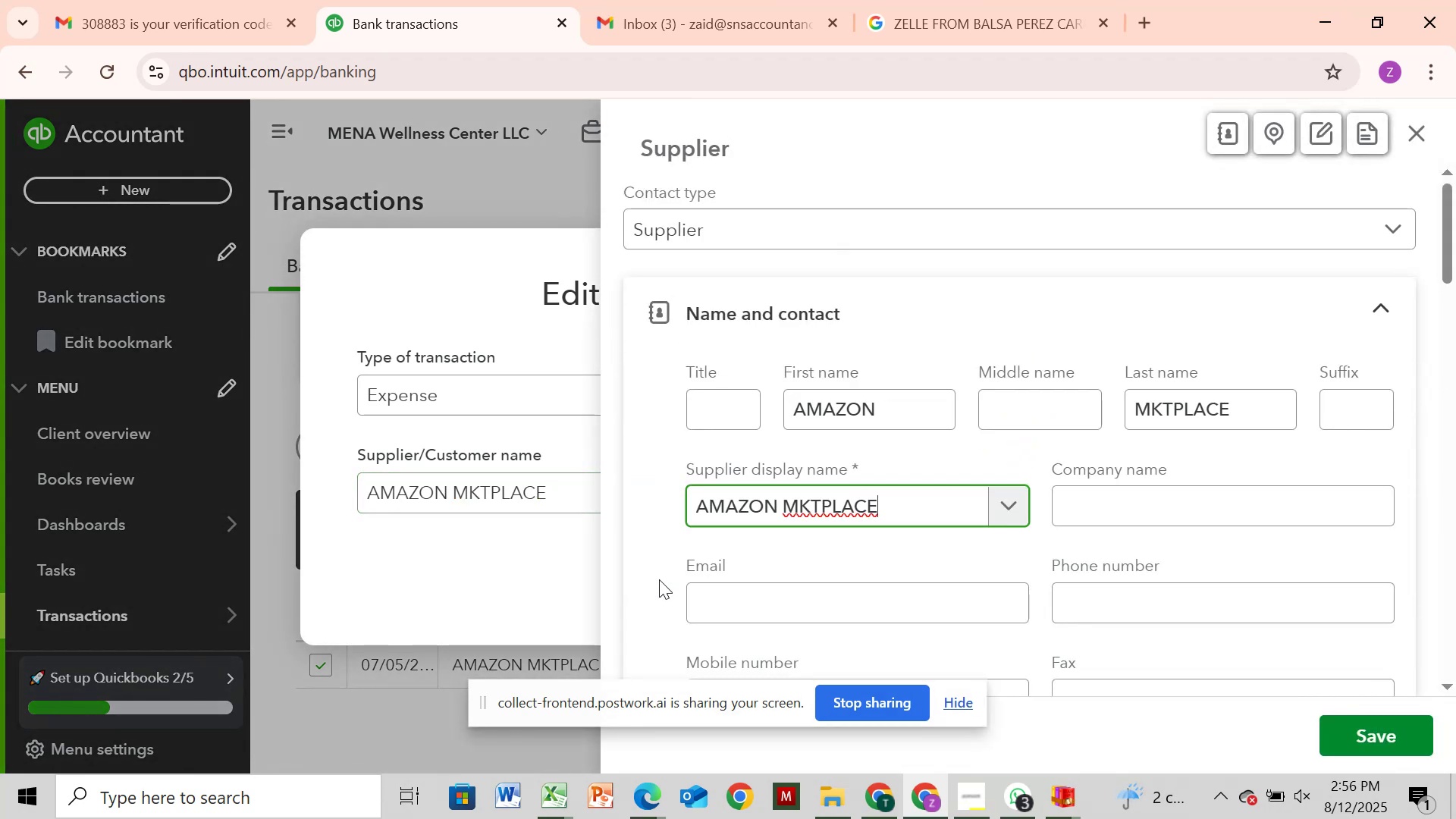 
left_click([1404, 738])
 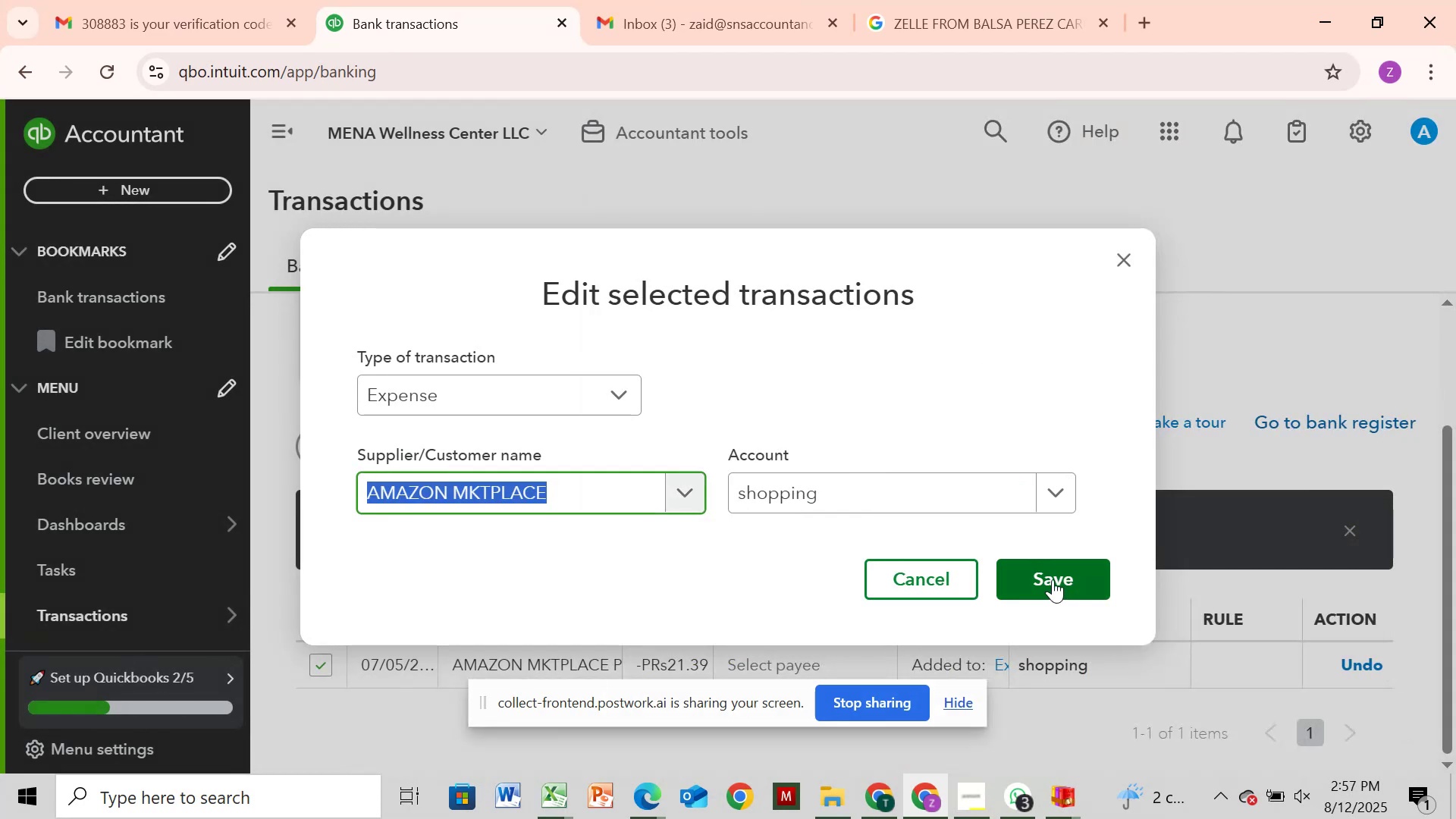 
left_click([1053, 572])
 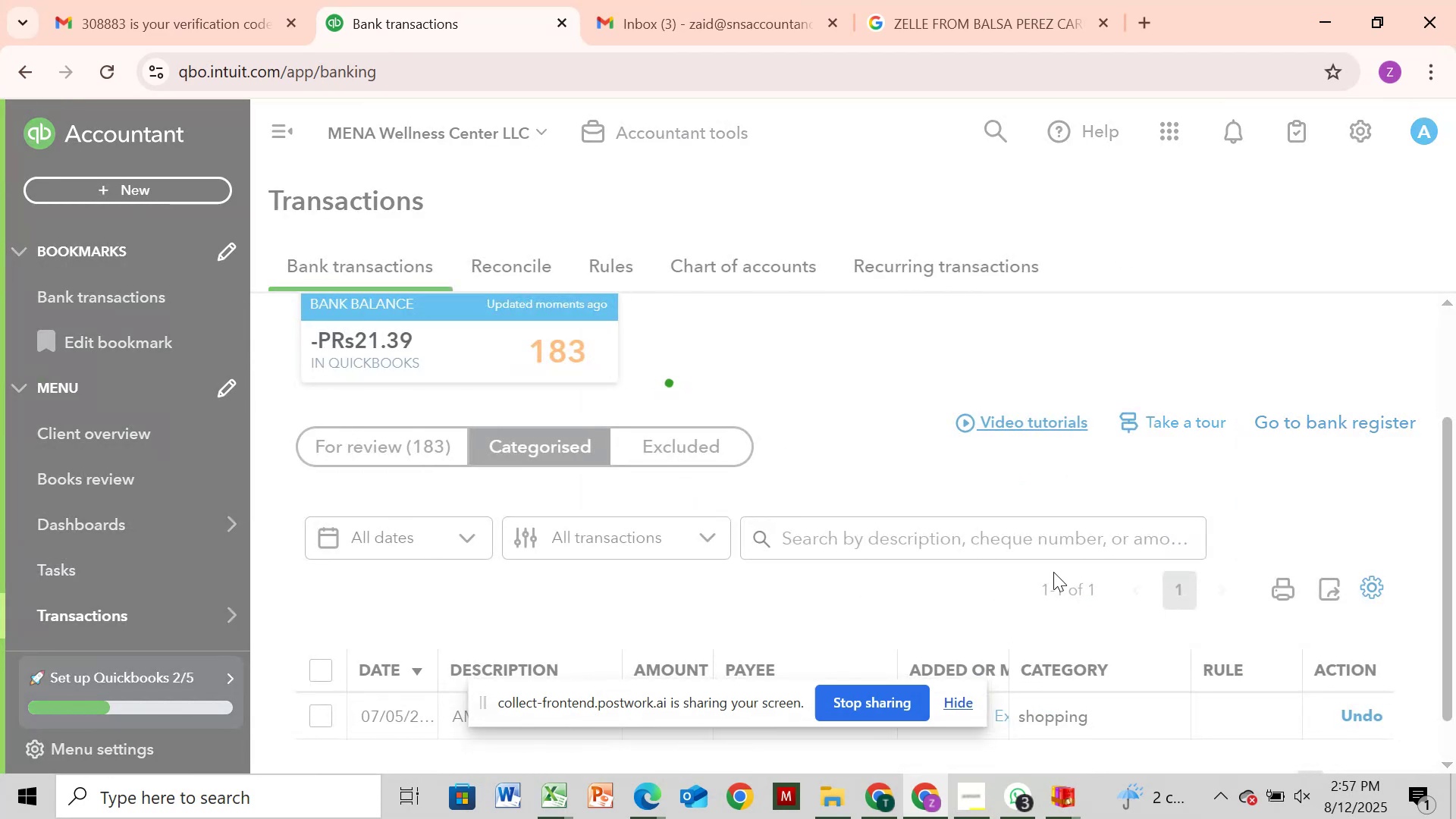 
mouse_move([1037, 566])
 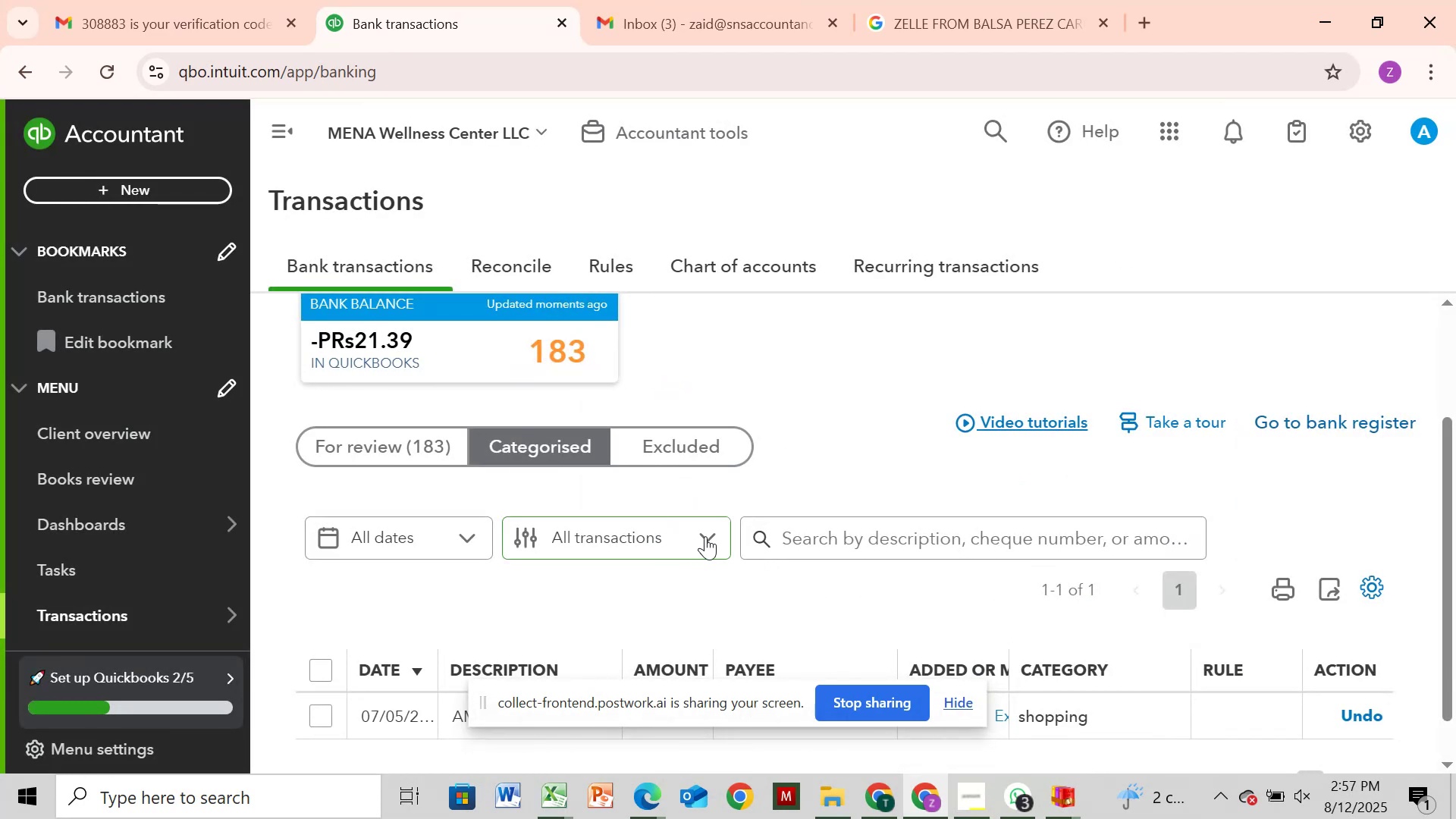 
scroll: coordinate [942, 535], scroll_direction: down, amount: 11.0
 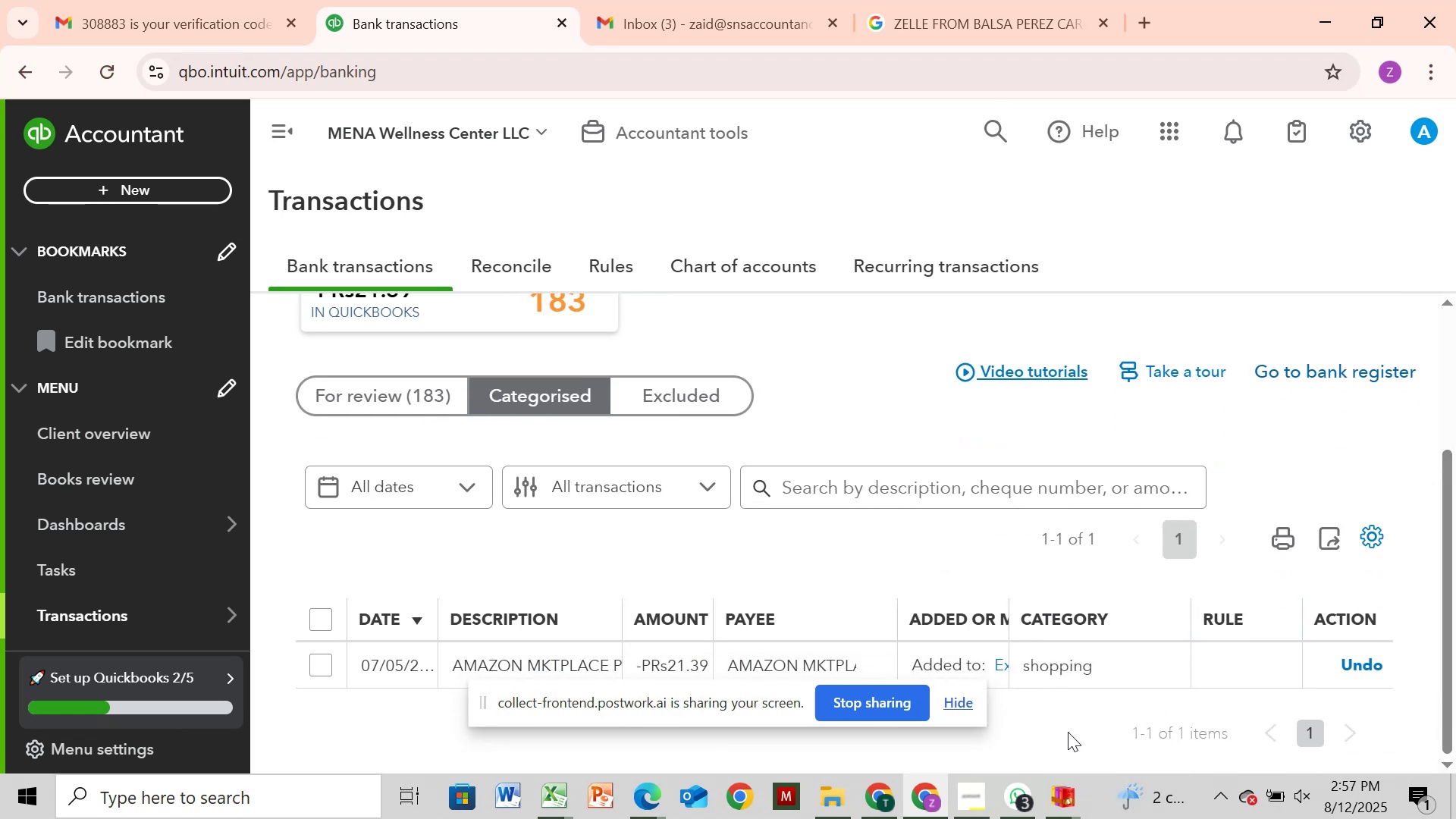 
wait(9.0)
 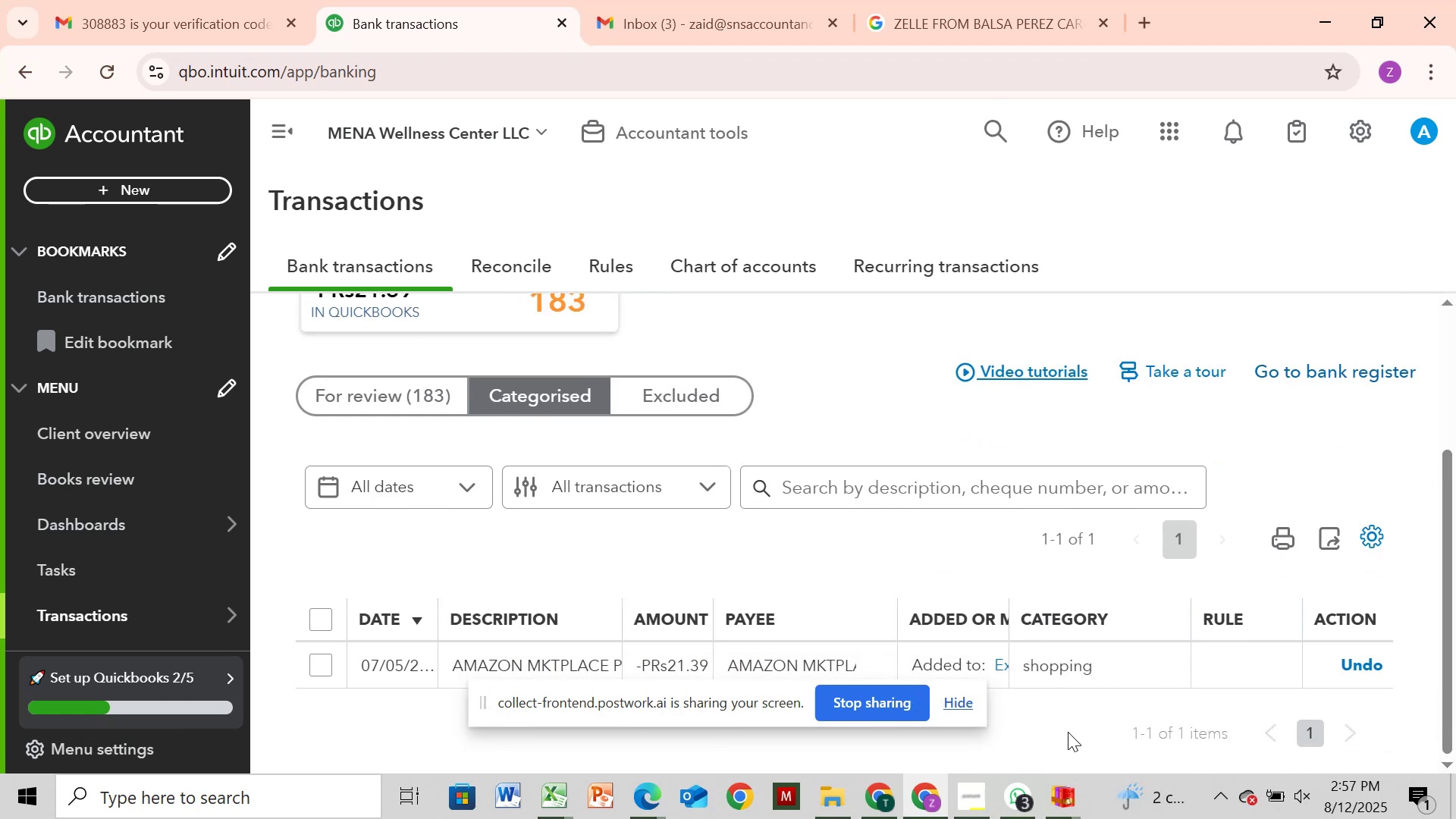 
scroll: coordinate [375, 402], scroll_direction: down, amount: 1.0
 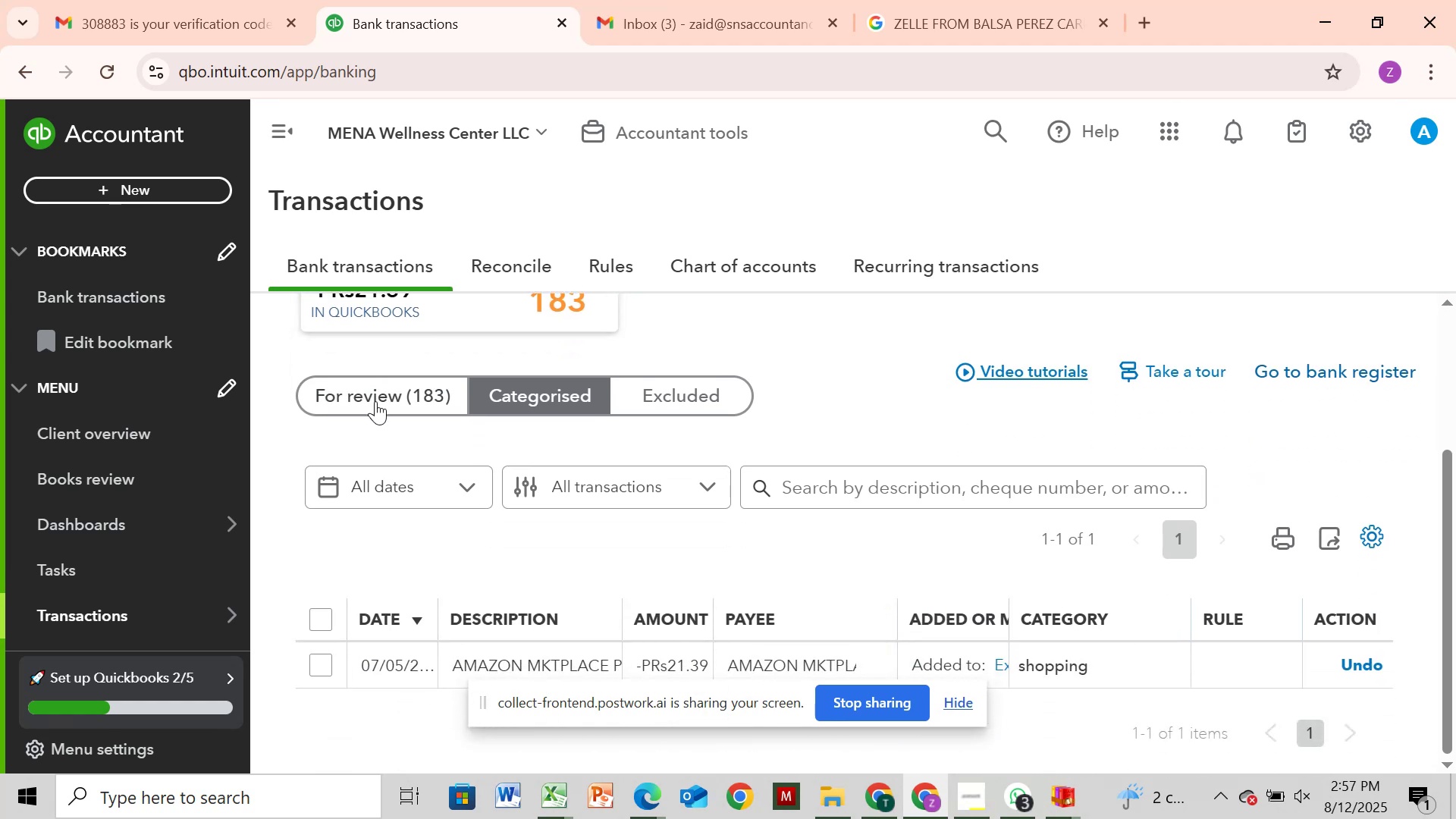 
left_click([377, 401])
 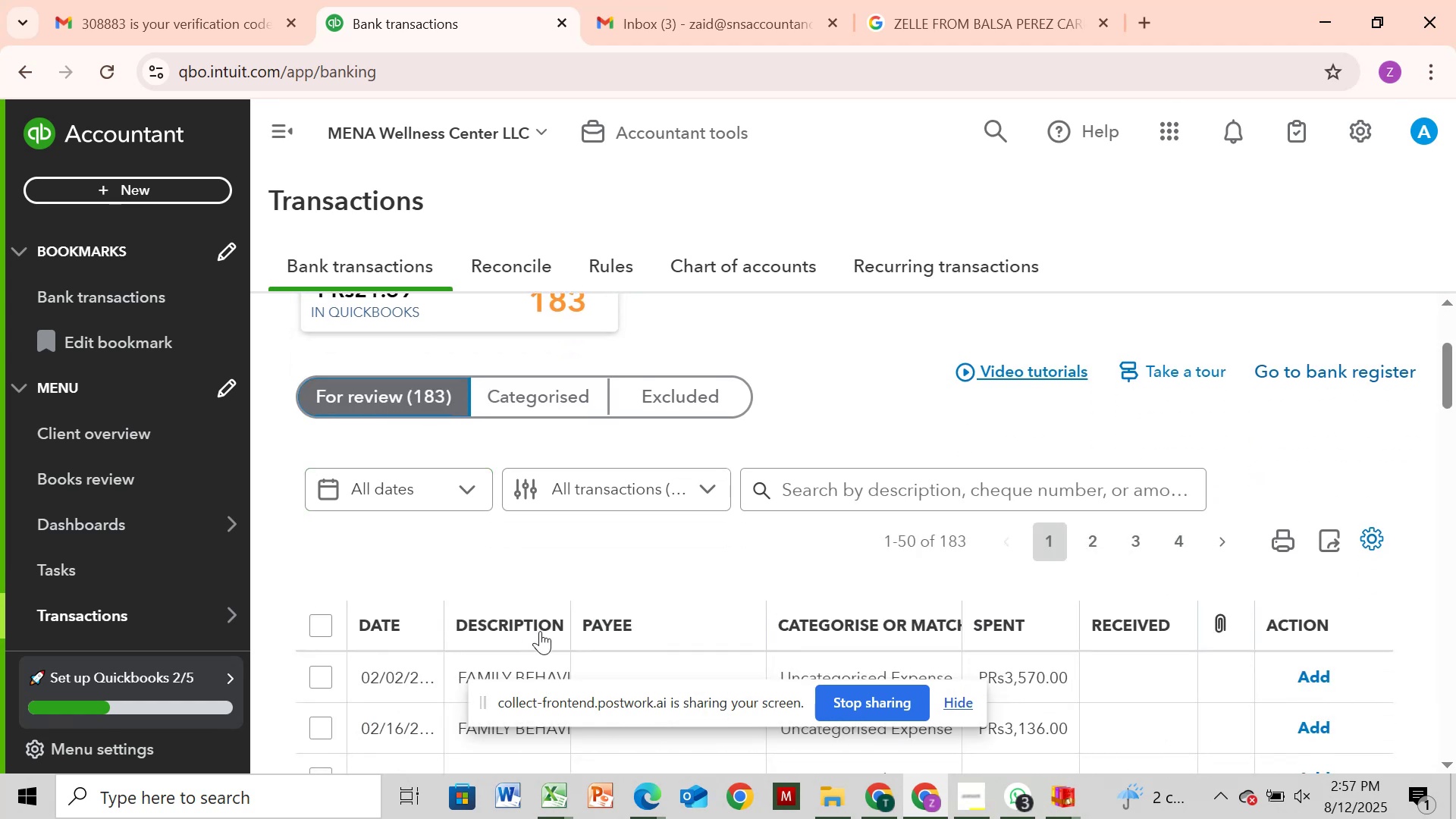 
scroll: coordinate [535, 553], scroll_direction: down, amount: 1.0
 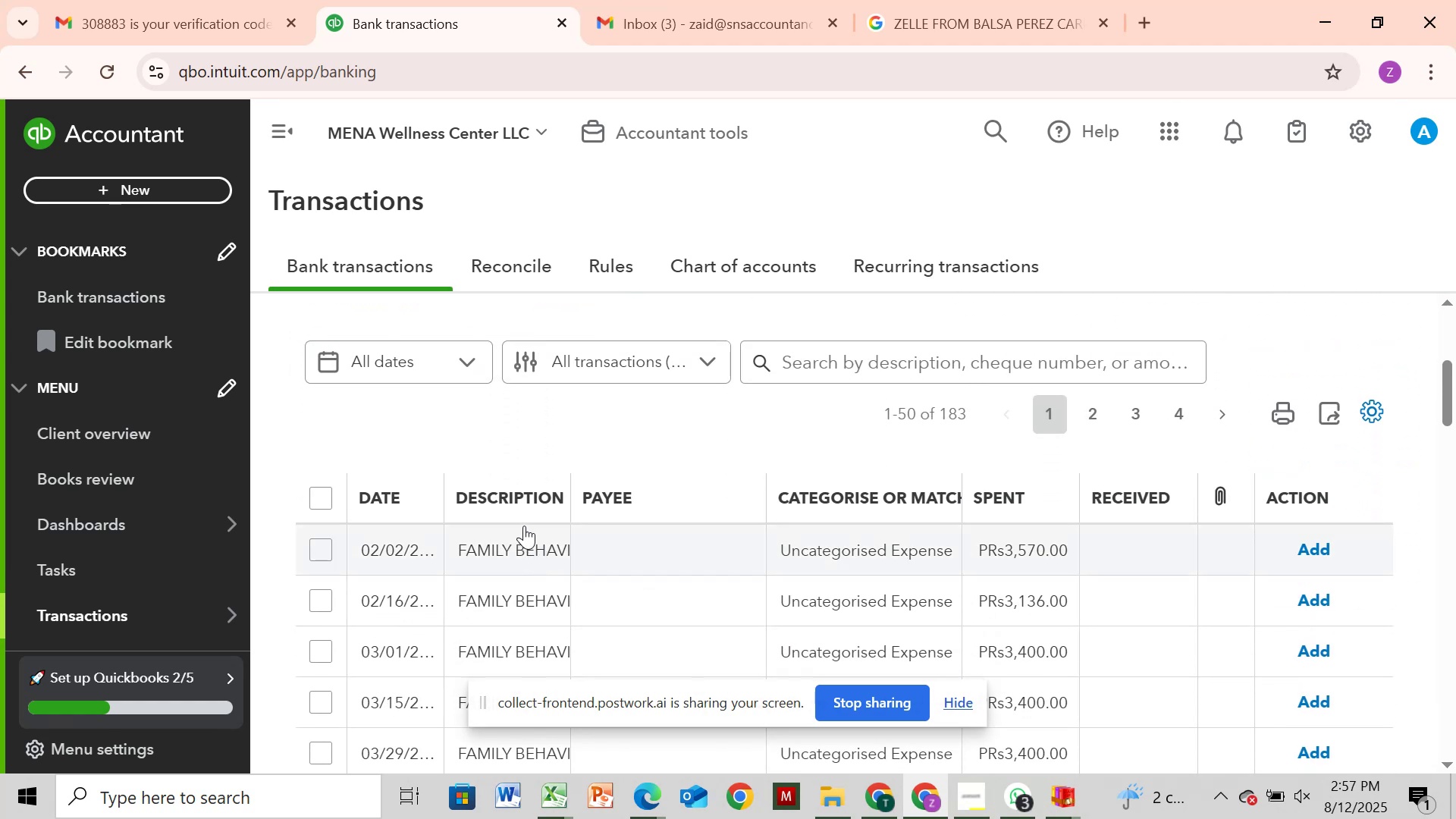 
mouse_move([544, 519])
 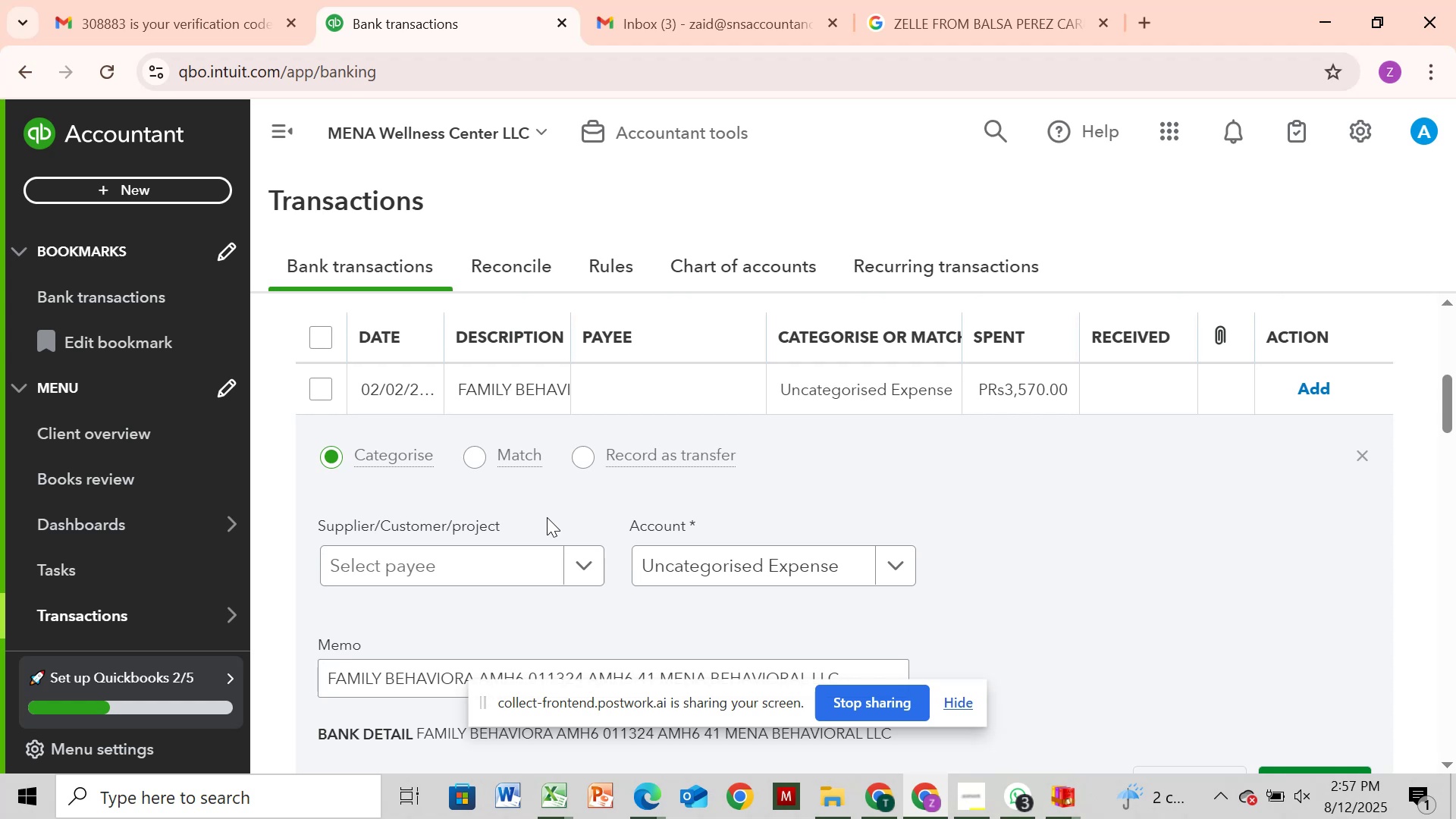 
scroll: coordinate [541, 519], scroll_direction: none, amount: 0.0
 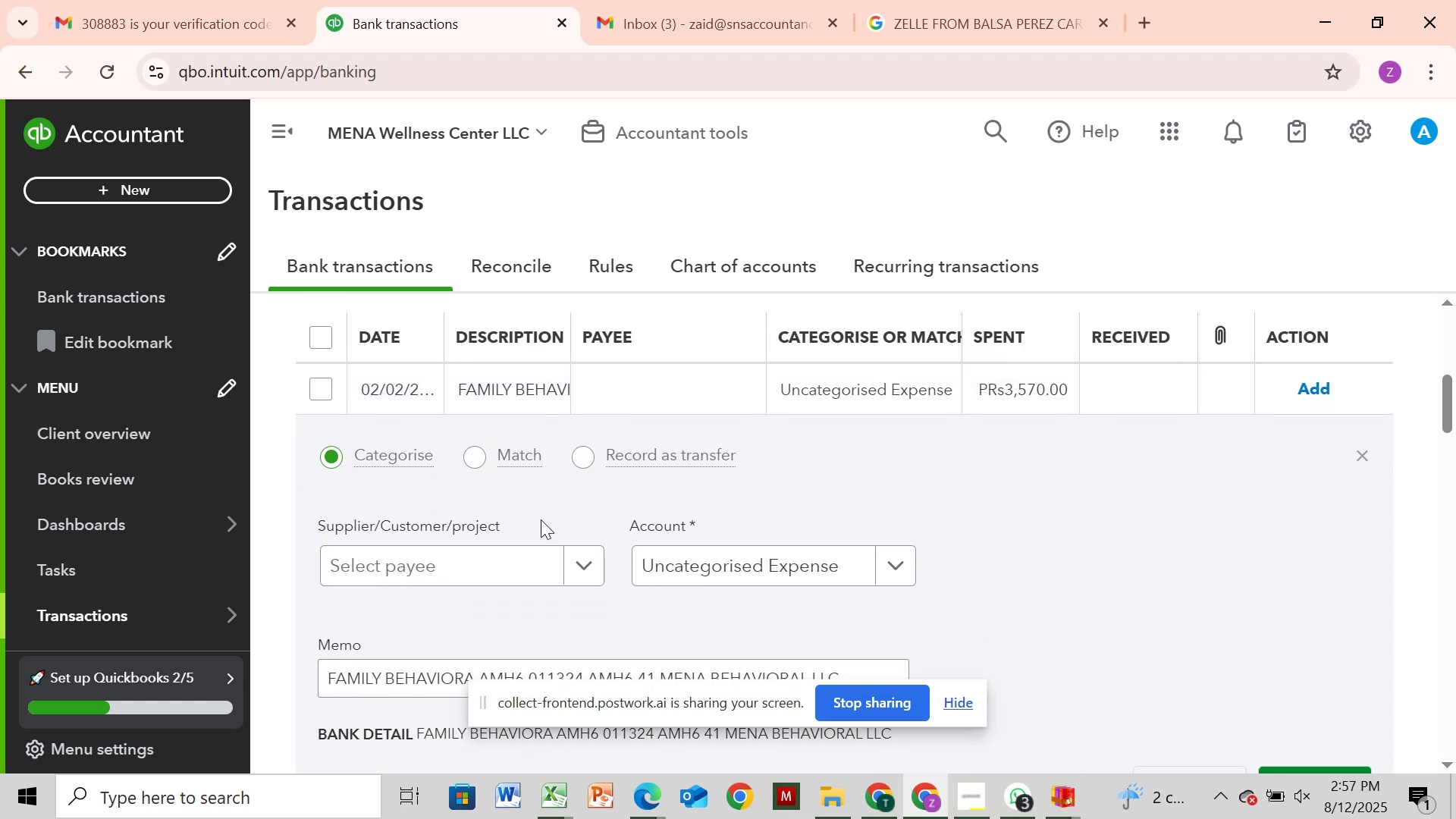 
scroll: coordinate [541, 519], scroll_direction: down, amount: 2.0
 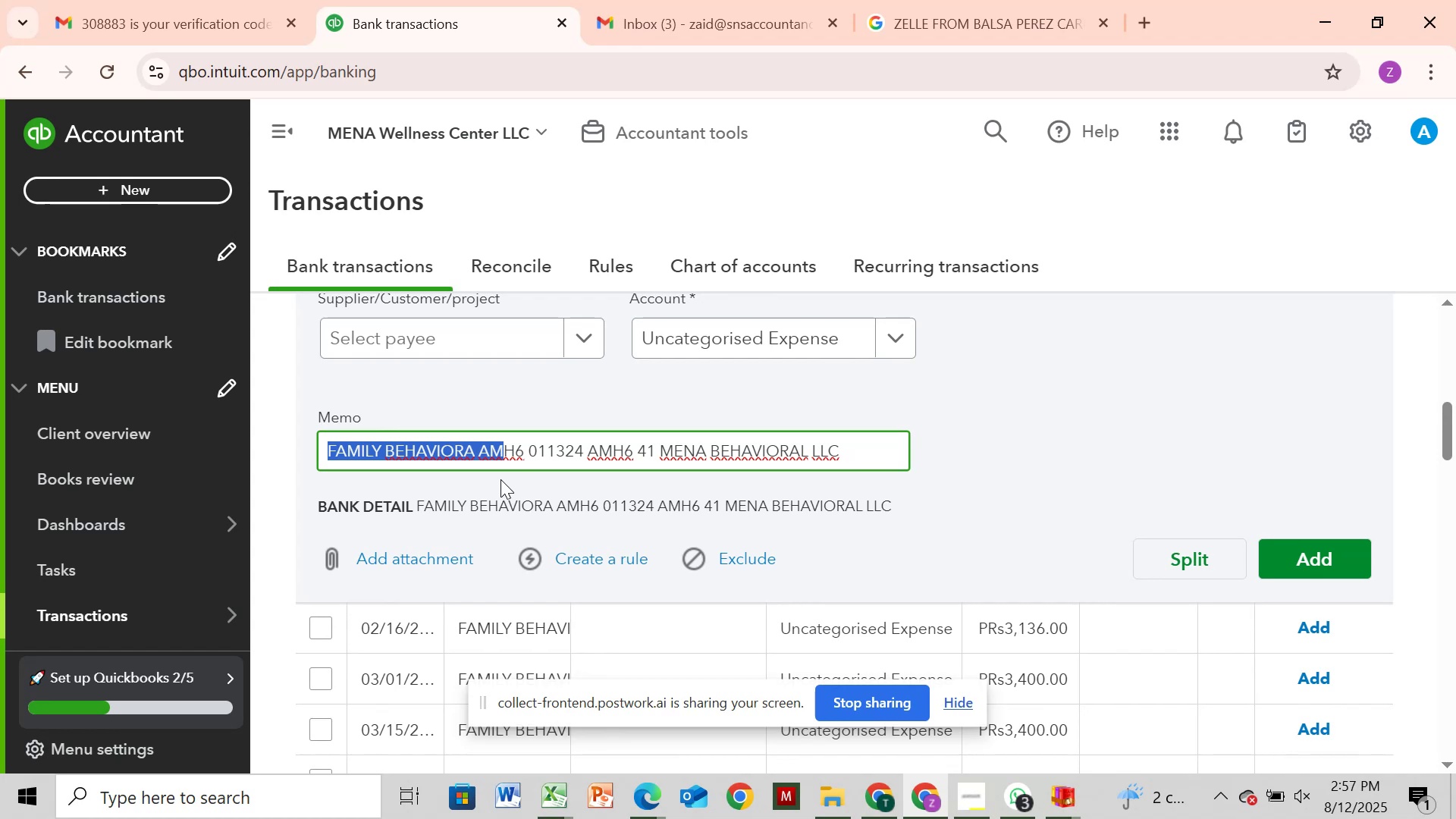 
wait(14.84)
 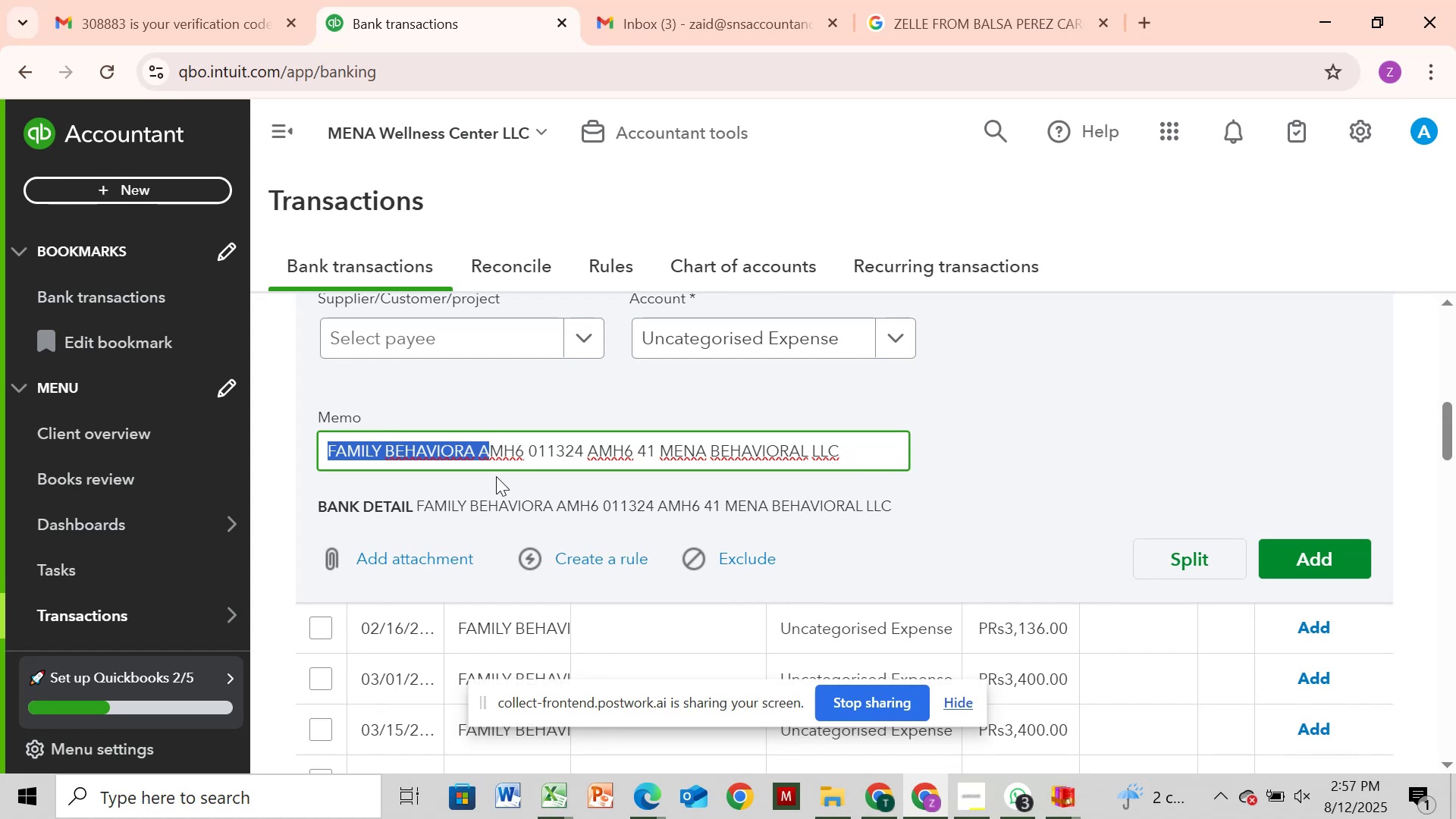 
key(Control+C)
 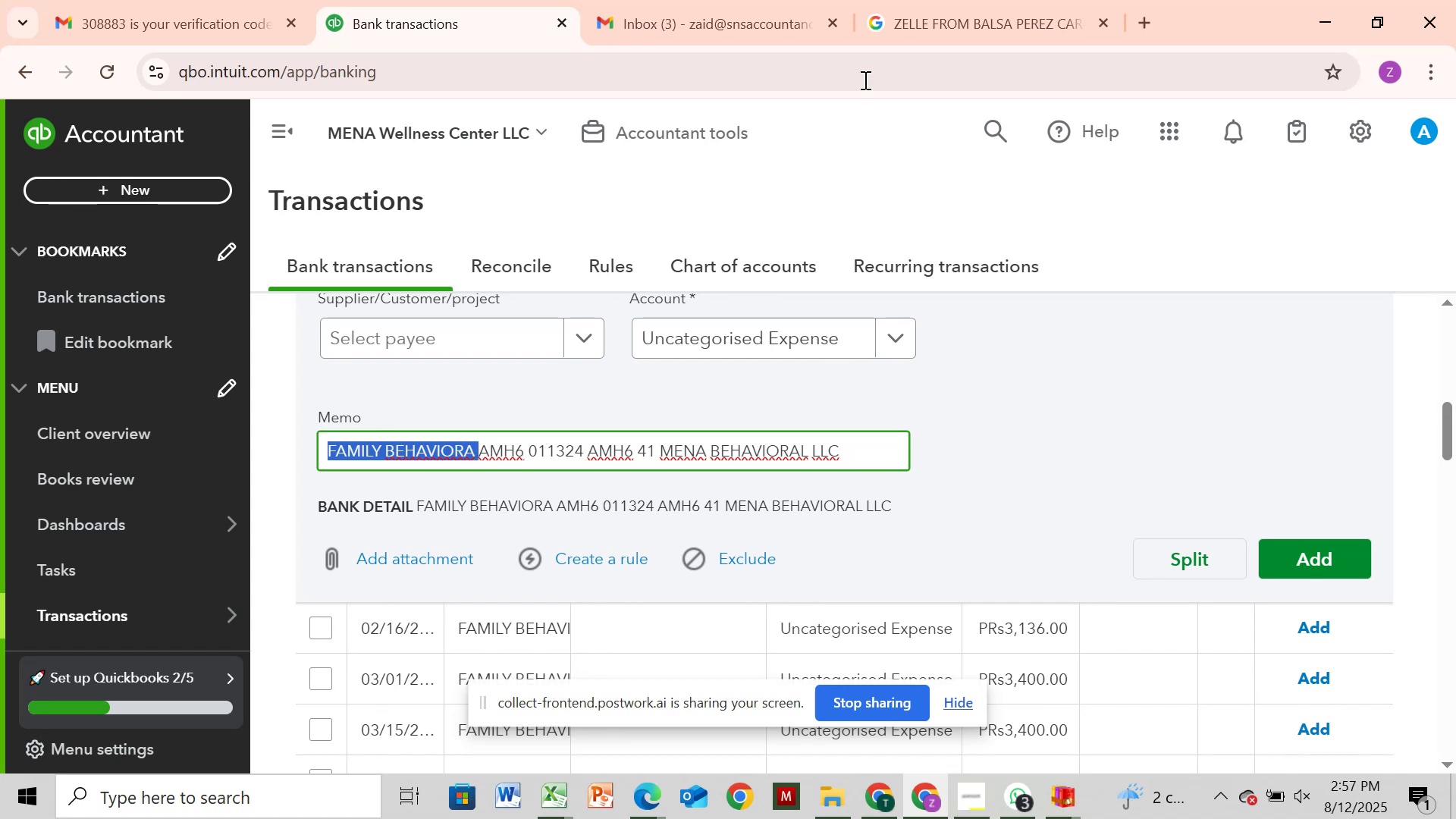 
left_click([935, 33])
 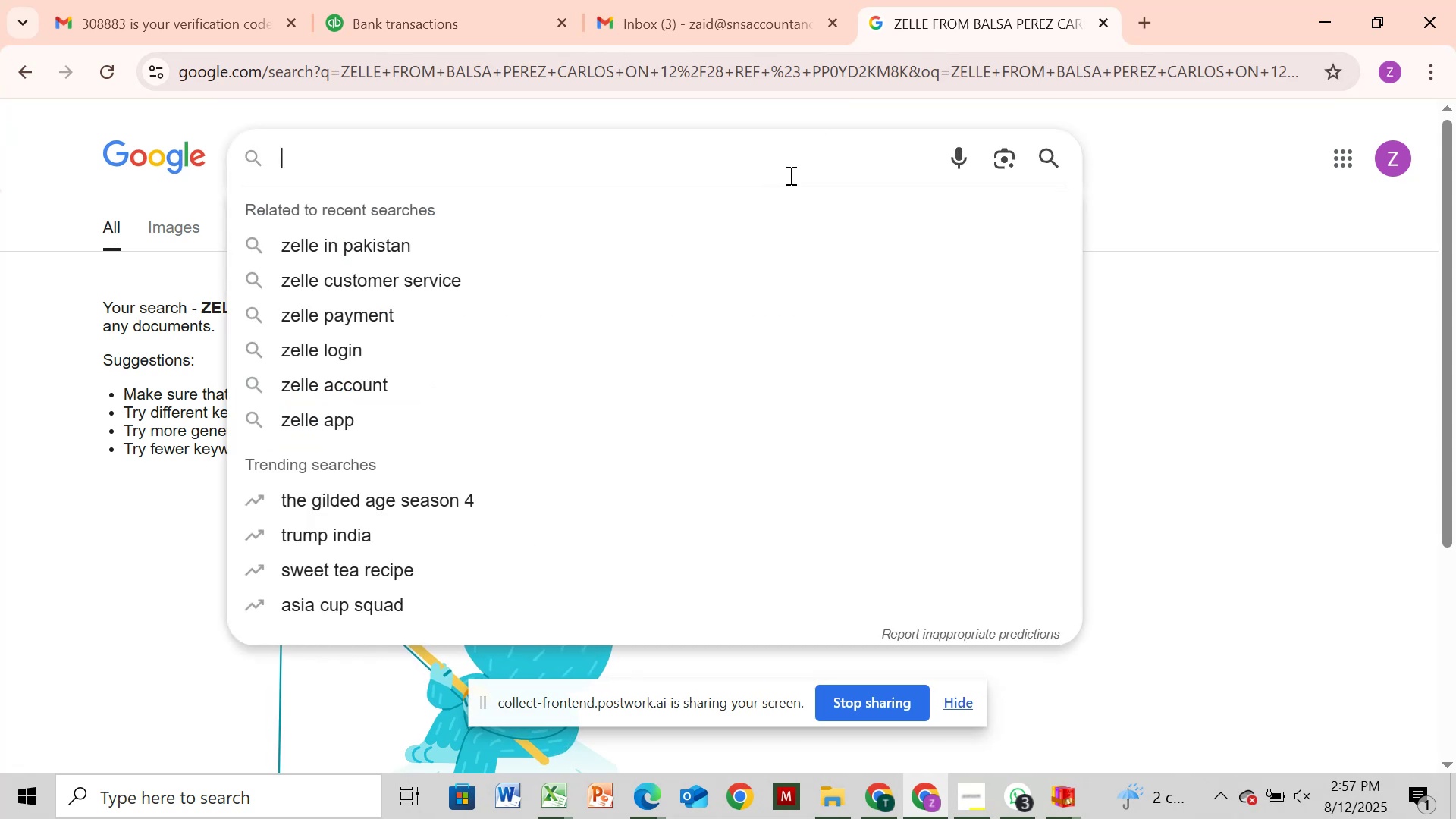 
right_click([789, 175])
 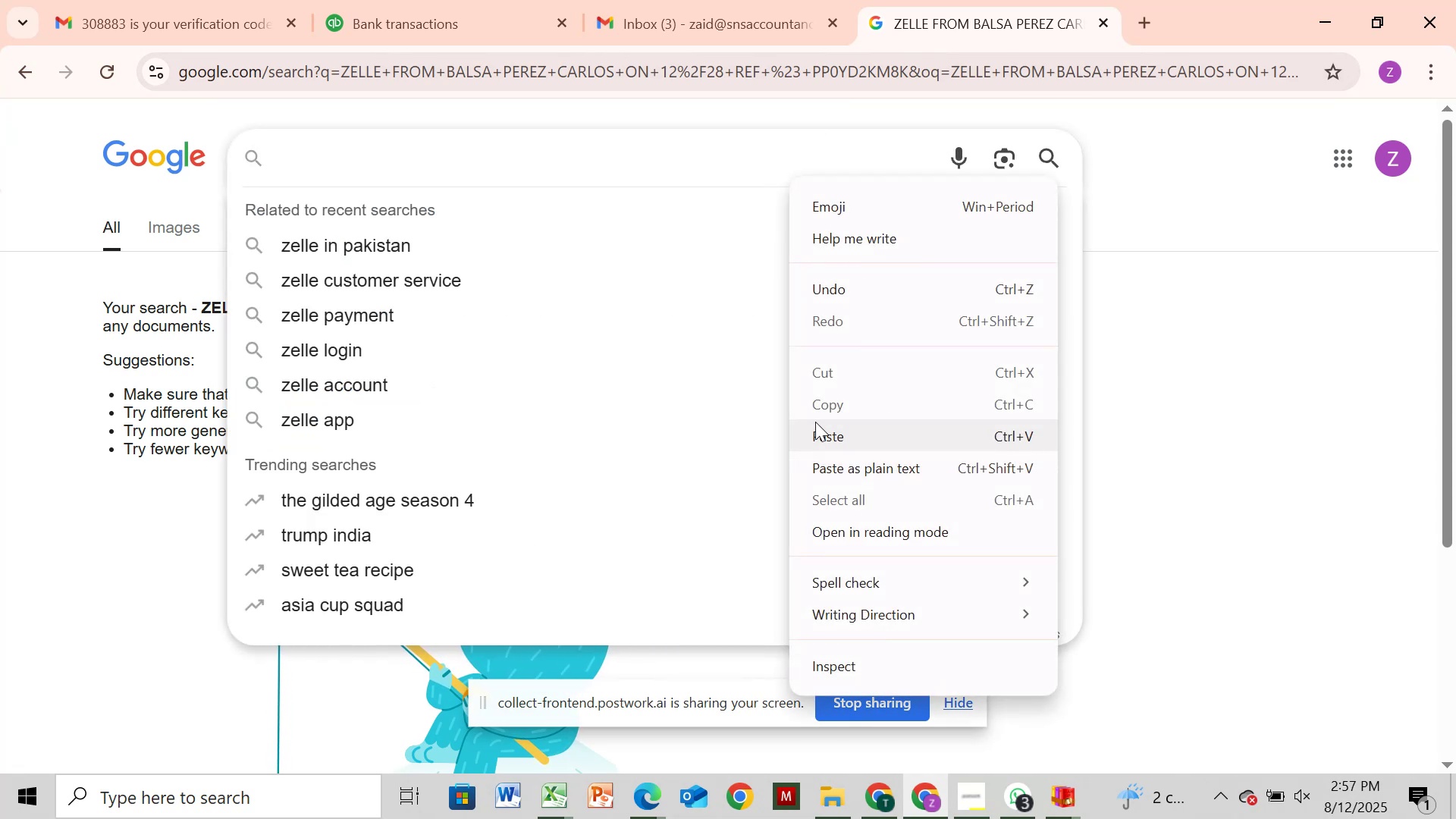 
left_click([826, 445])
 